 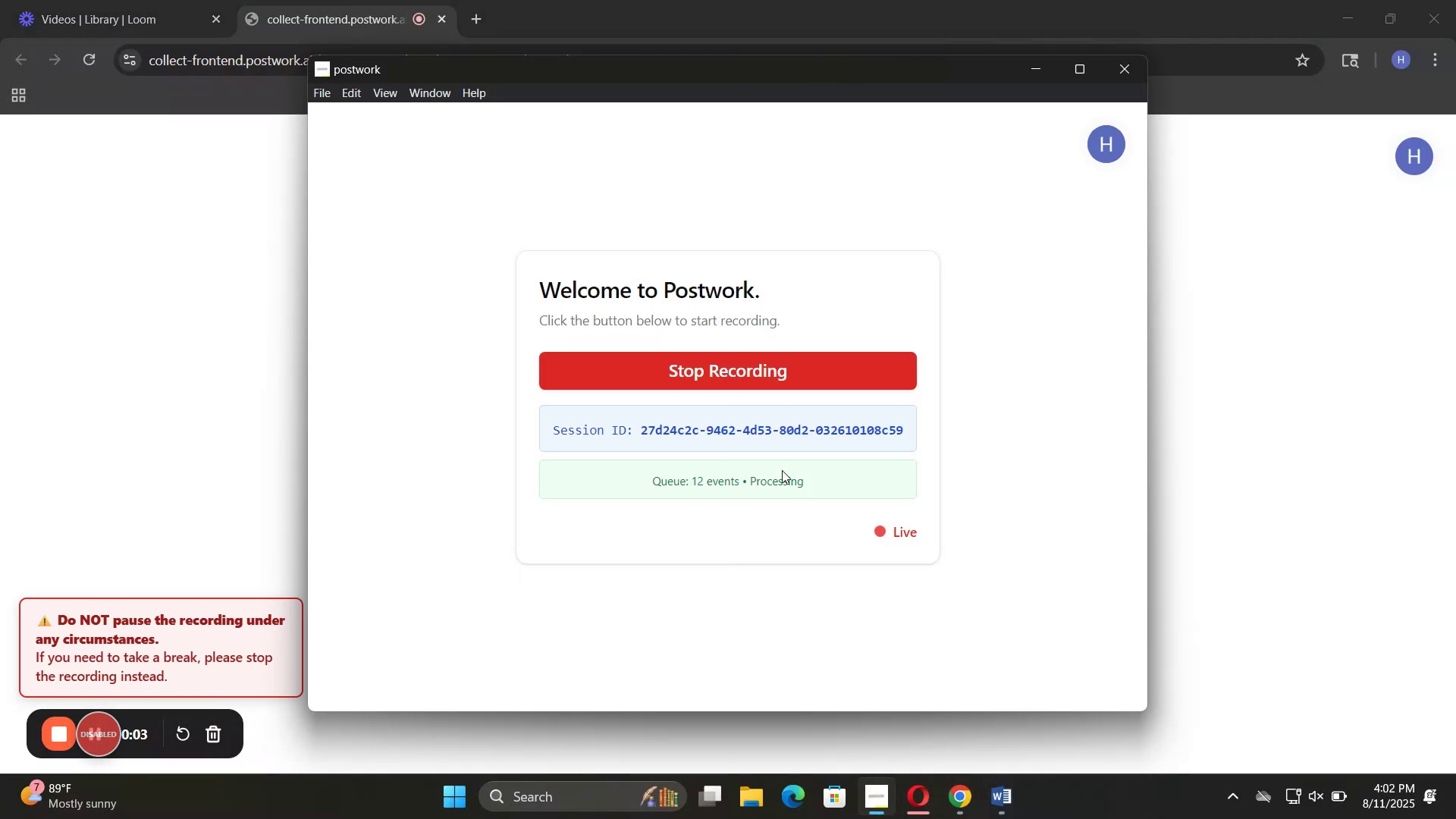 
left_click([1037, 67])
 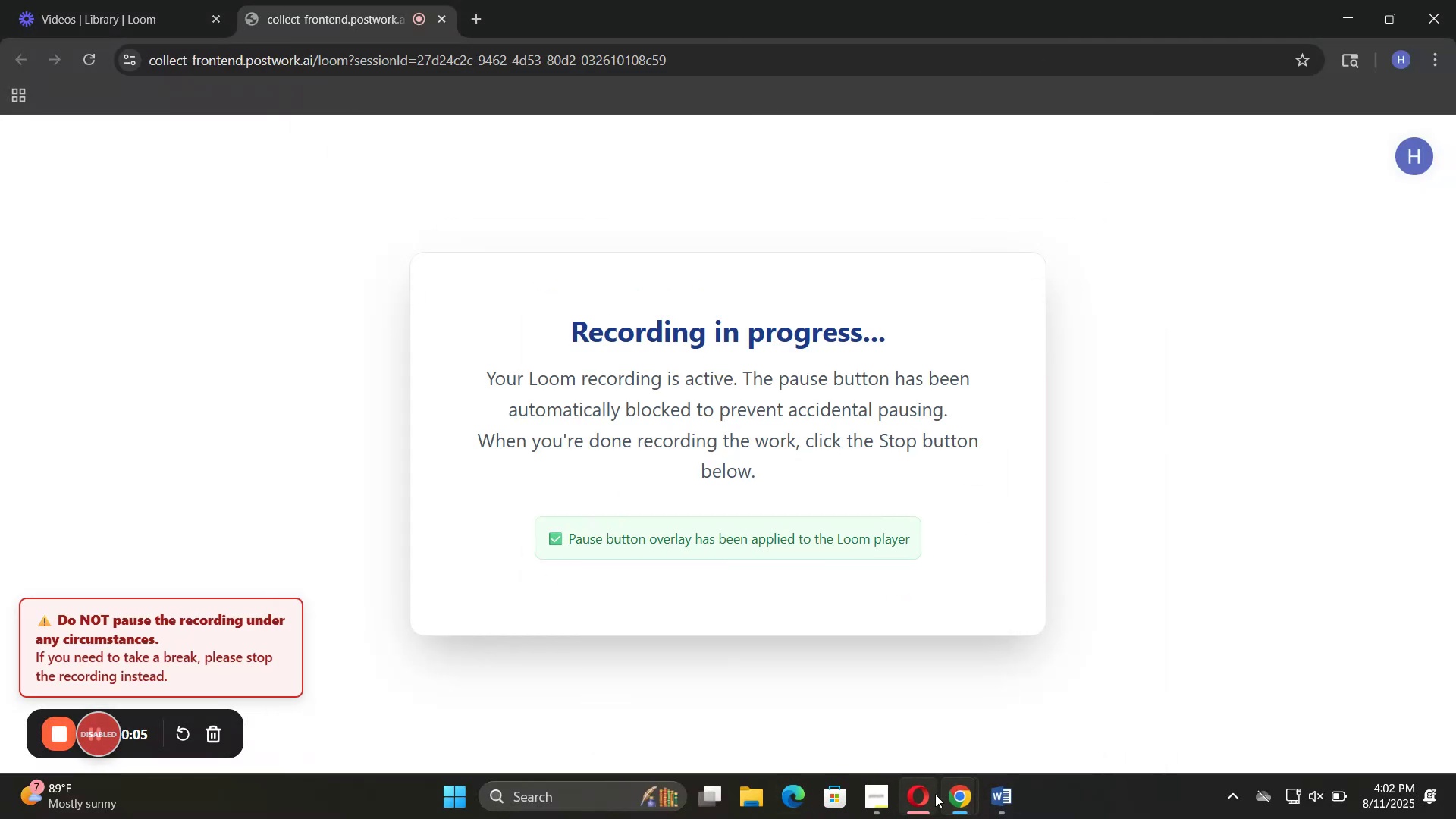 
left_click([927, 793])
 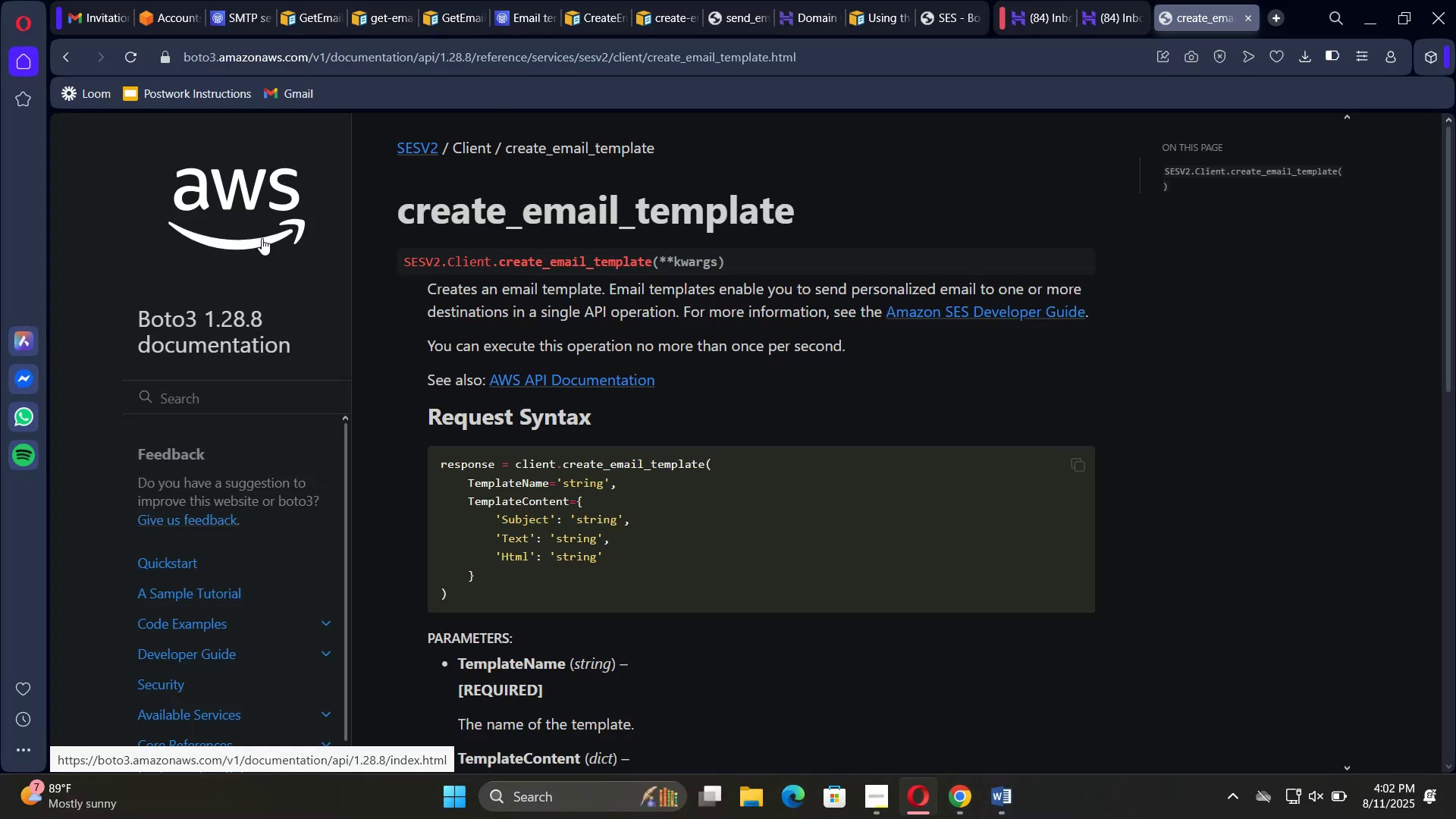 
scroll: coordinate [697, 410], scroll_direction: down, amount: 1.0
 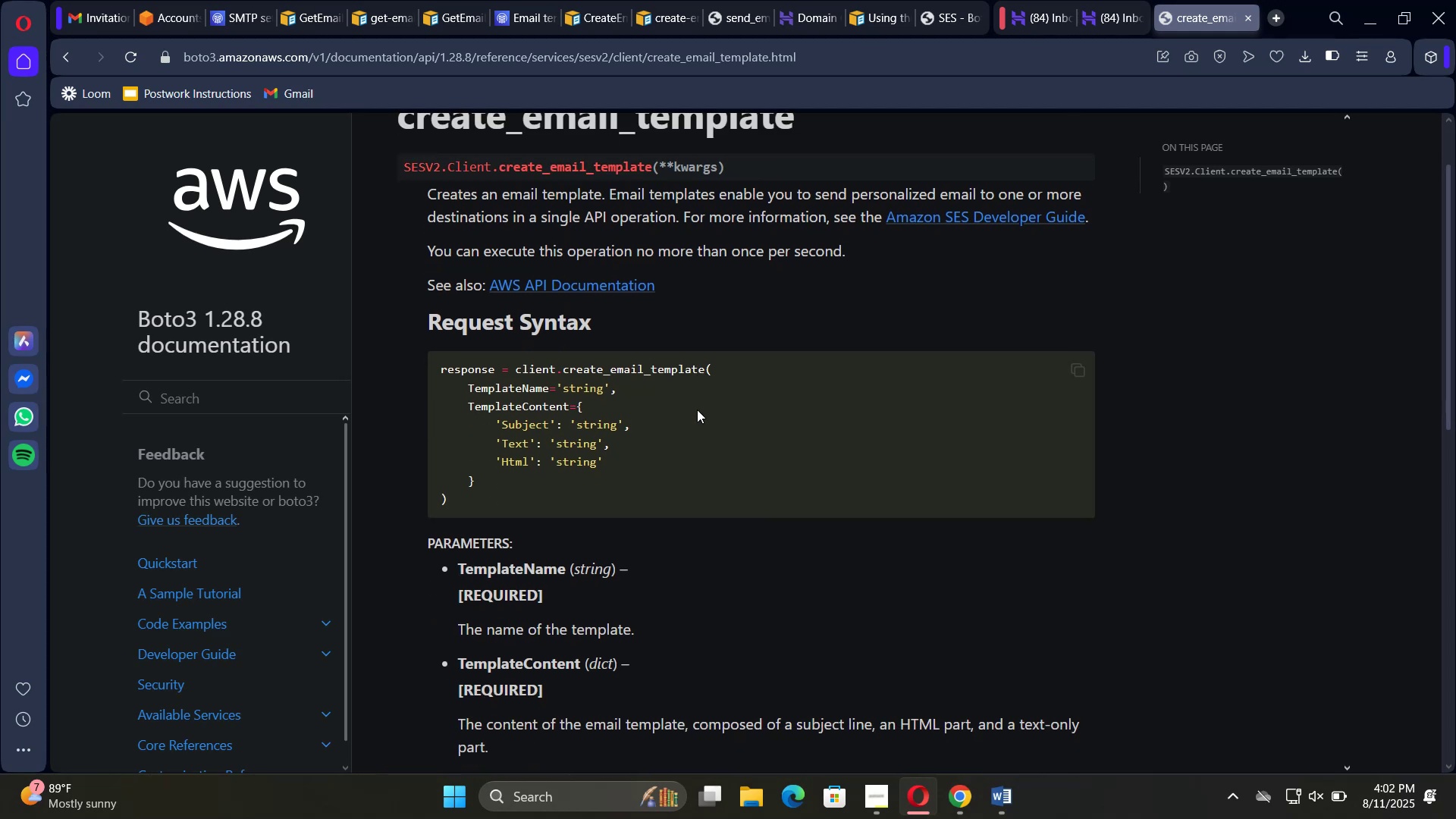 
scroll: coordinate [697, 410], scroll_direction: up, amount: 1.0
 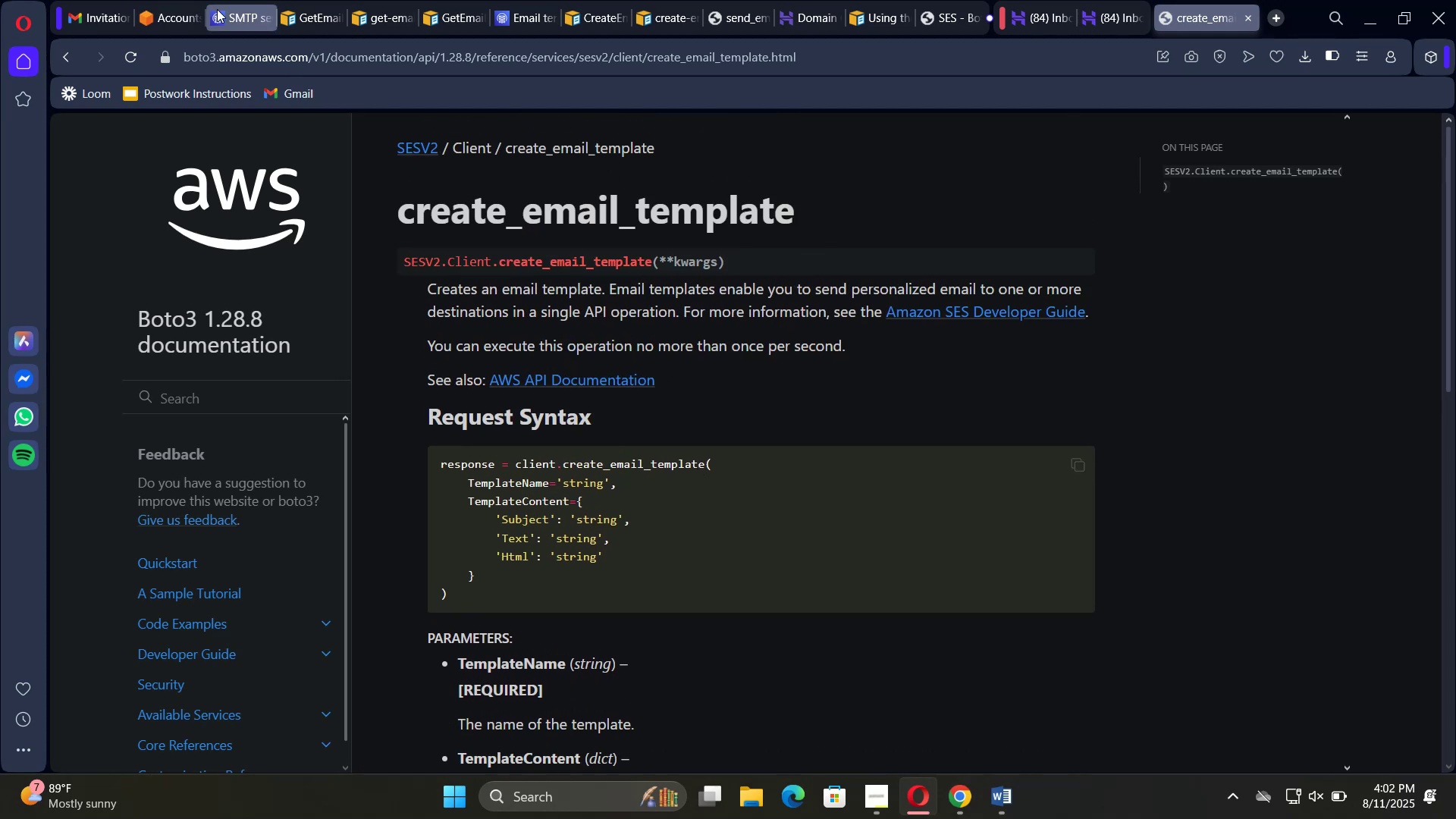 
left_click([229, 17])
 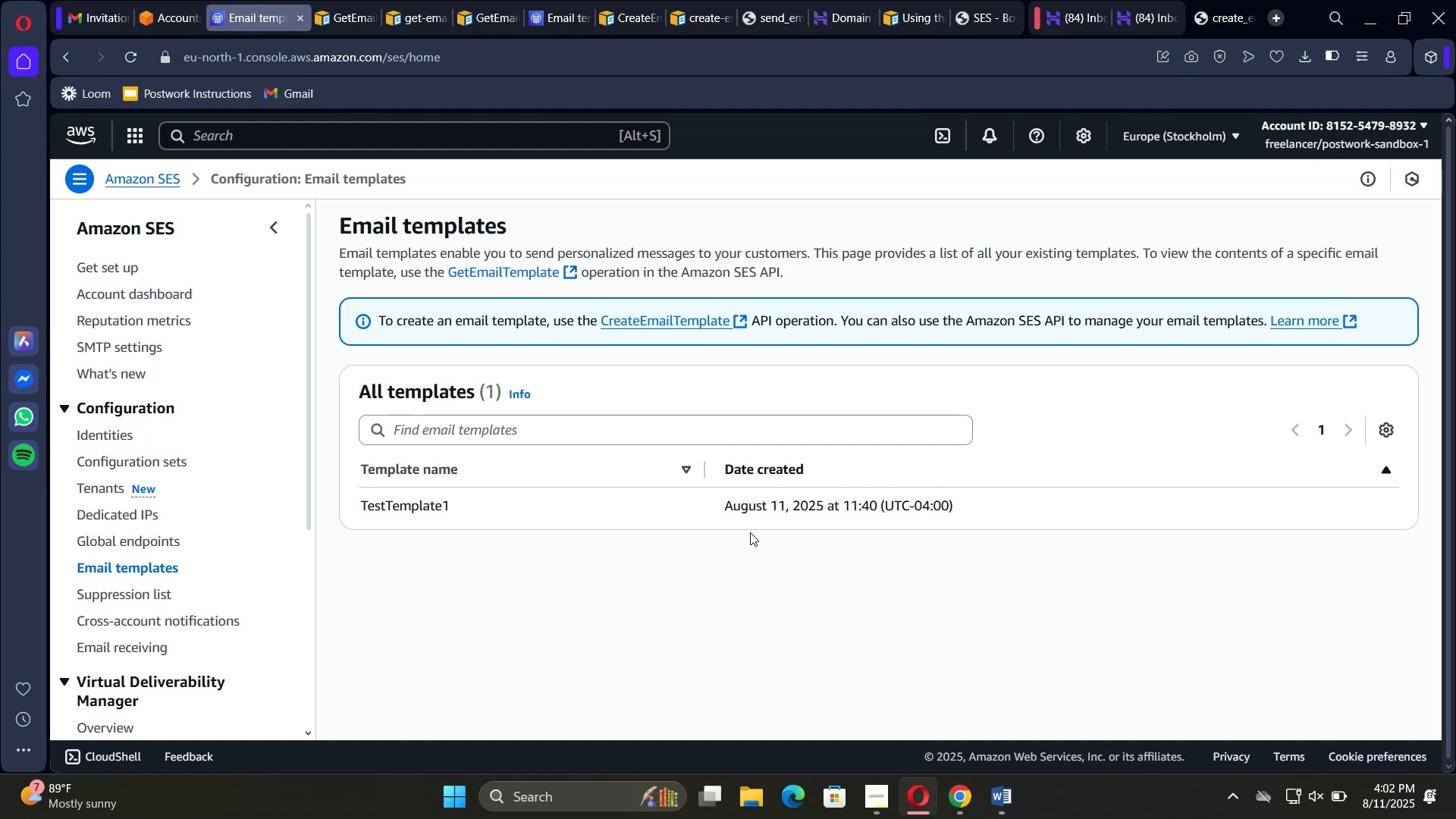 
wait(23.37)
 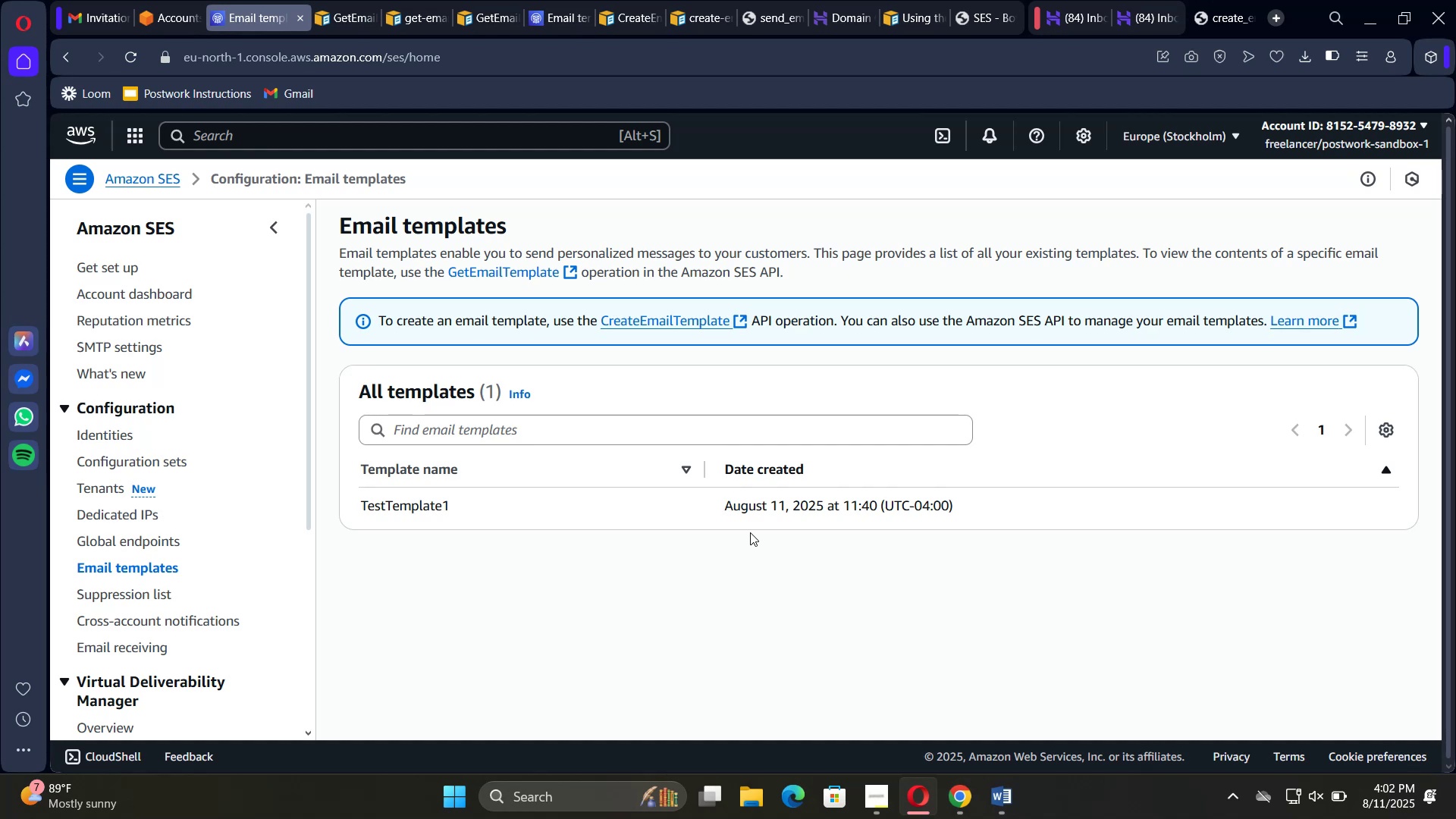 
left_click([126, 751])
 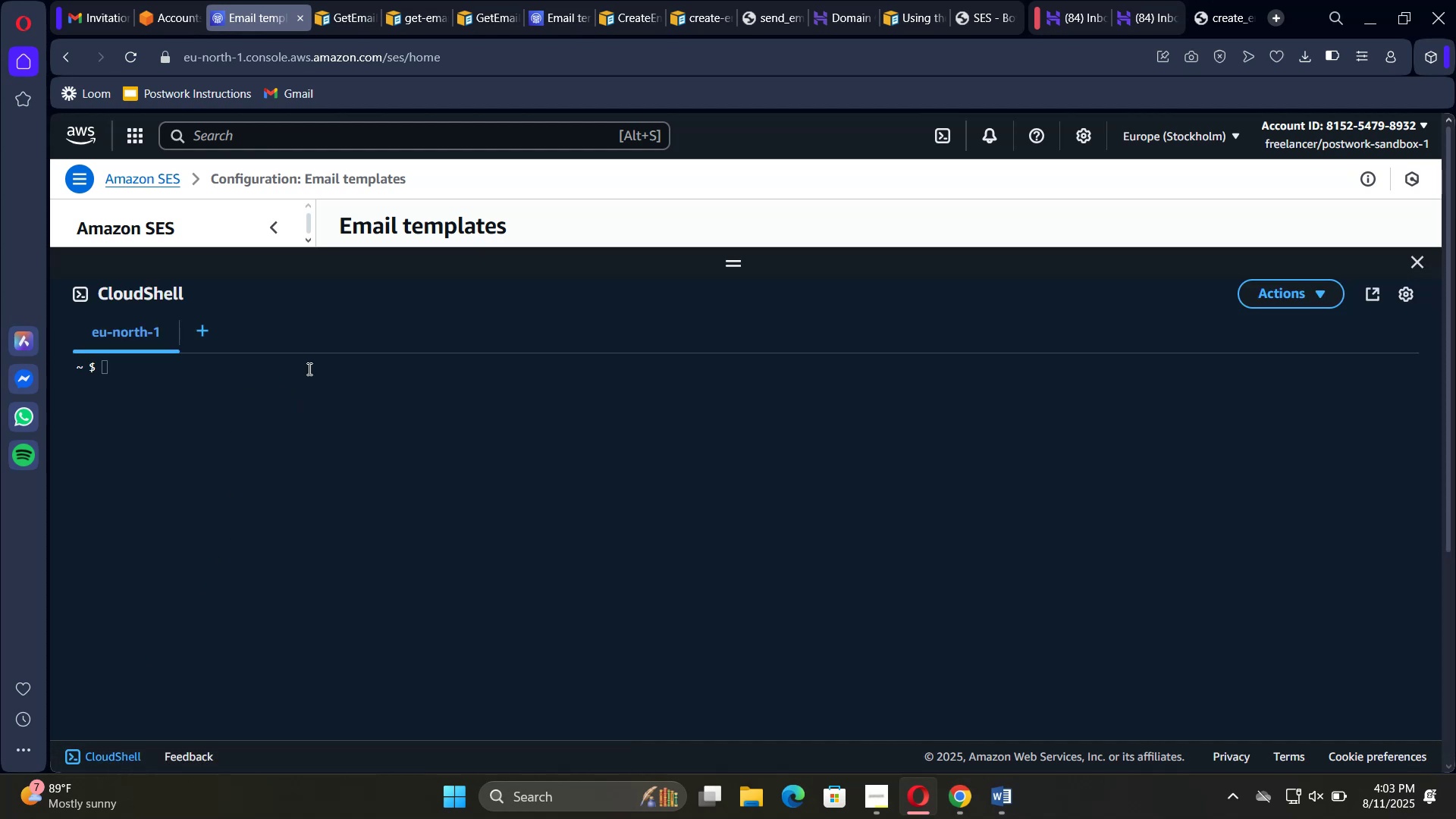 
left_click([510, 451])
 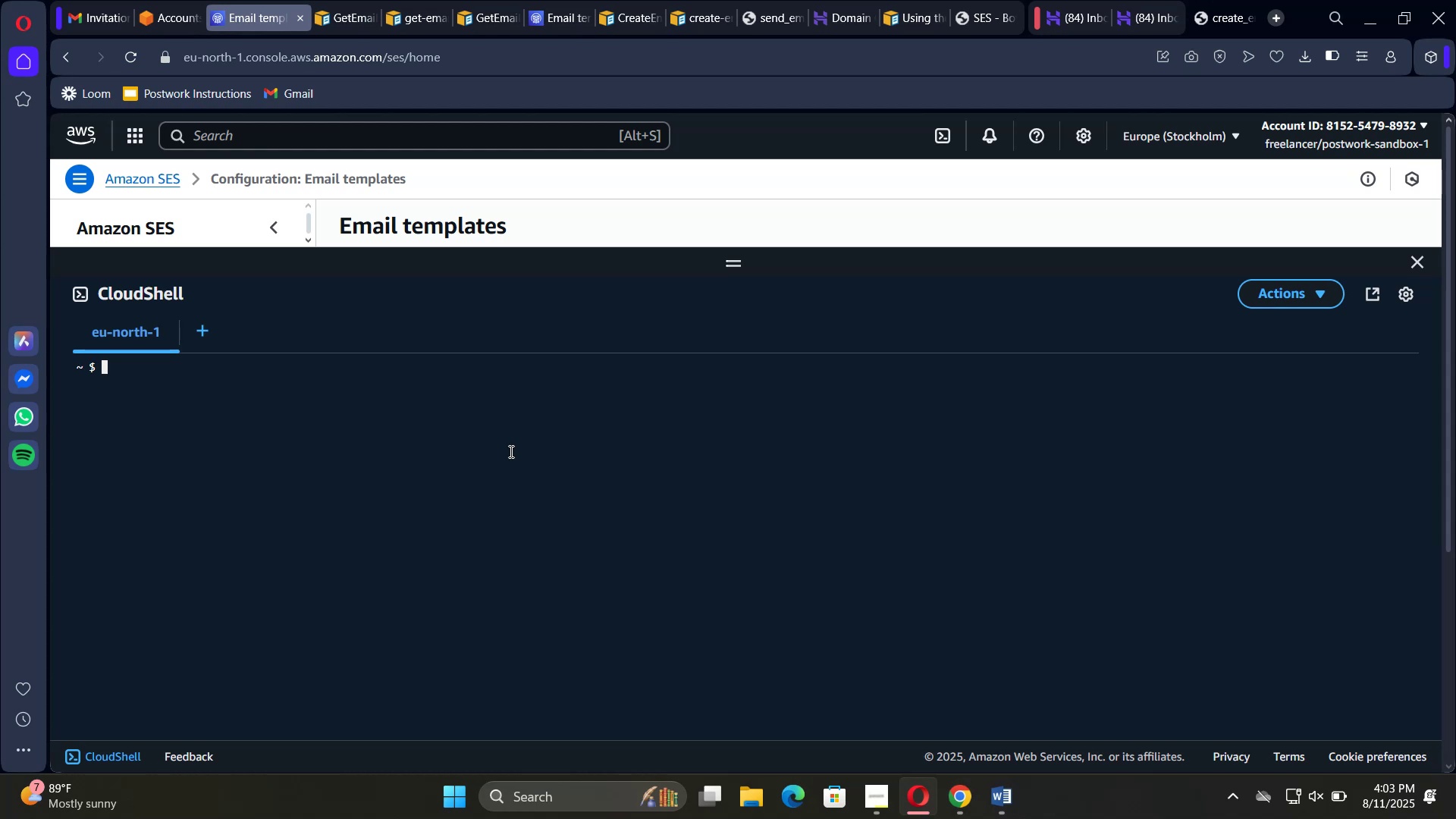 
wait(23.11)
 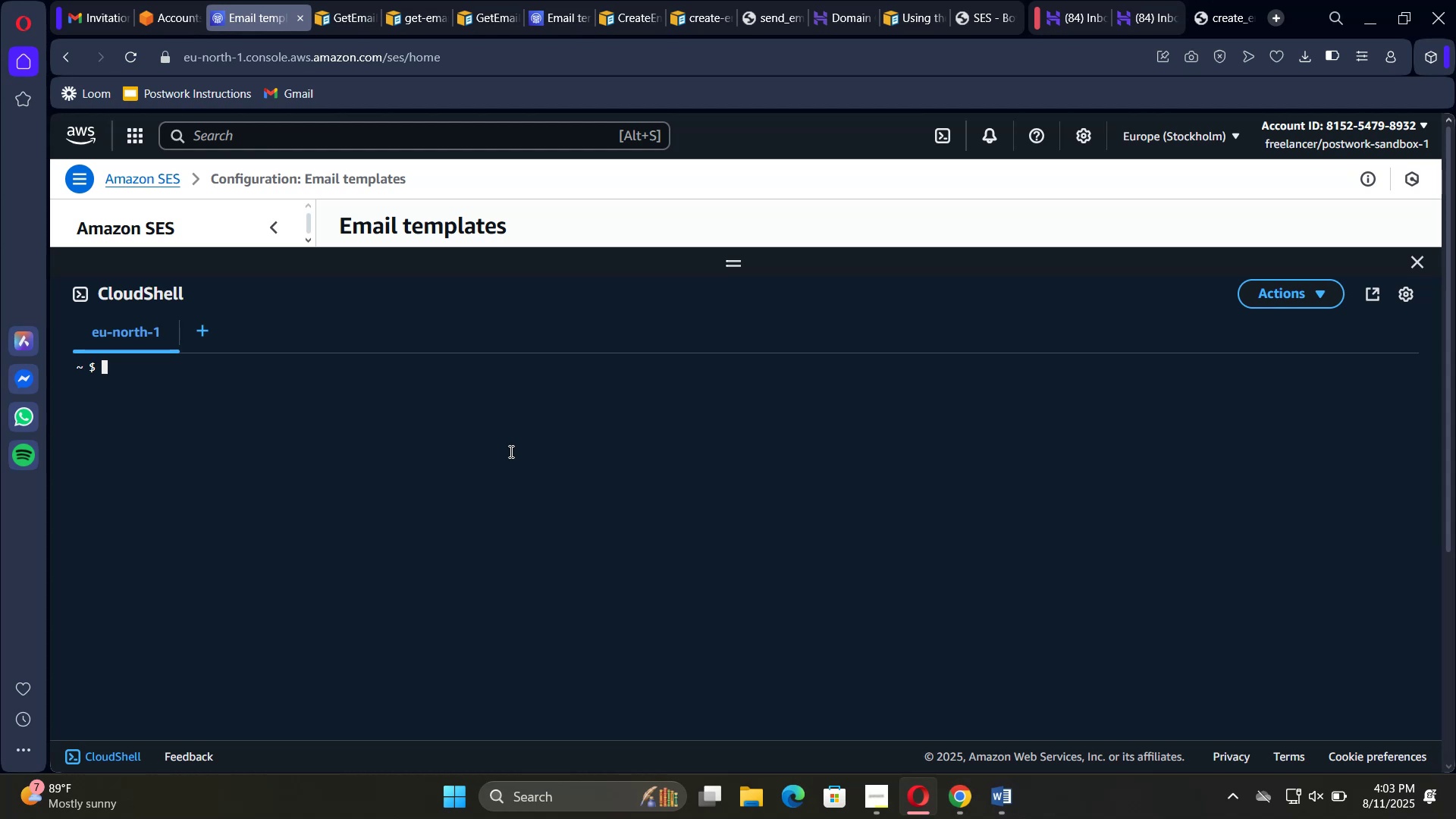 
left_click_drag(start_coordinate=[734, 261], to_coordinate=[757, 278])
 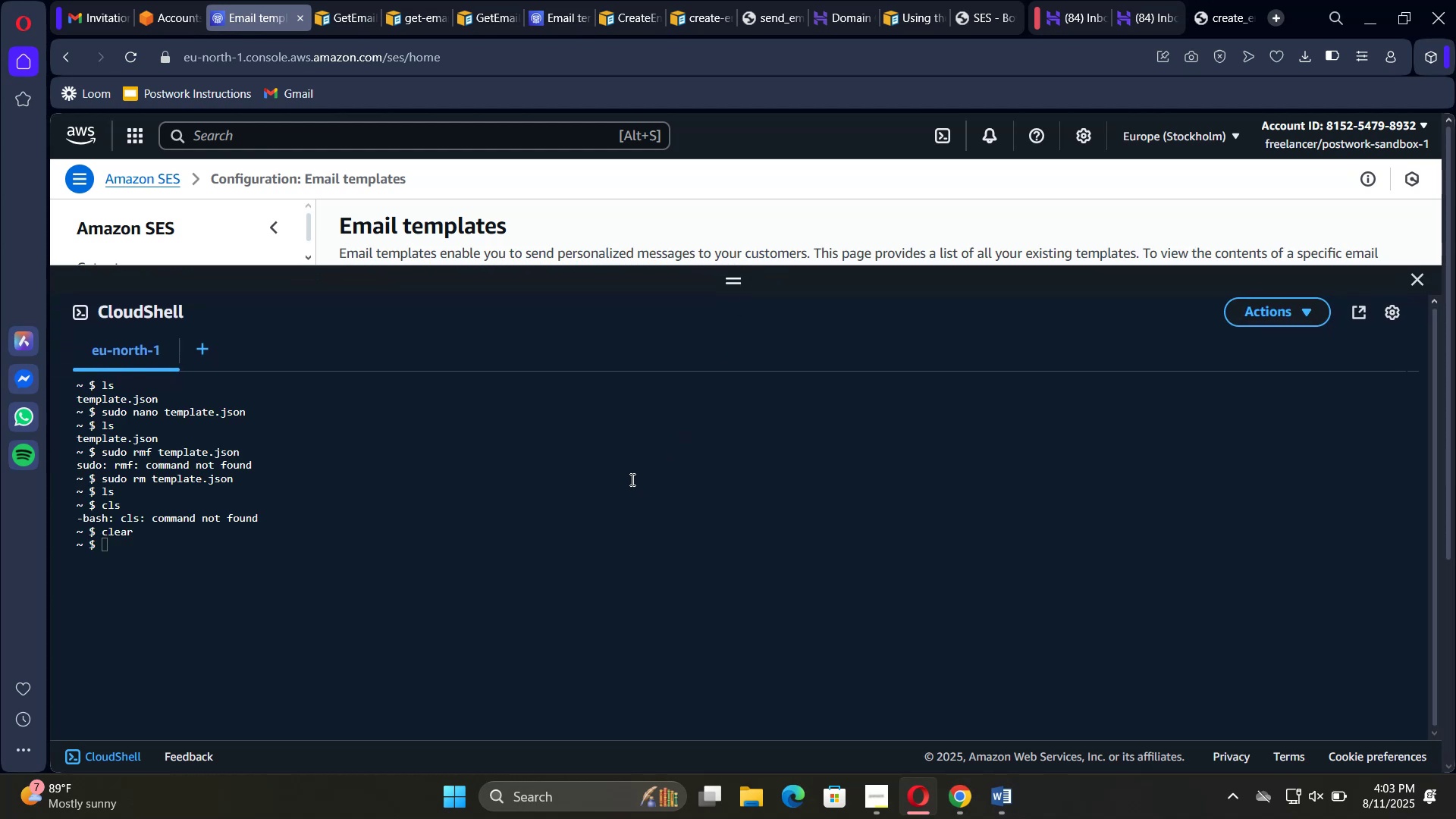 
type(ech)
 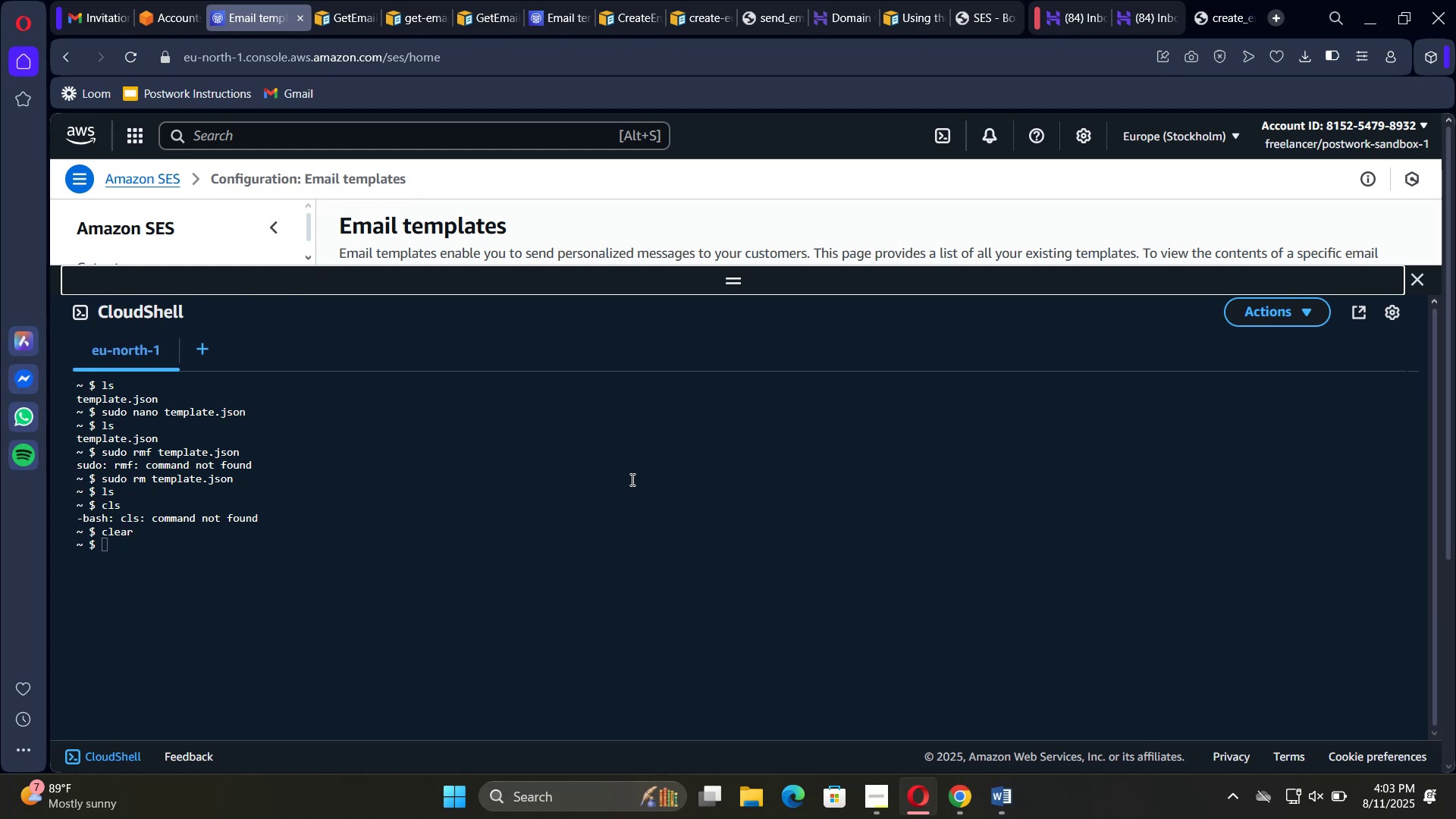 
left_click([631, 479])
 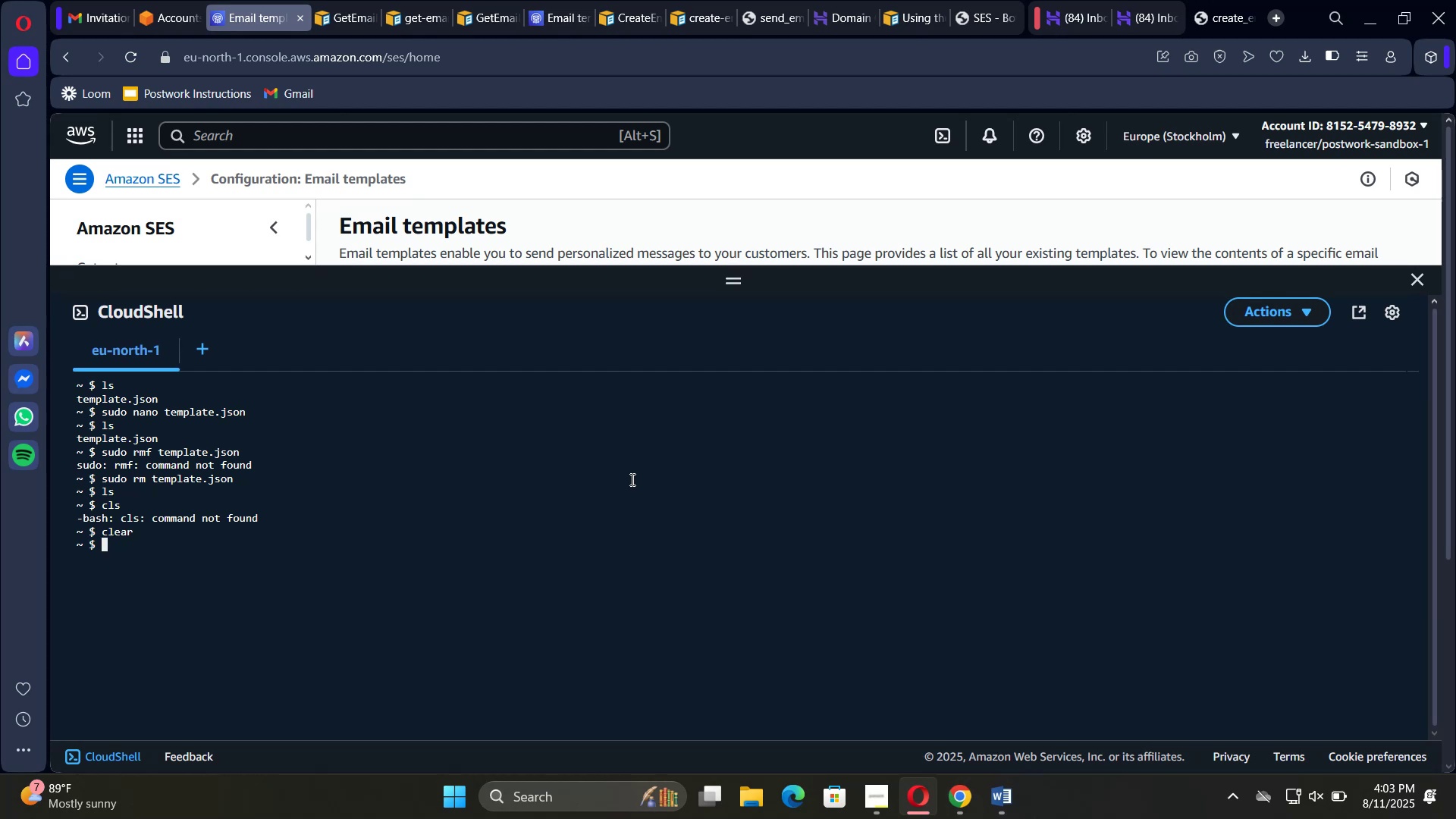 
type(echo')
key(Backspace)
type( '{}' > te)
key(Backspace)
key(Backspace)
type(purchasing.json)
 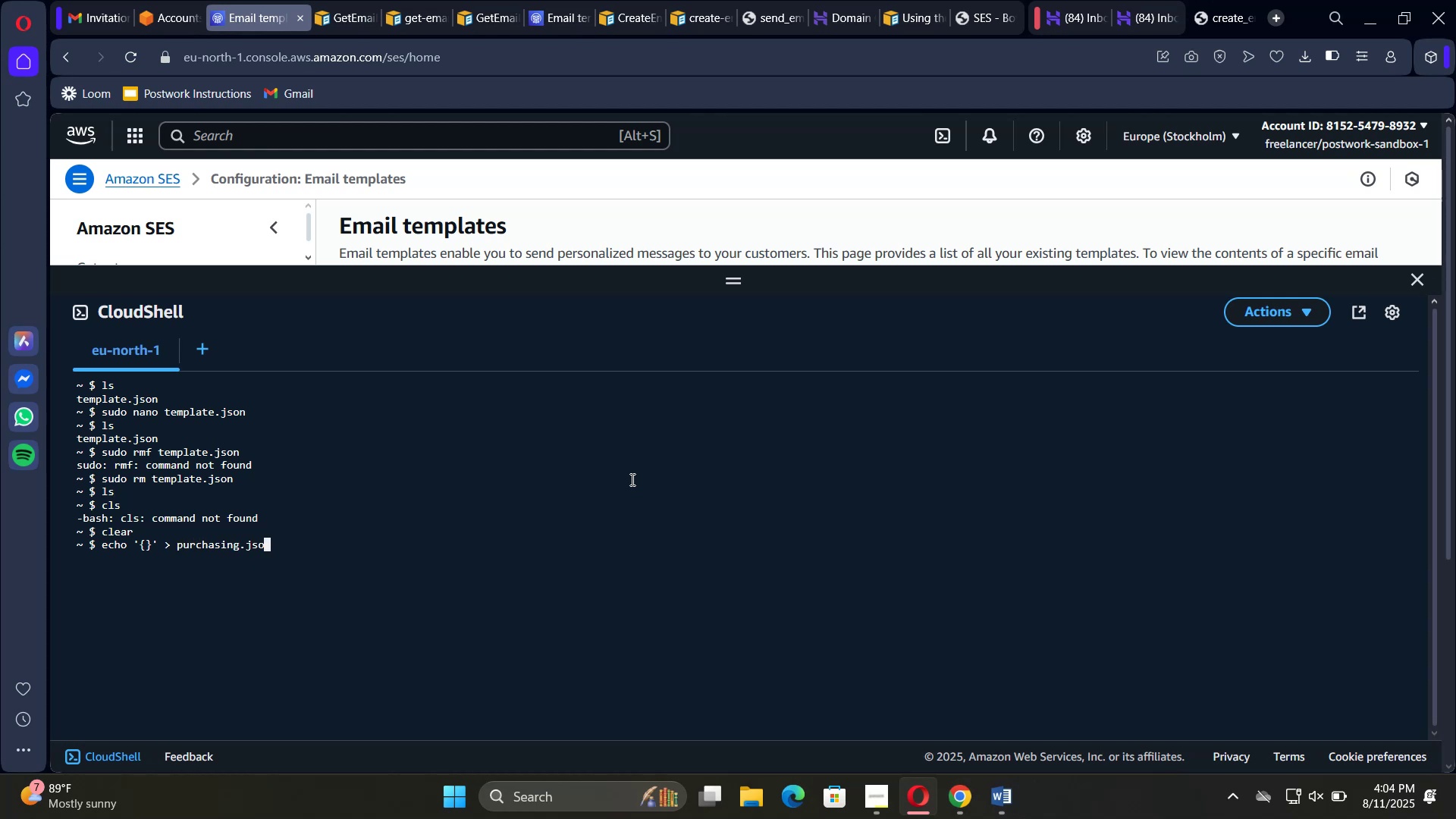 
key(Enter)
 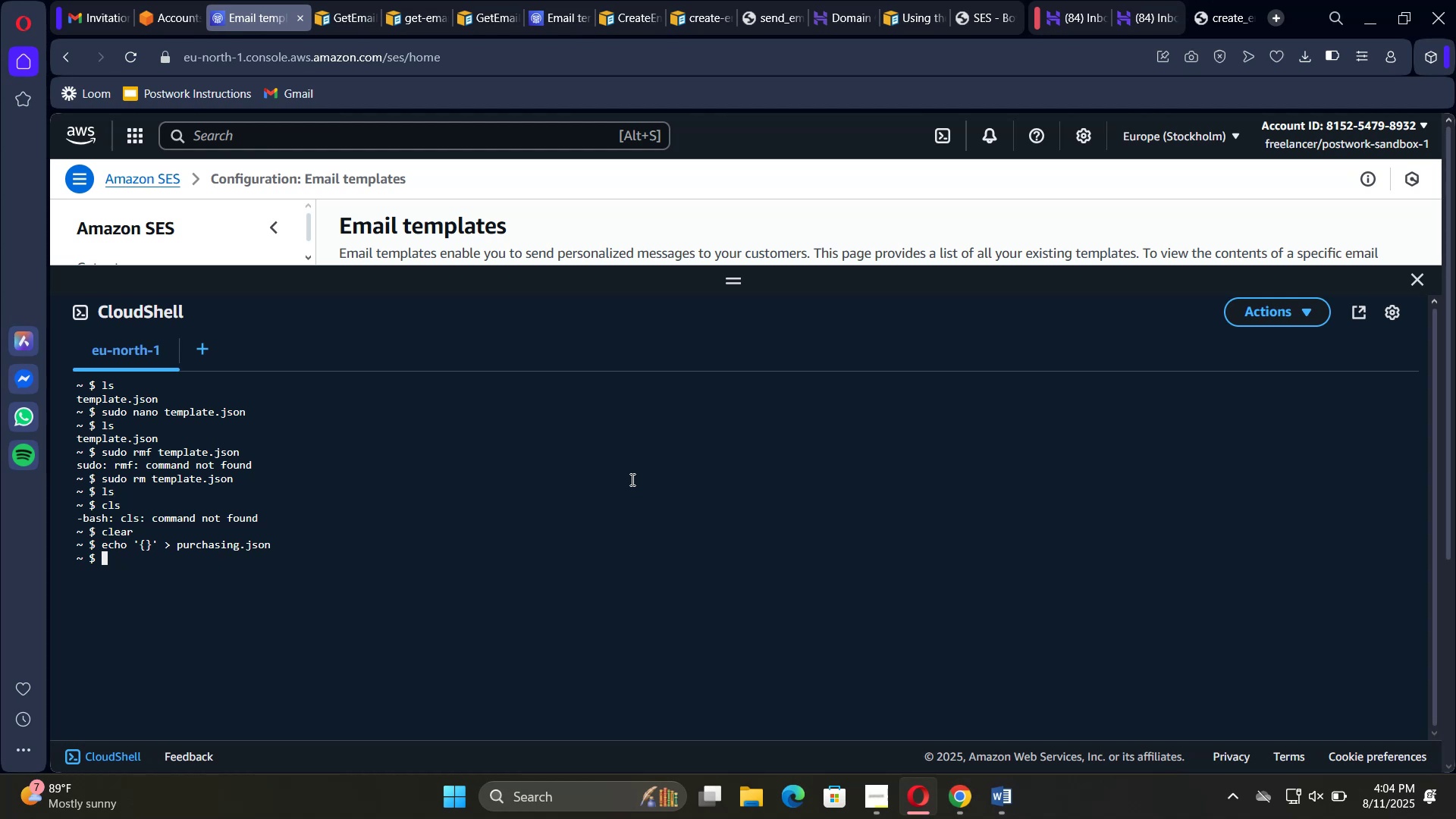 
wait(31.3)
 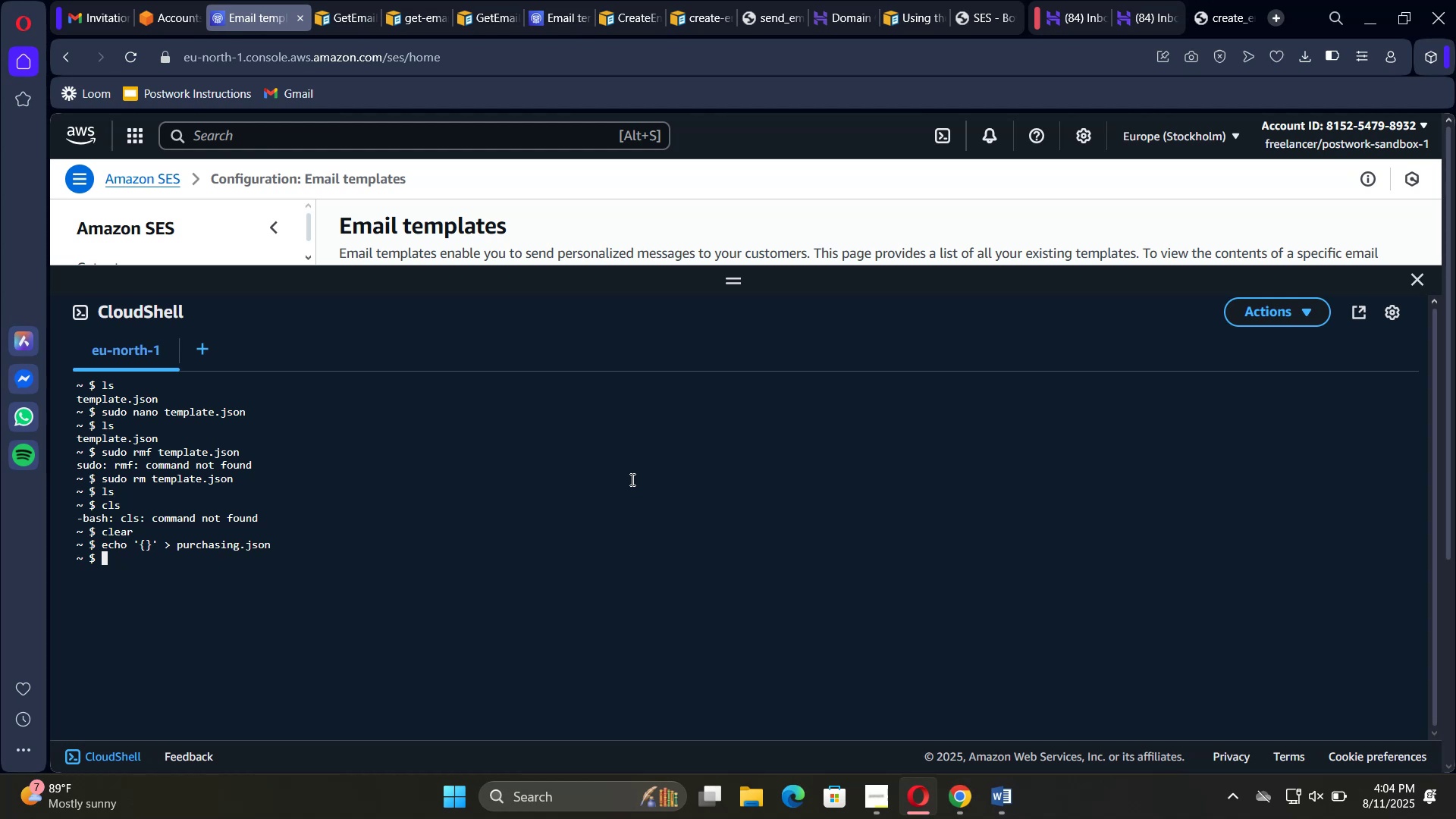 
type(ls)
 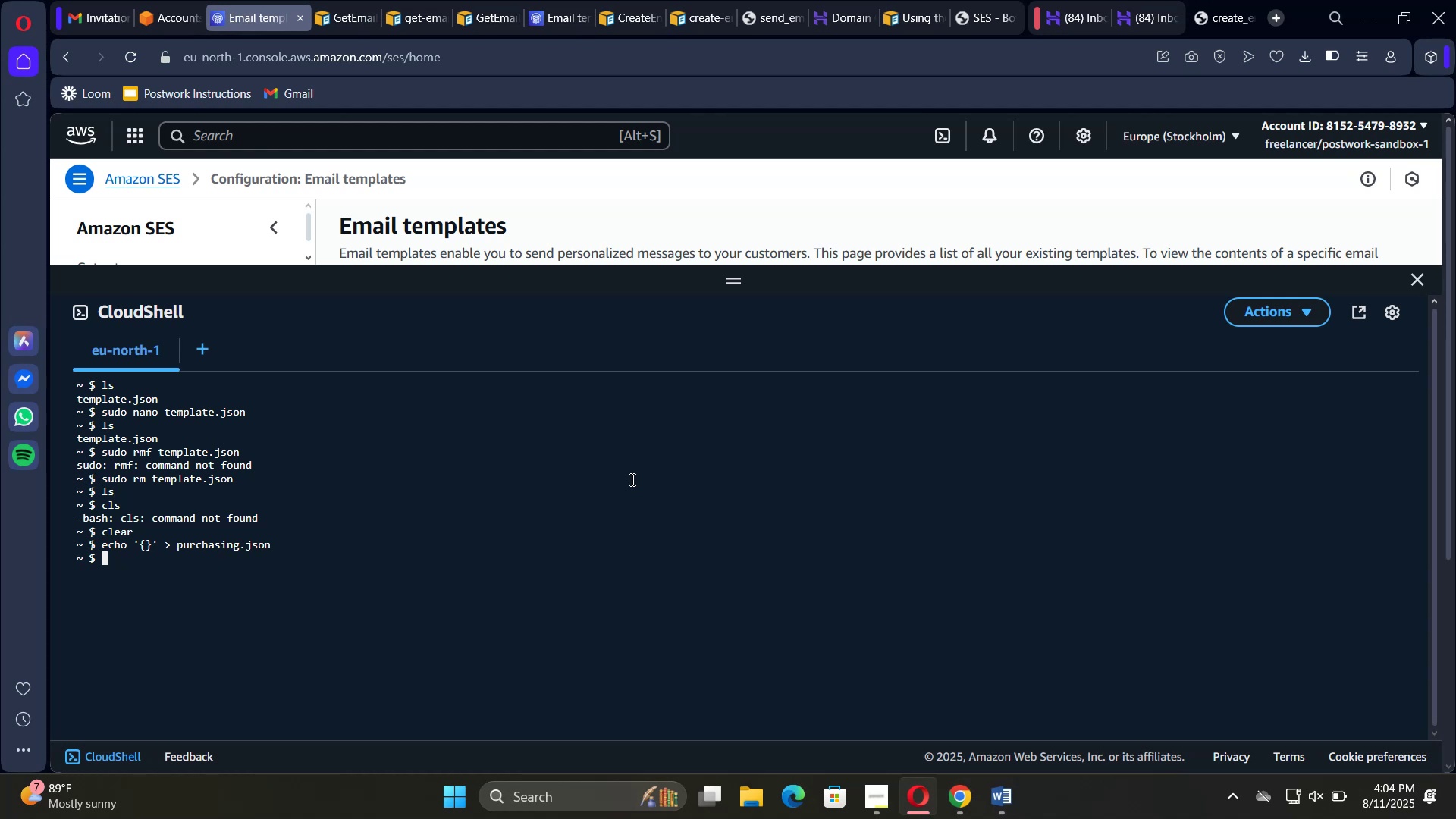 
key(Enter)
 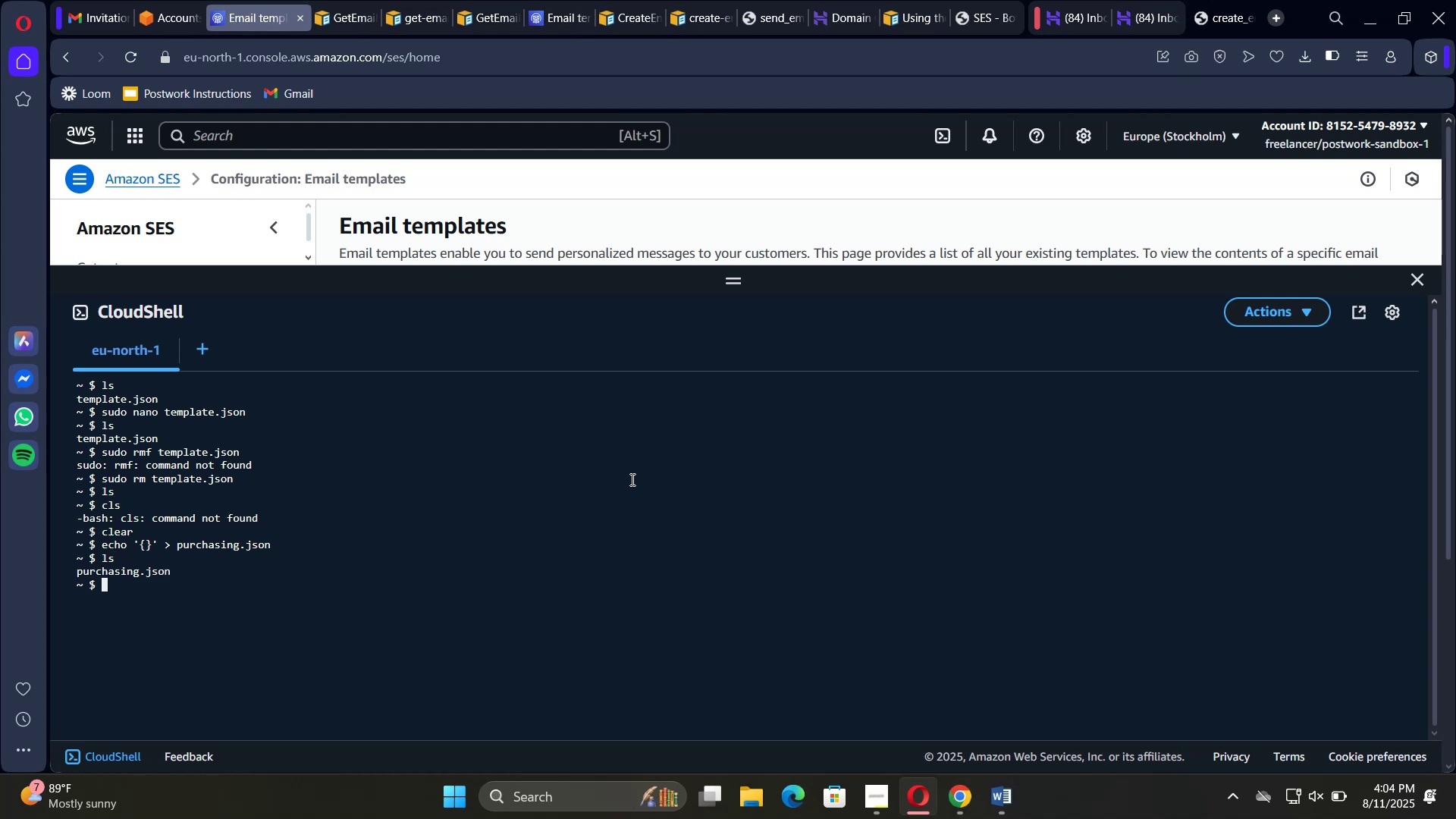 
type(sudo nano p)
key(Tab)
 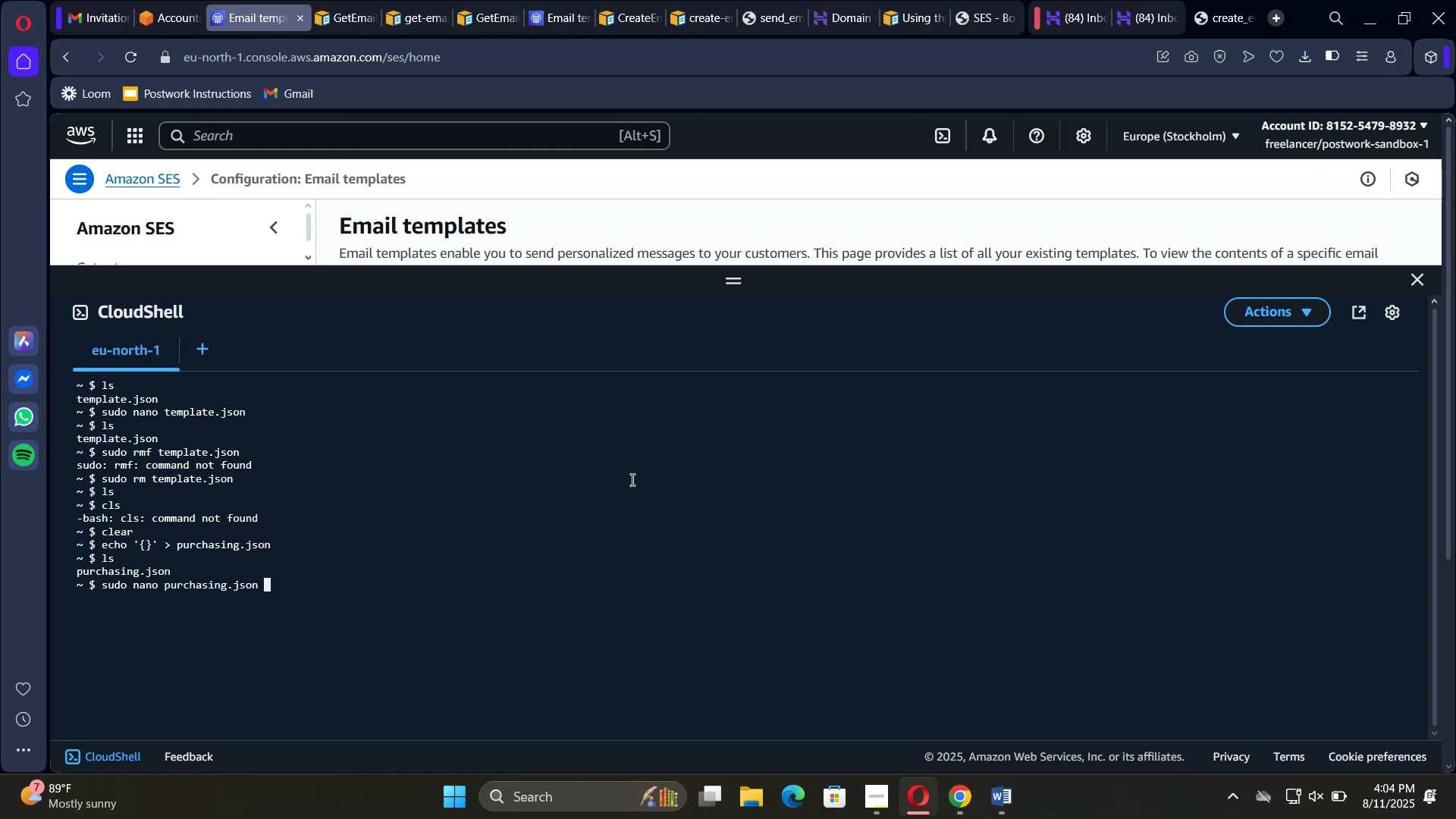 
key(Enter)
 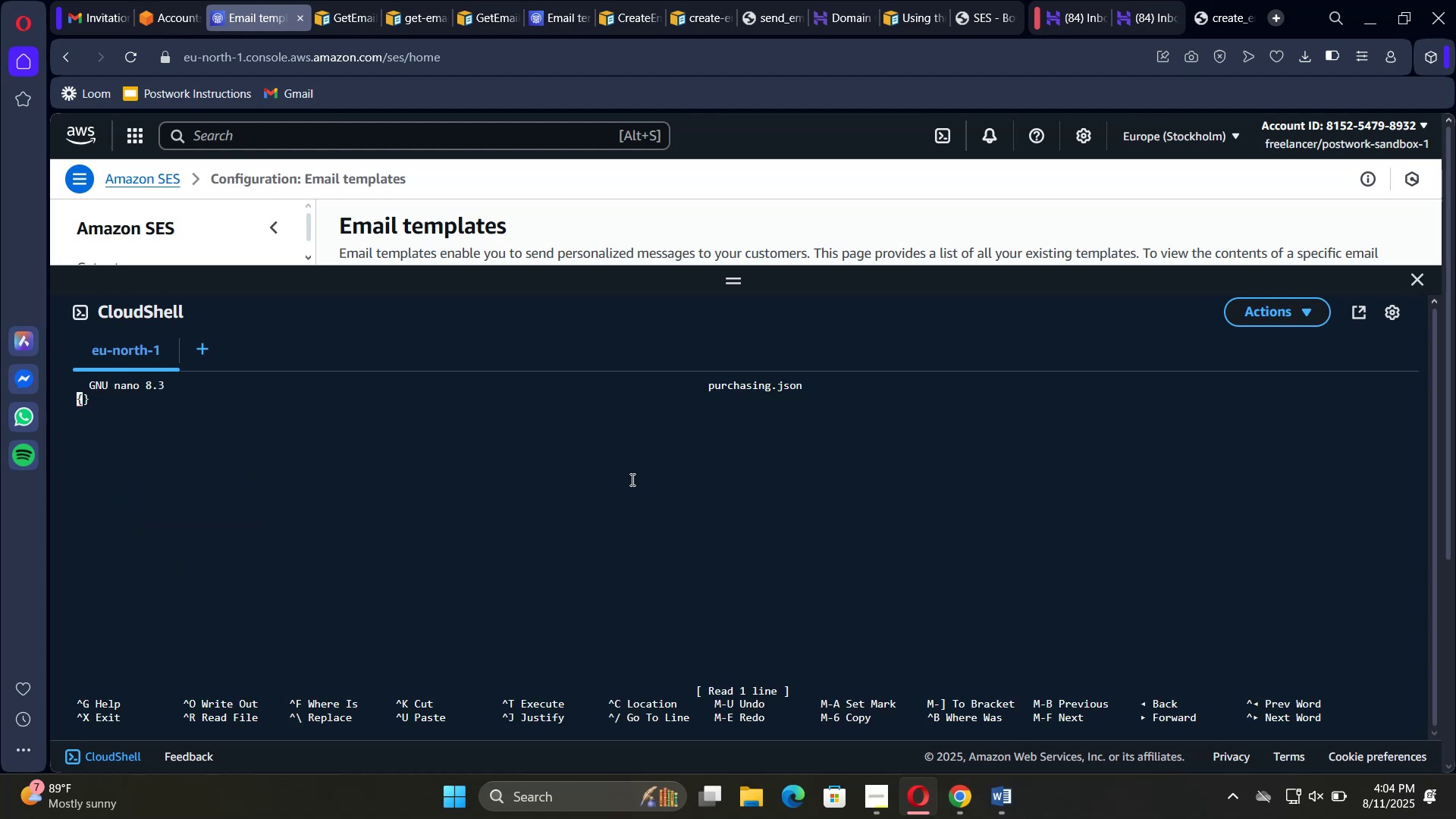 
key(ArrowDown)
 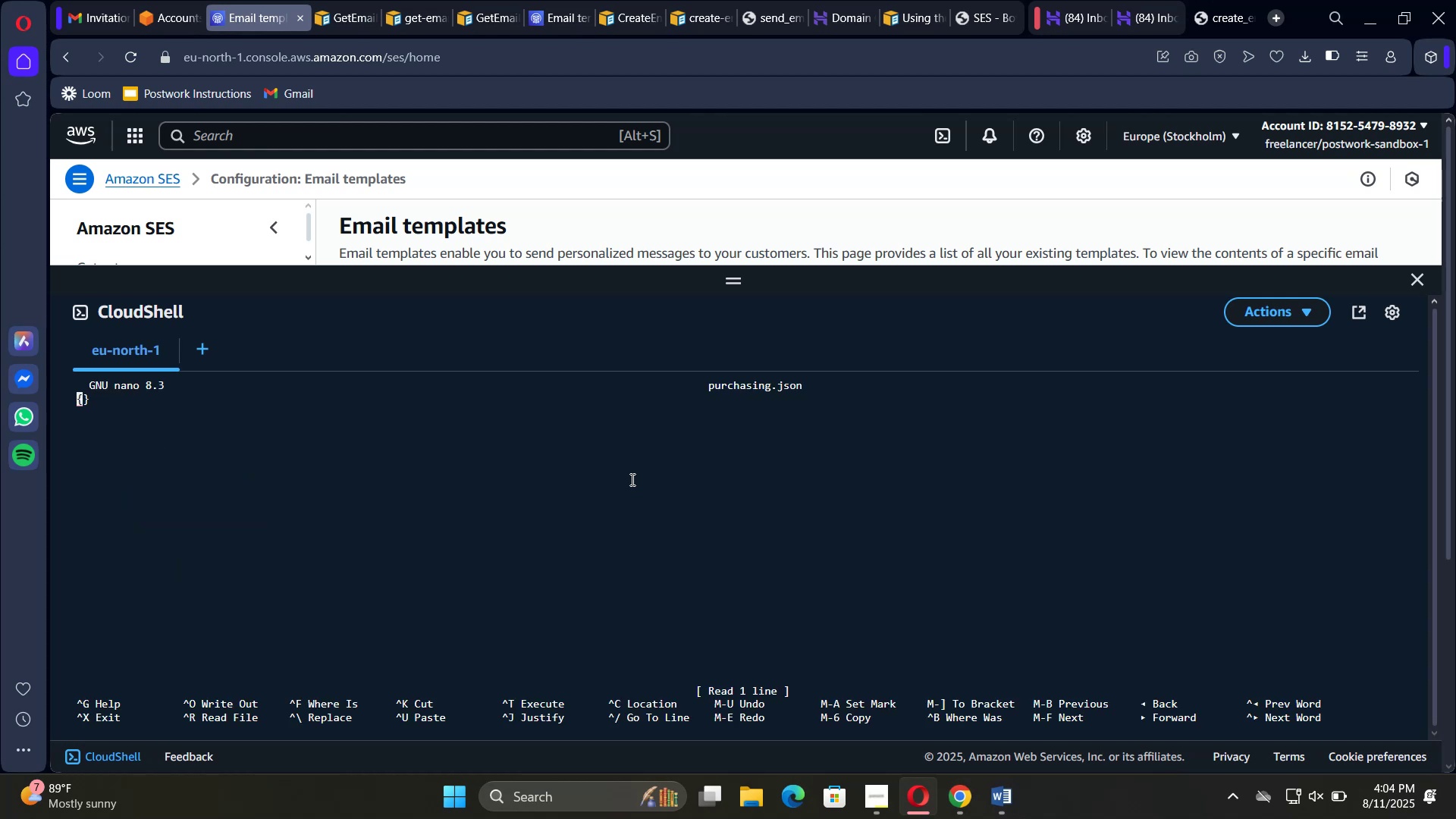 
key(ArrowRight)
 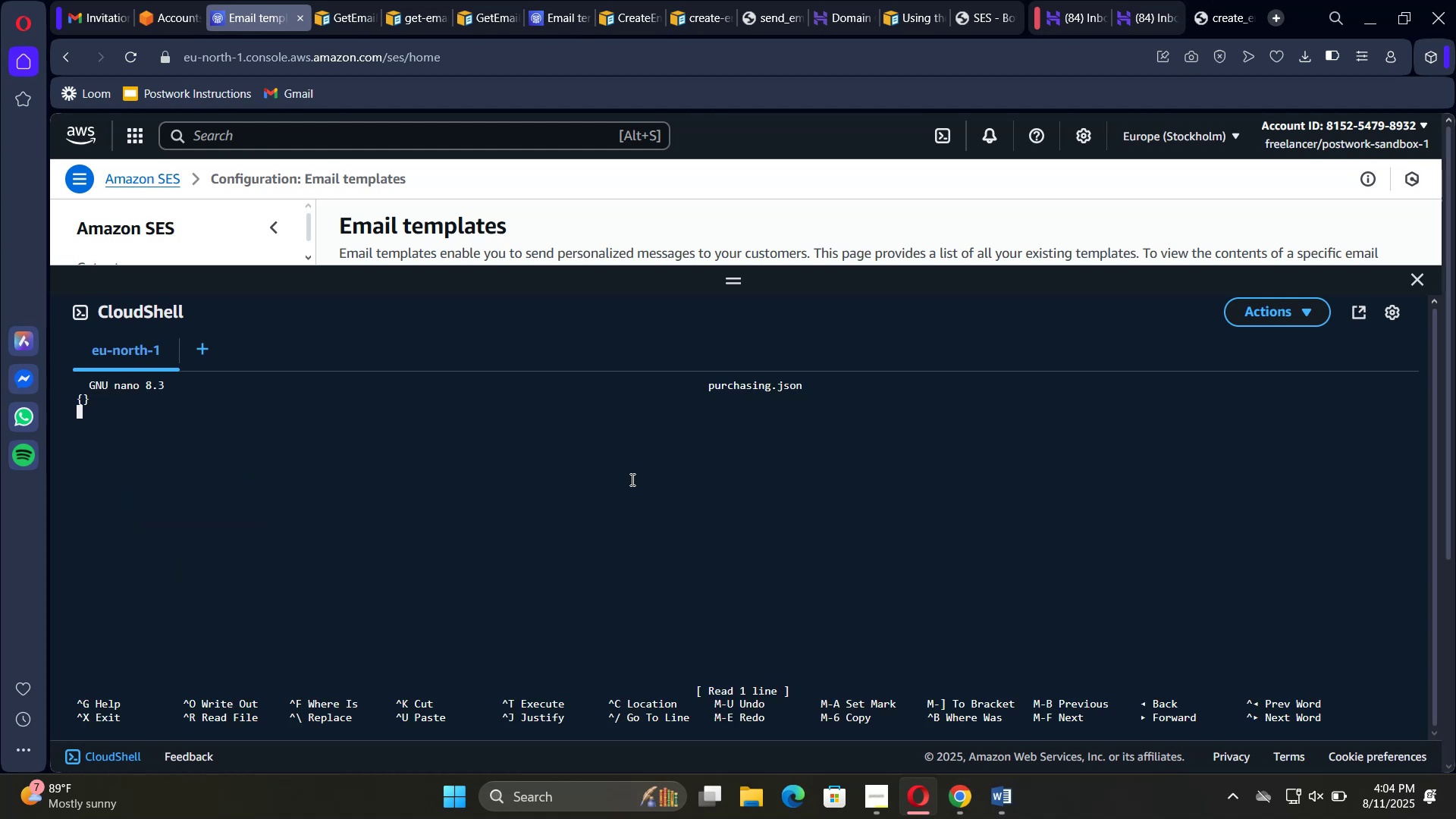 
key(ArrowLeft)
 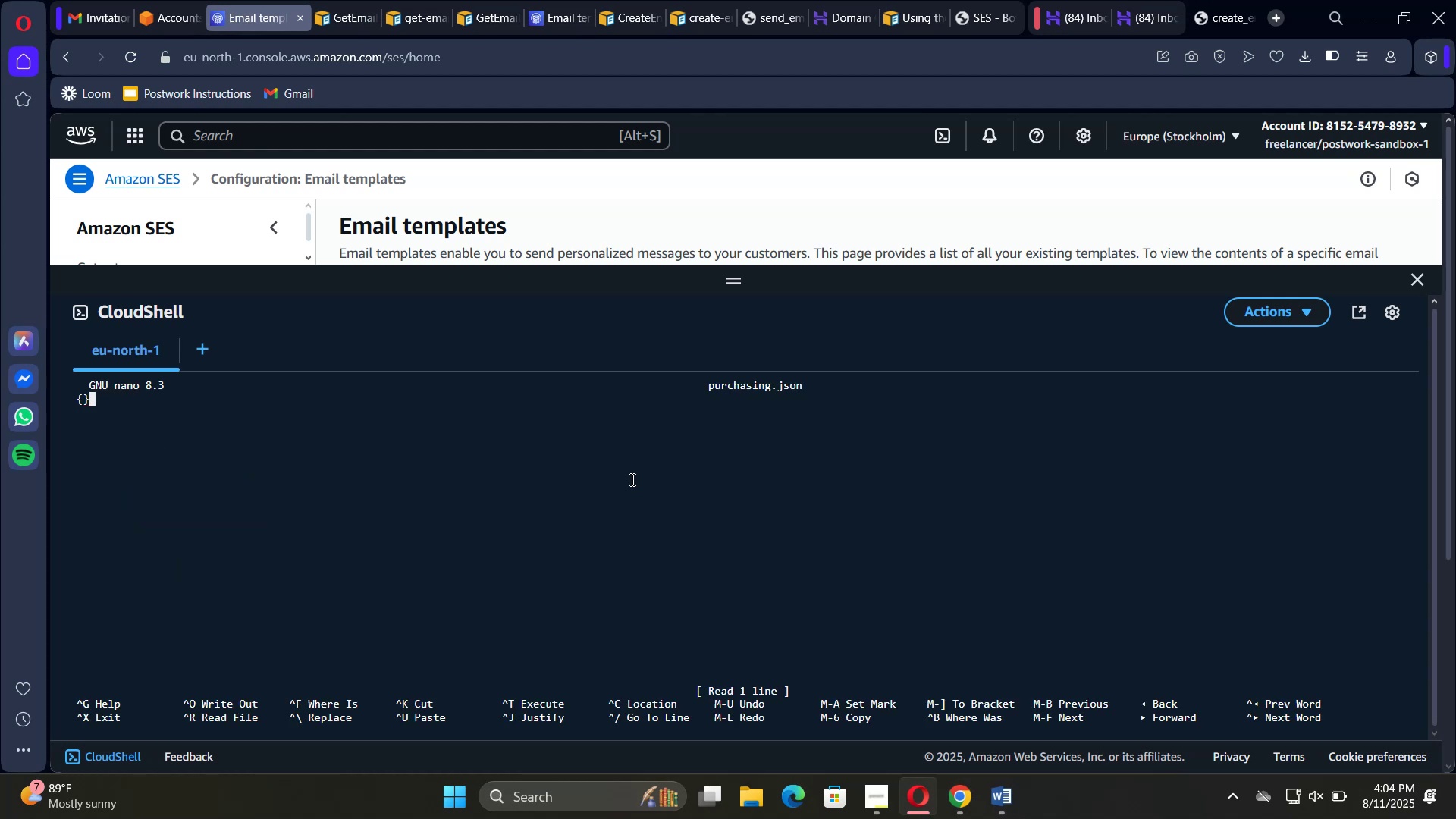 
key(Backspace)
 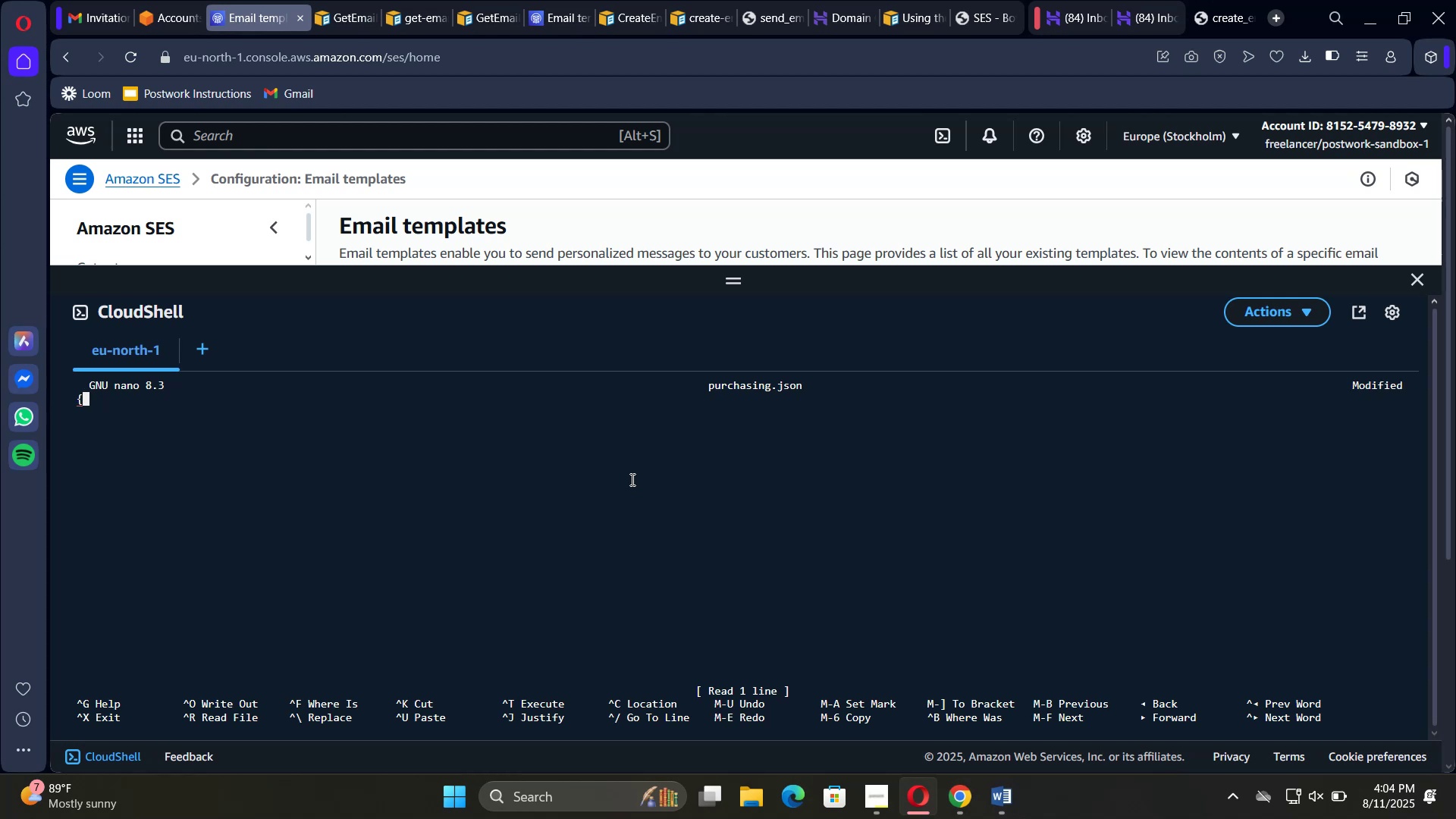 
key(Backspace)
 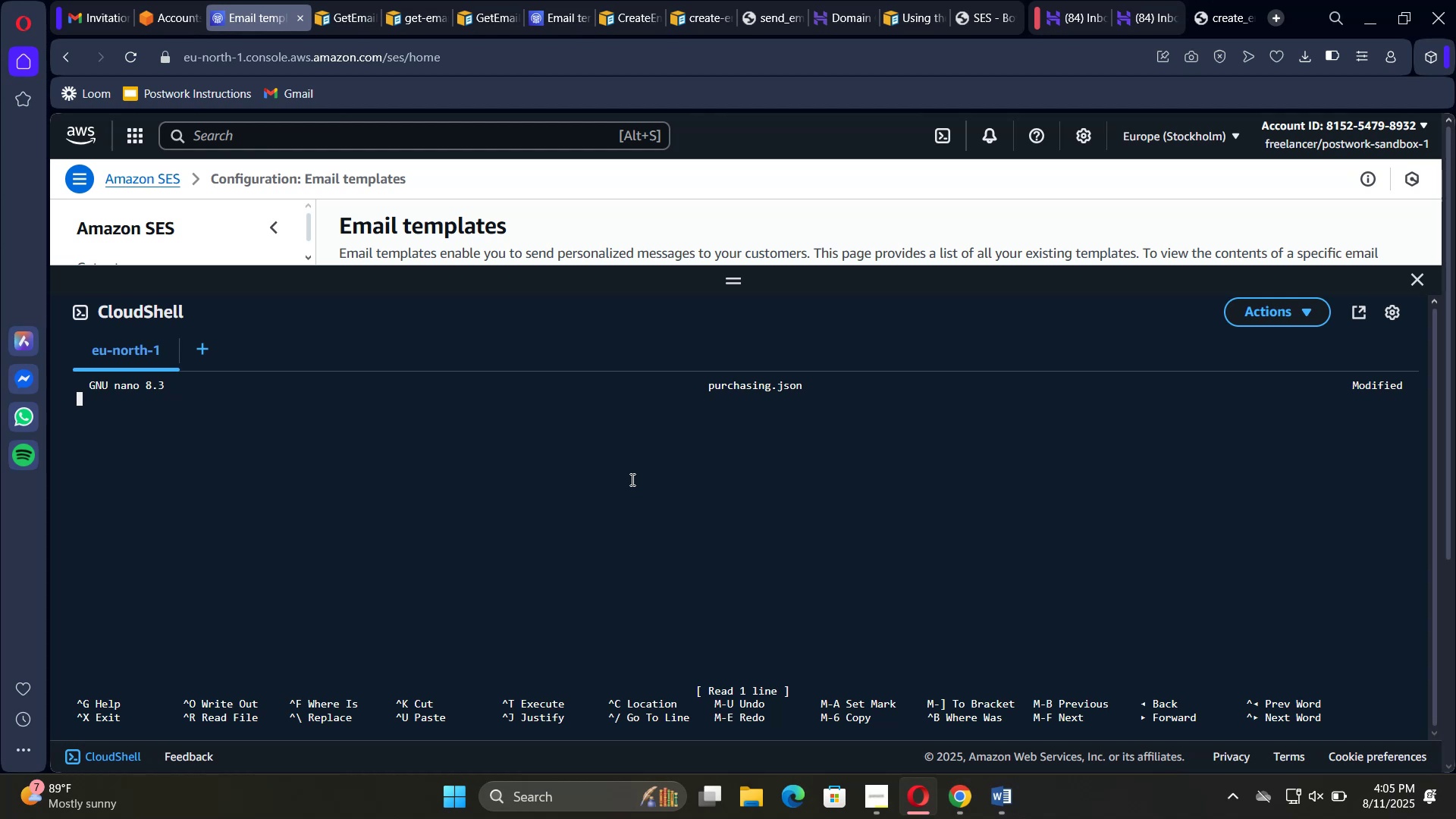 
wait(68.42)
 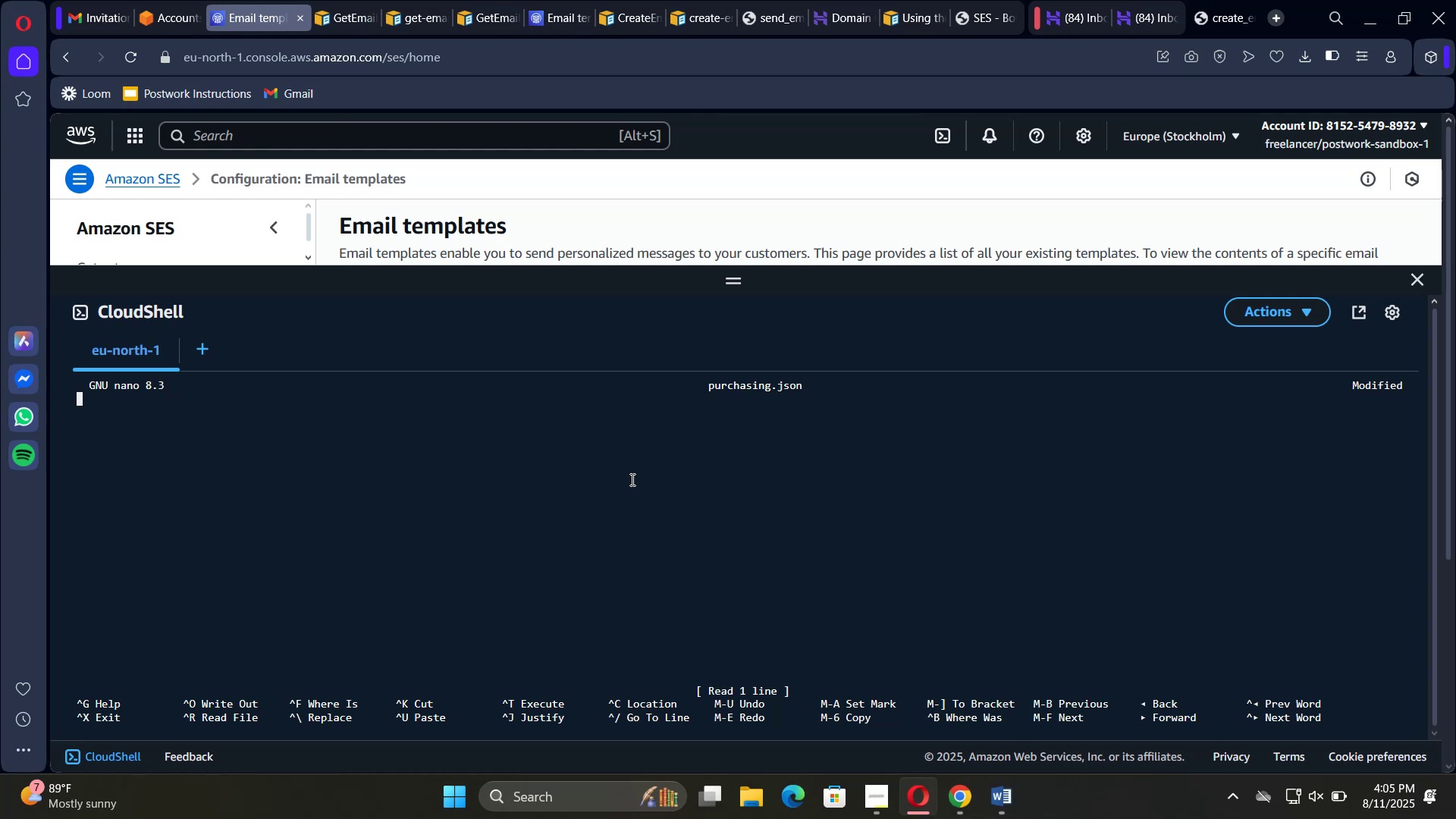 
left_click([340, 17])
 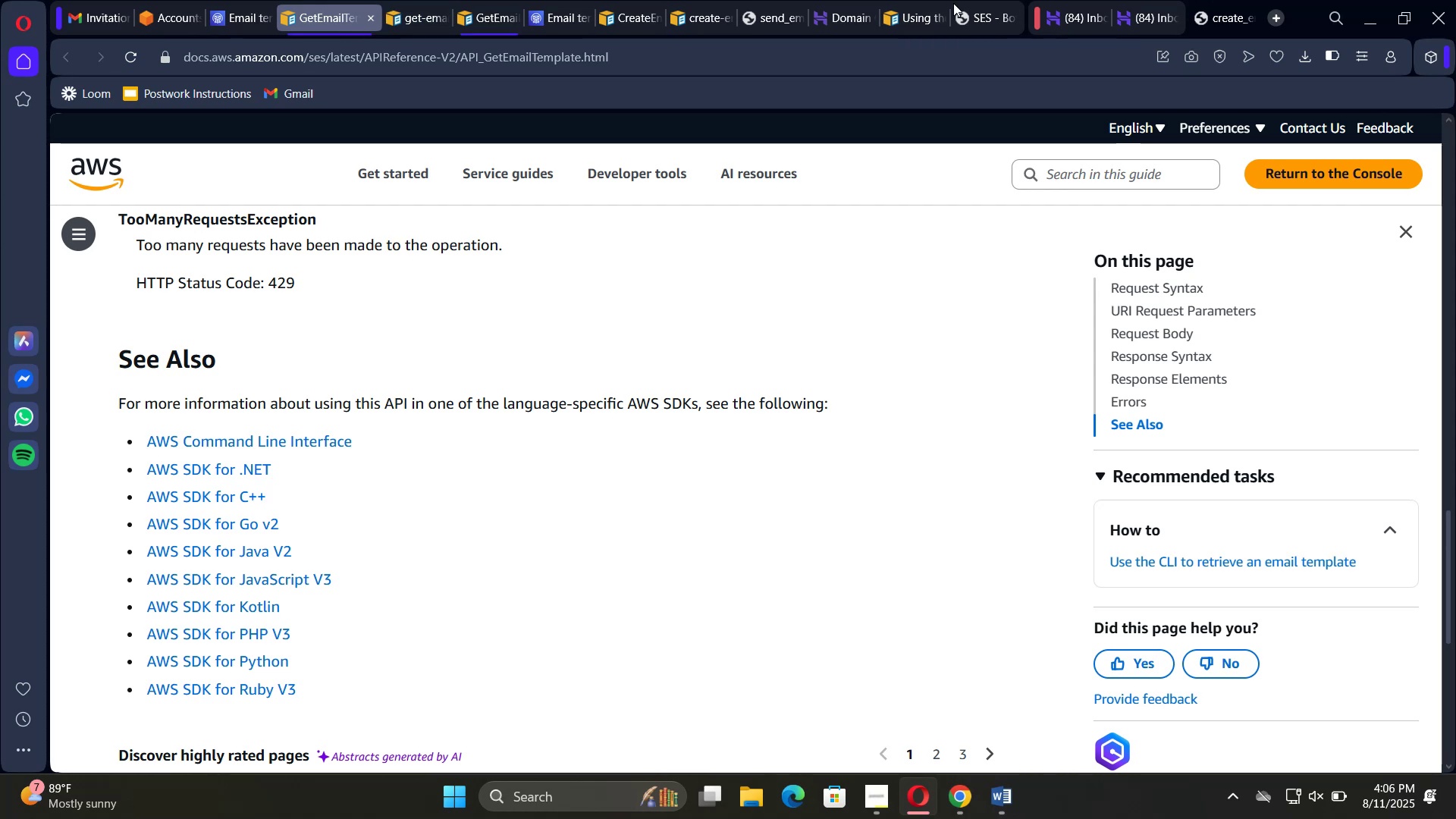 
left_click([1237, 25])
 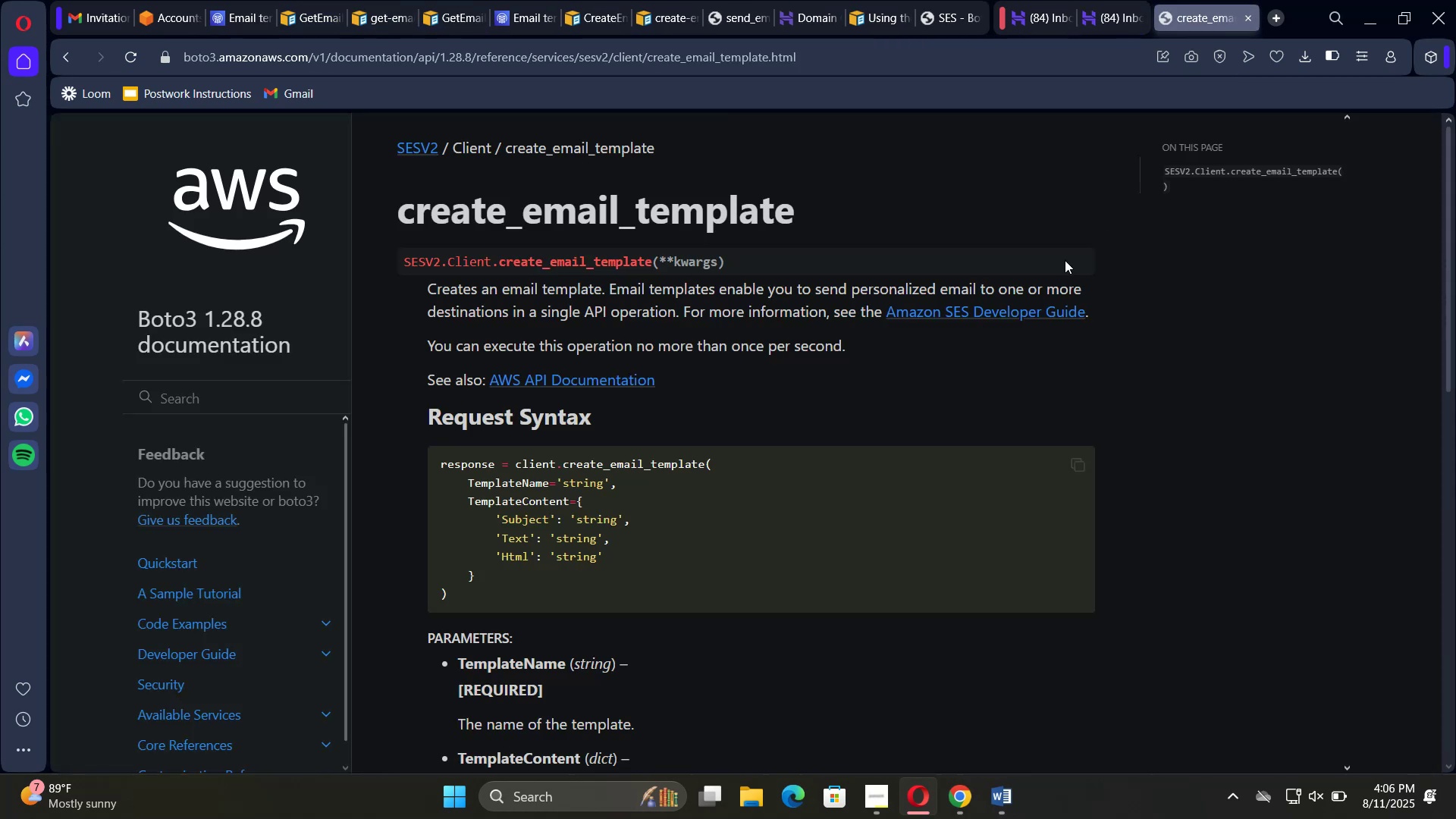 
scroll: coordinate [1080, 336], scroll_direction: down, amount: 2.0
 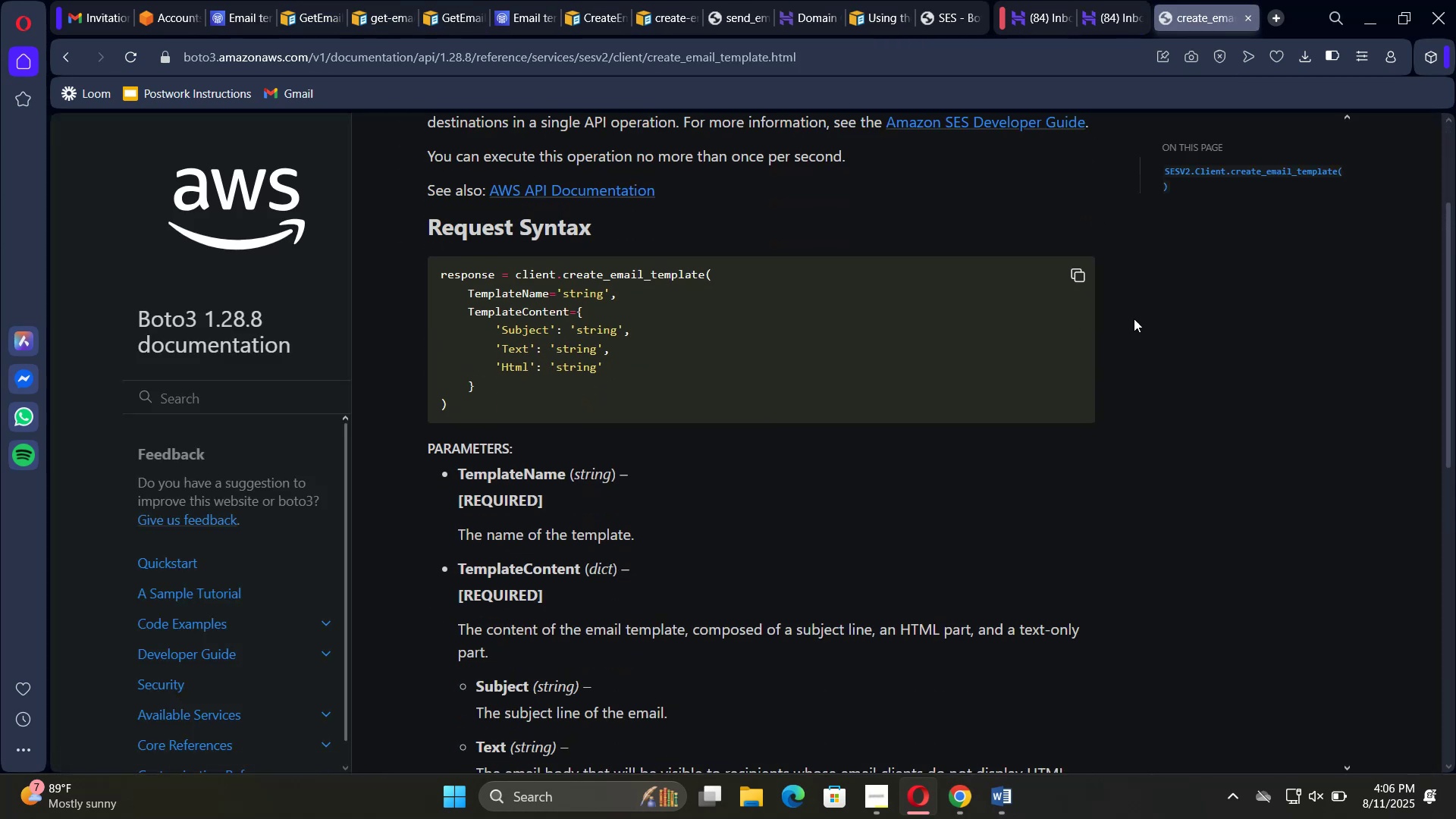 
scroll: coordinate [1131, 309], scroll_direction: up, amount: 3.0
 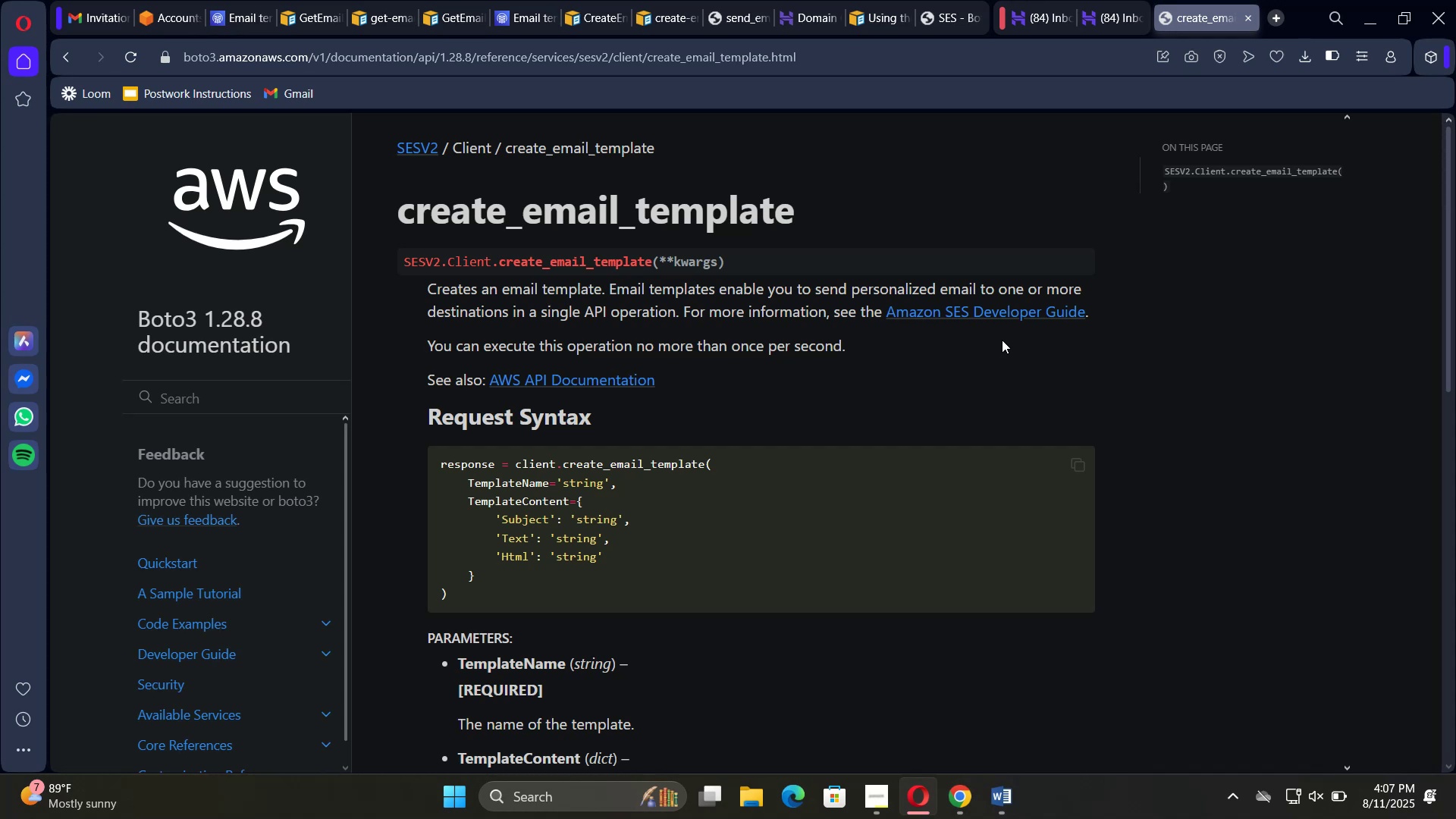 
wait(68.17)
 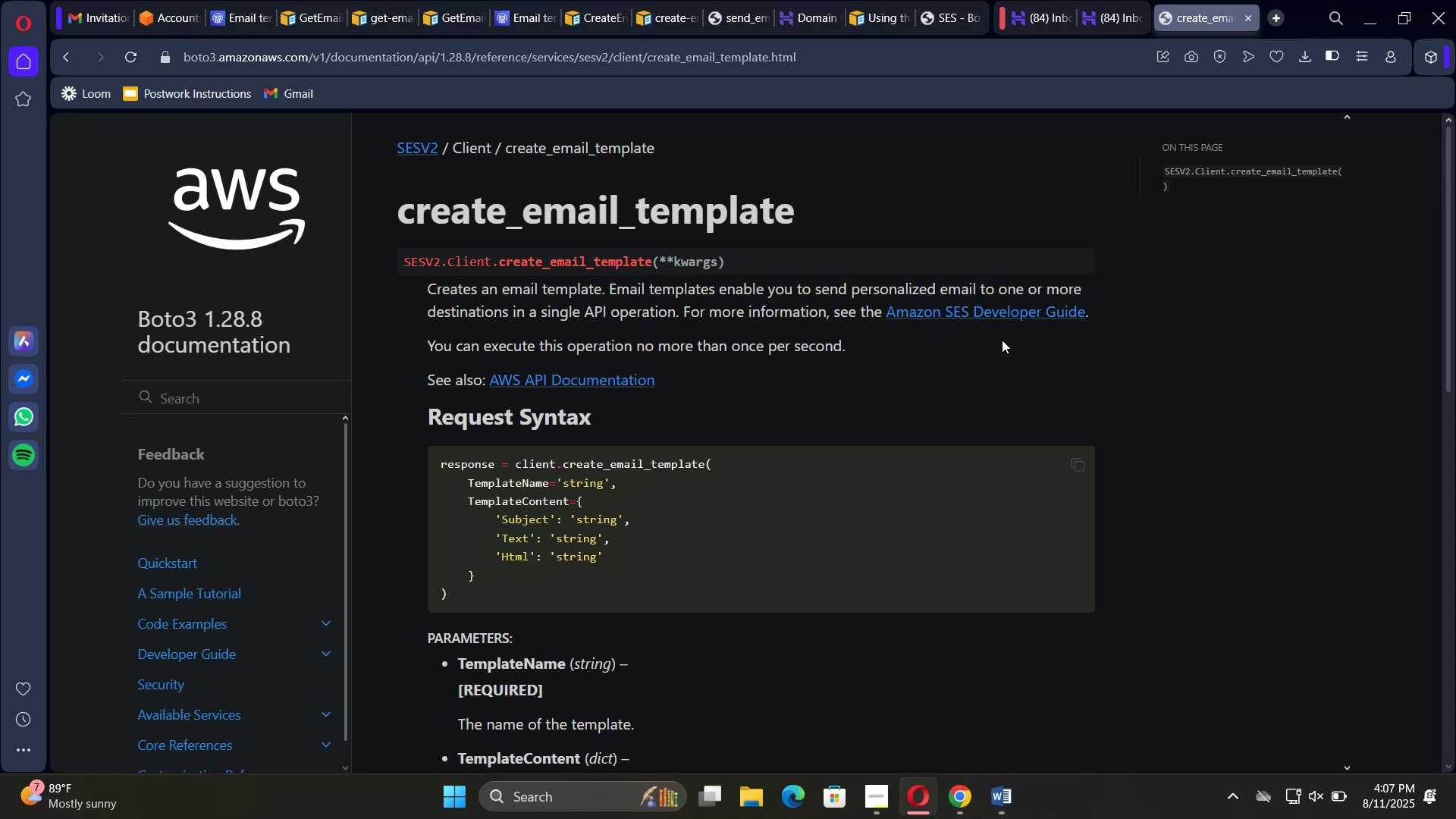 
left_click([224, 24])
 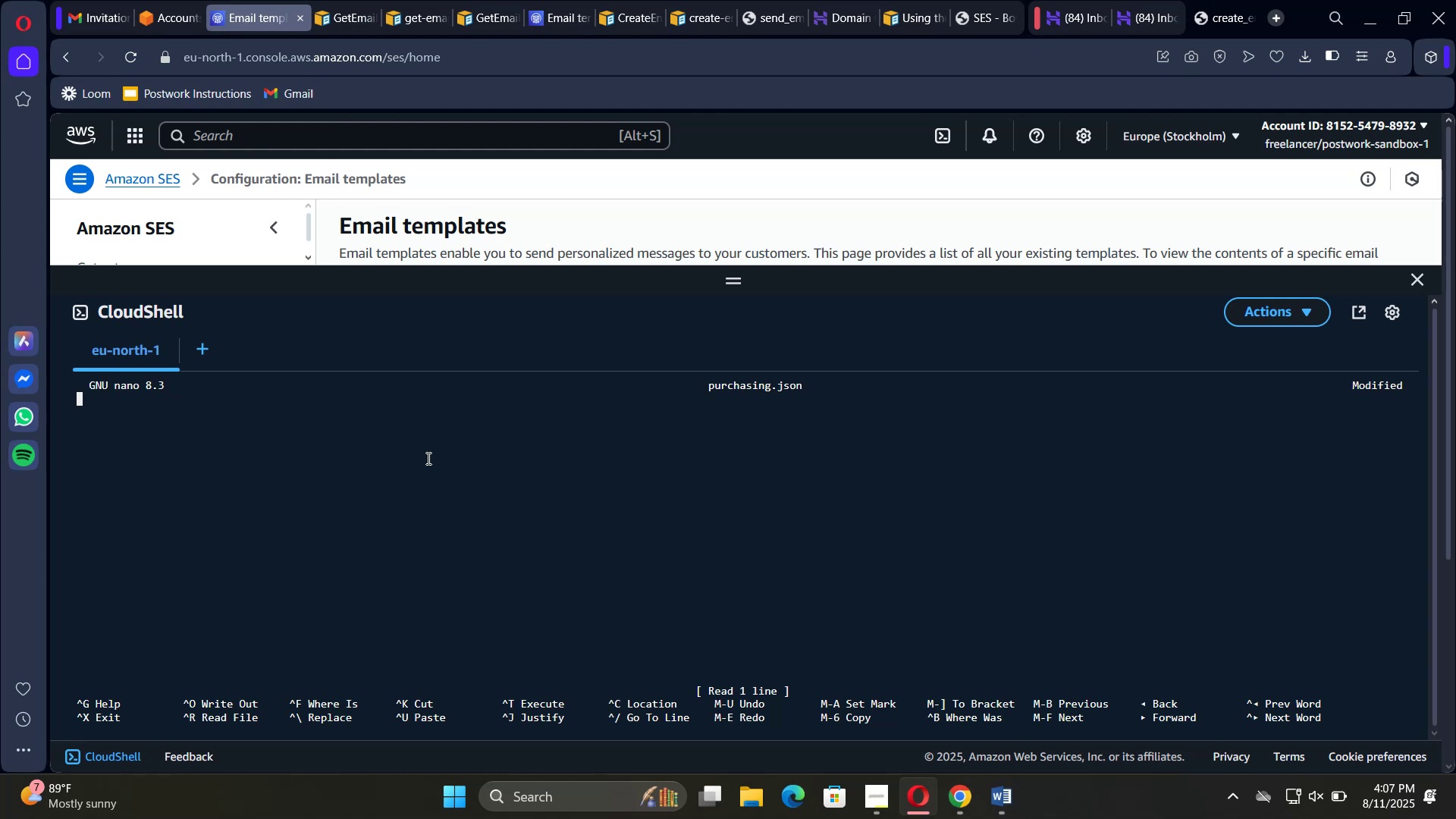 
wait(16.54)
 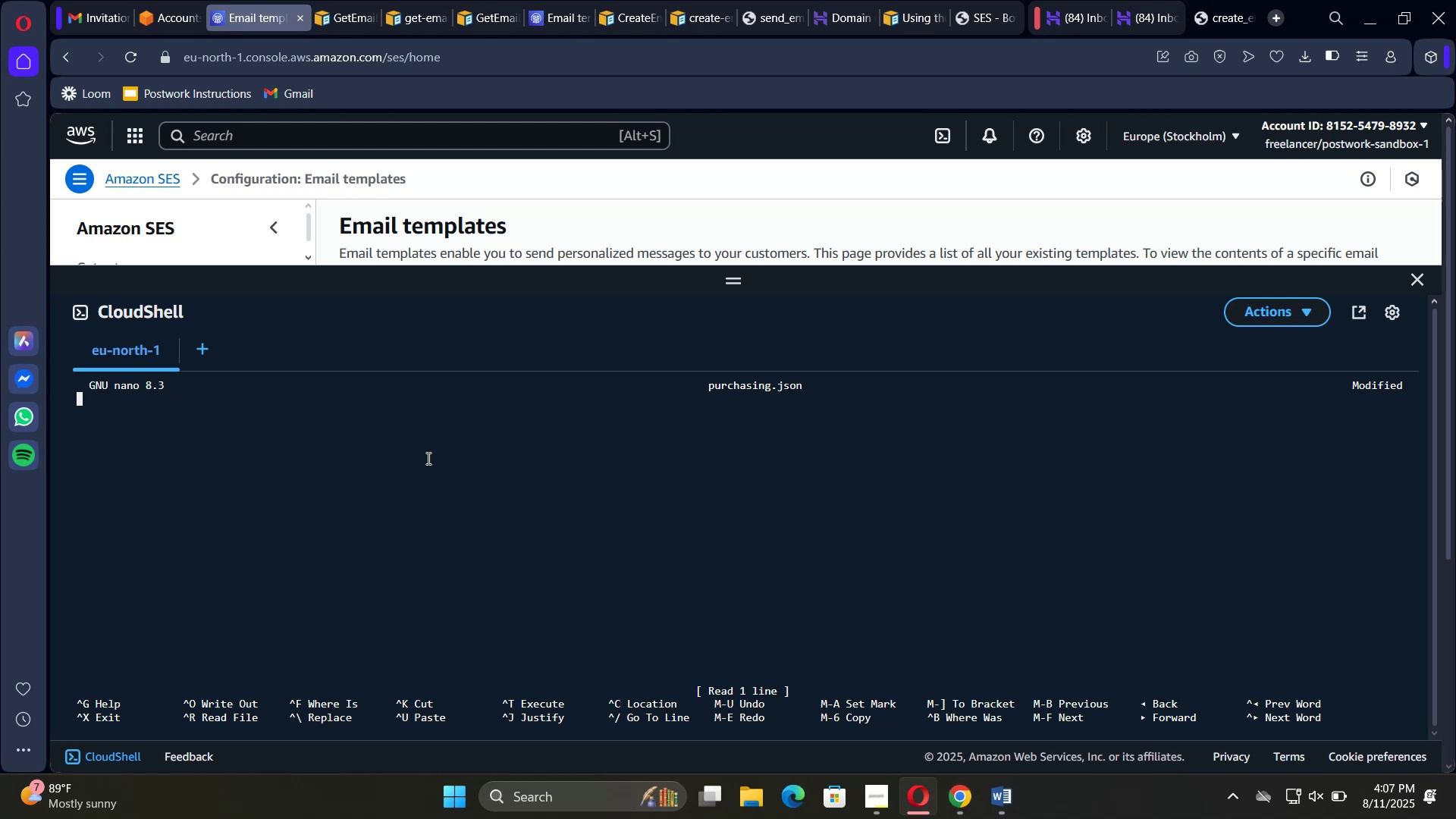 
left_click([427, 458])
 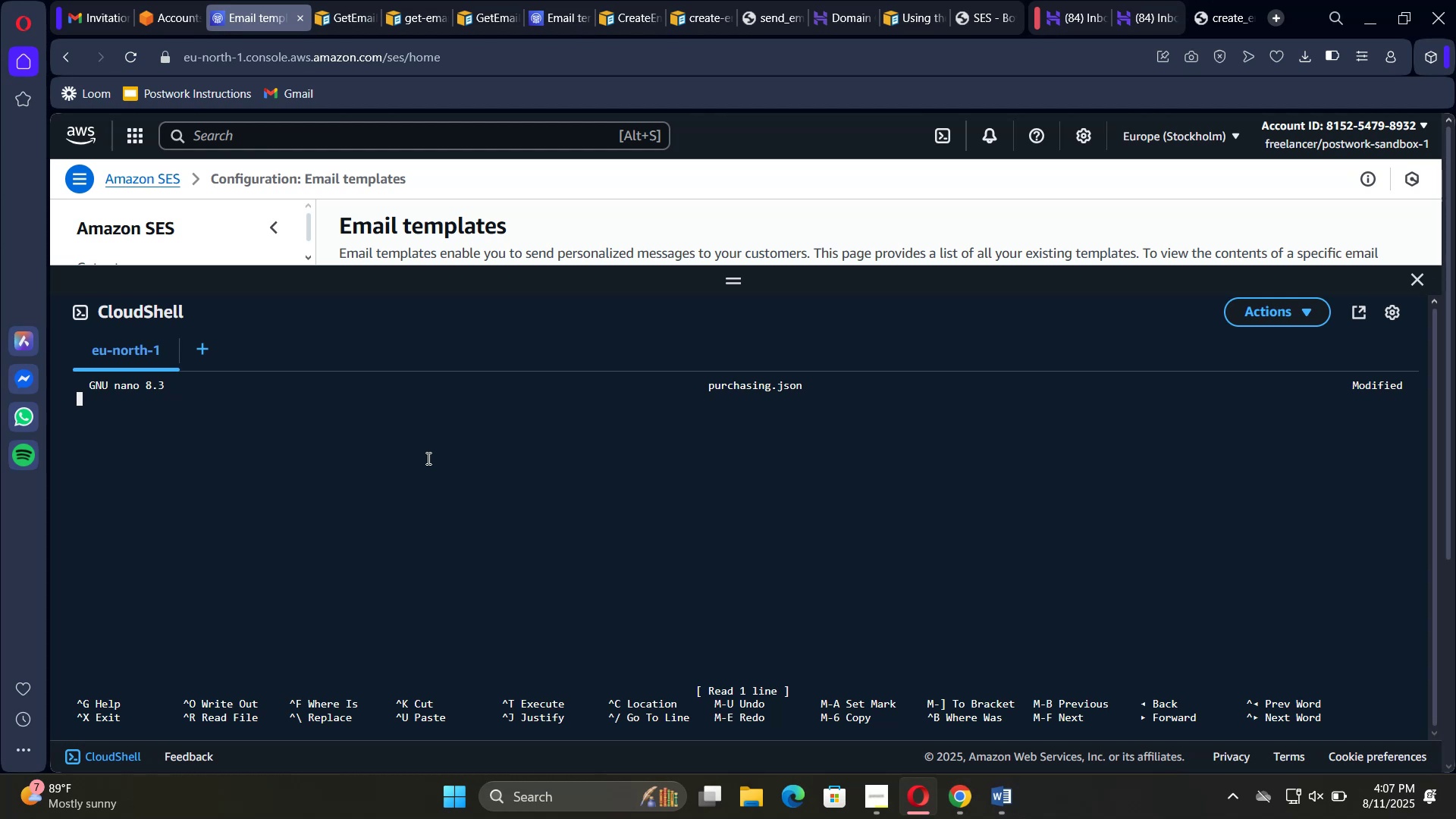 
key(Shift+BracketLeft)
 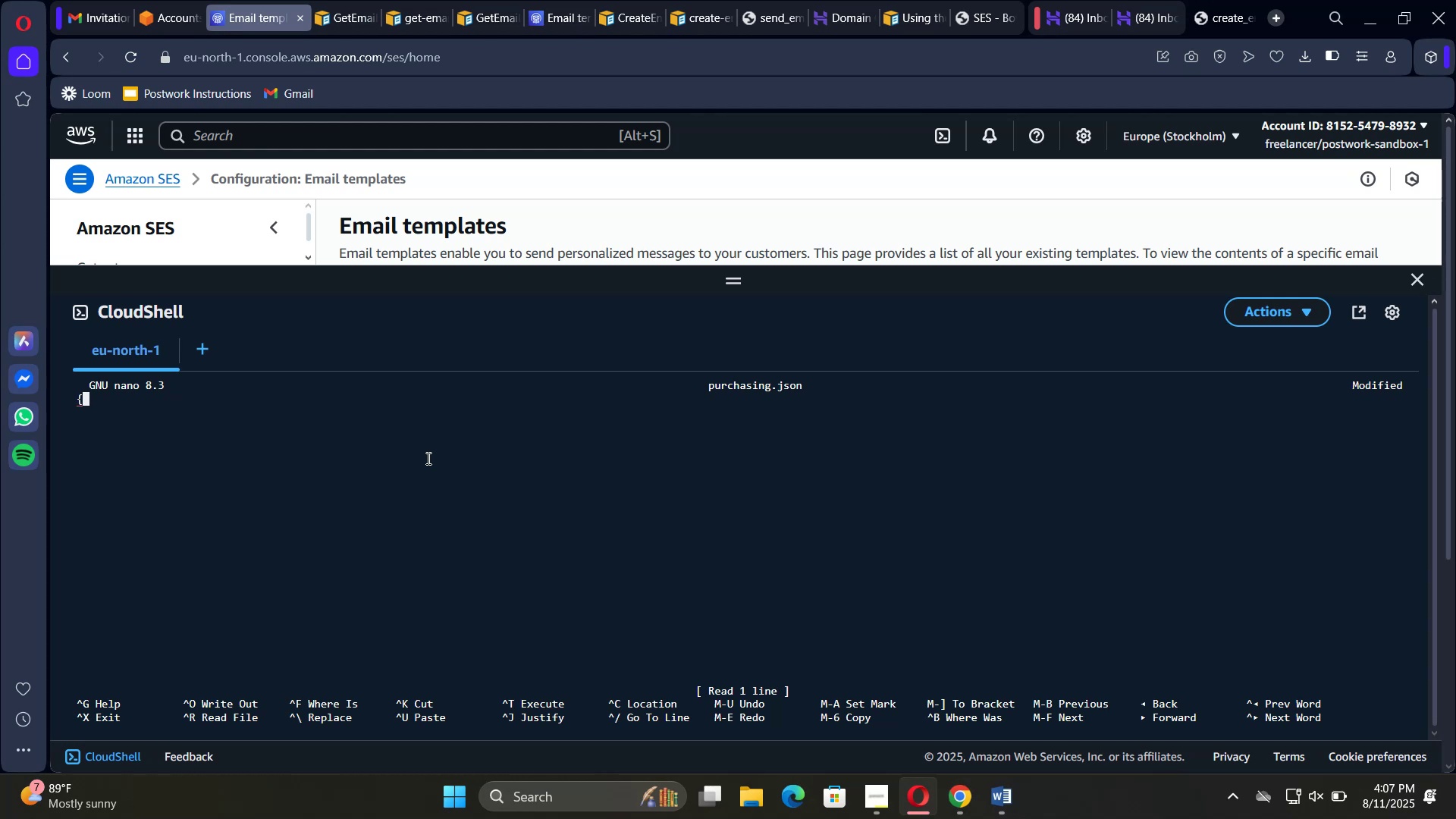 
key(Enter)
 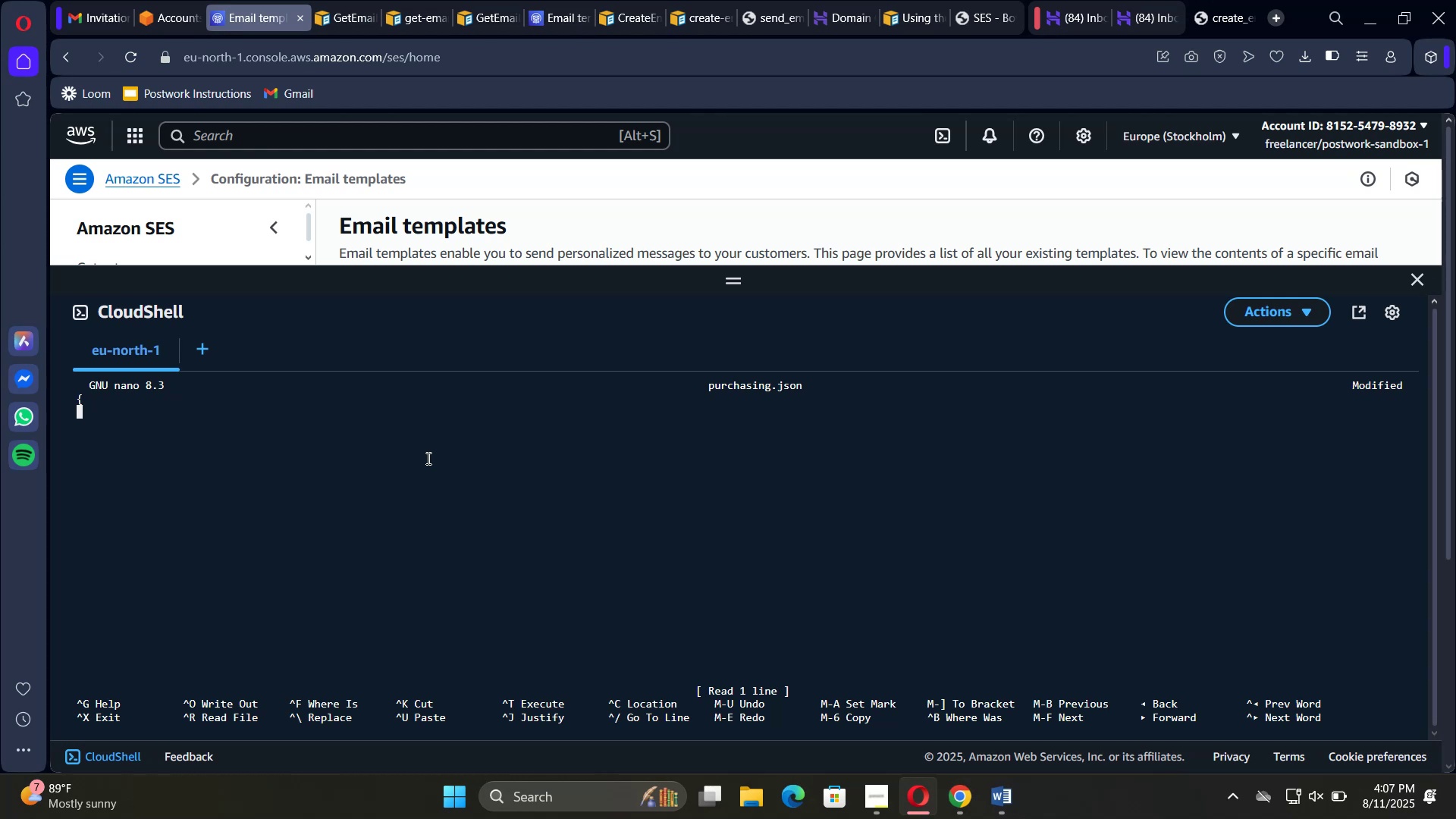 
type("template)
key(Backspace)
key(Backspace)
key(Backspace)
key(Backspace)
key(Backspace)
key(Backspace)
key(Backspace)
key(Backspace)
type(TemplateName":)
 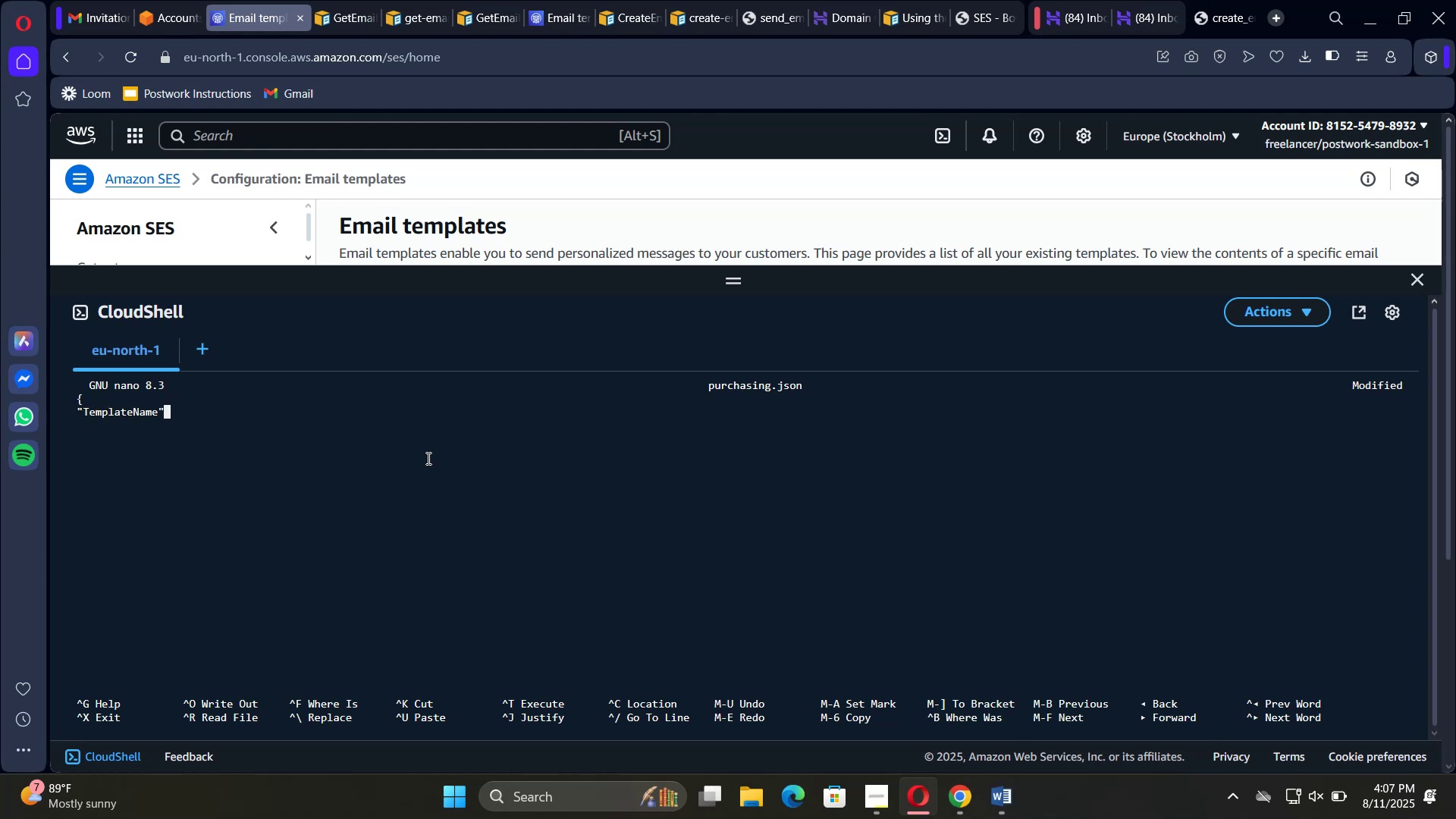 
hold_key(key=ShiftRight, duration=0.8)
 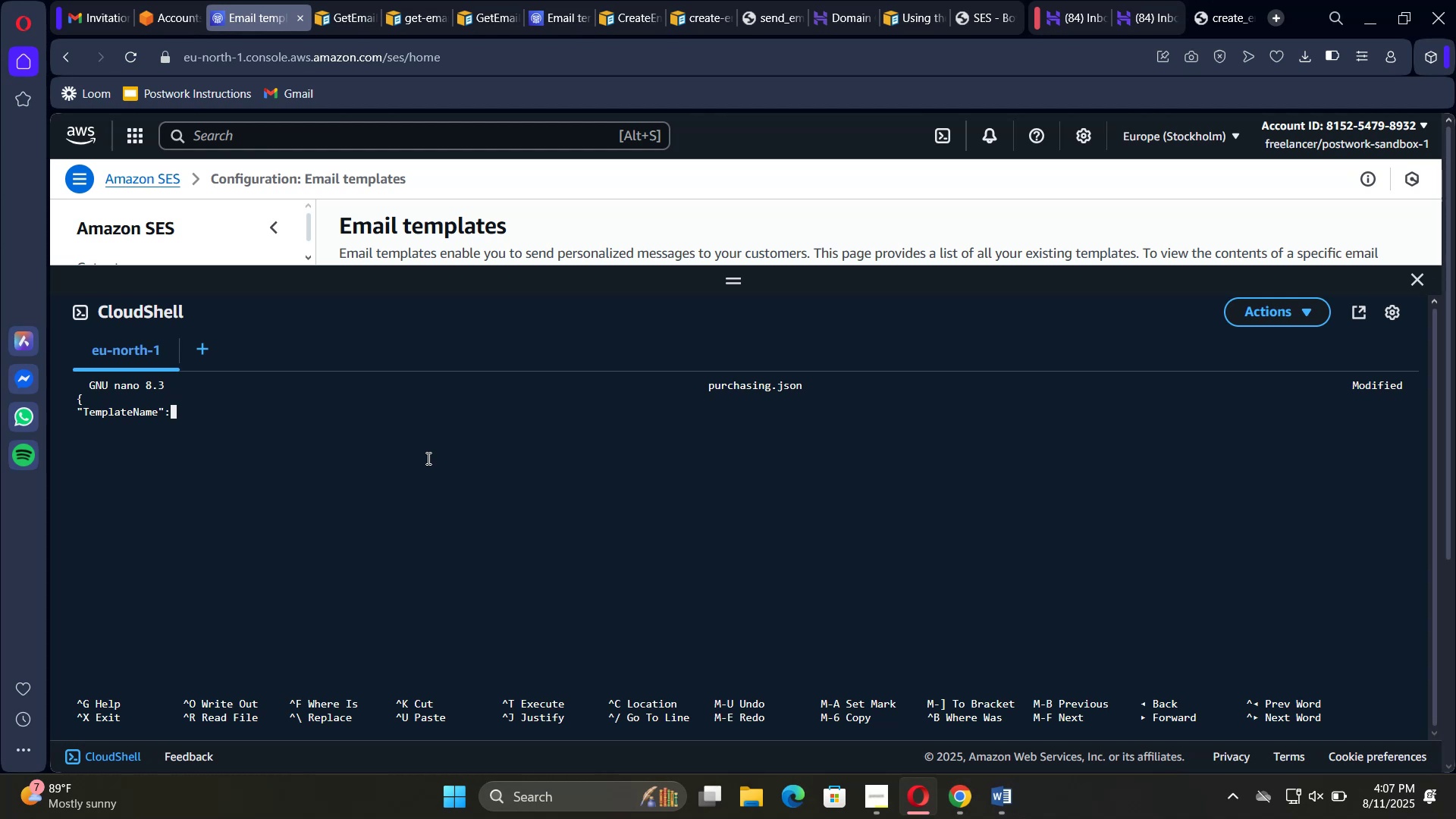 
type( "OrderConfirmation",)
 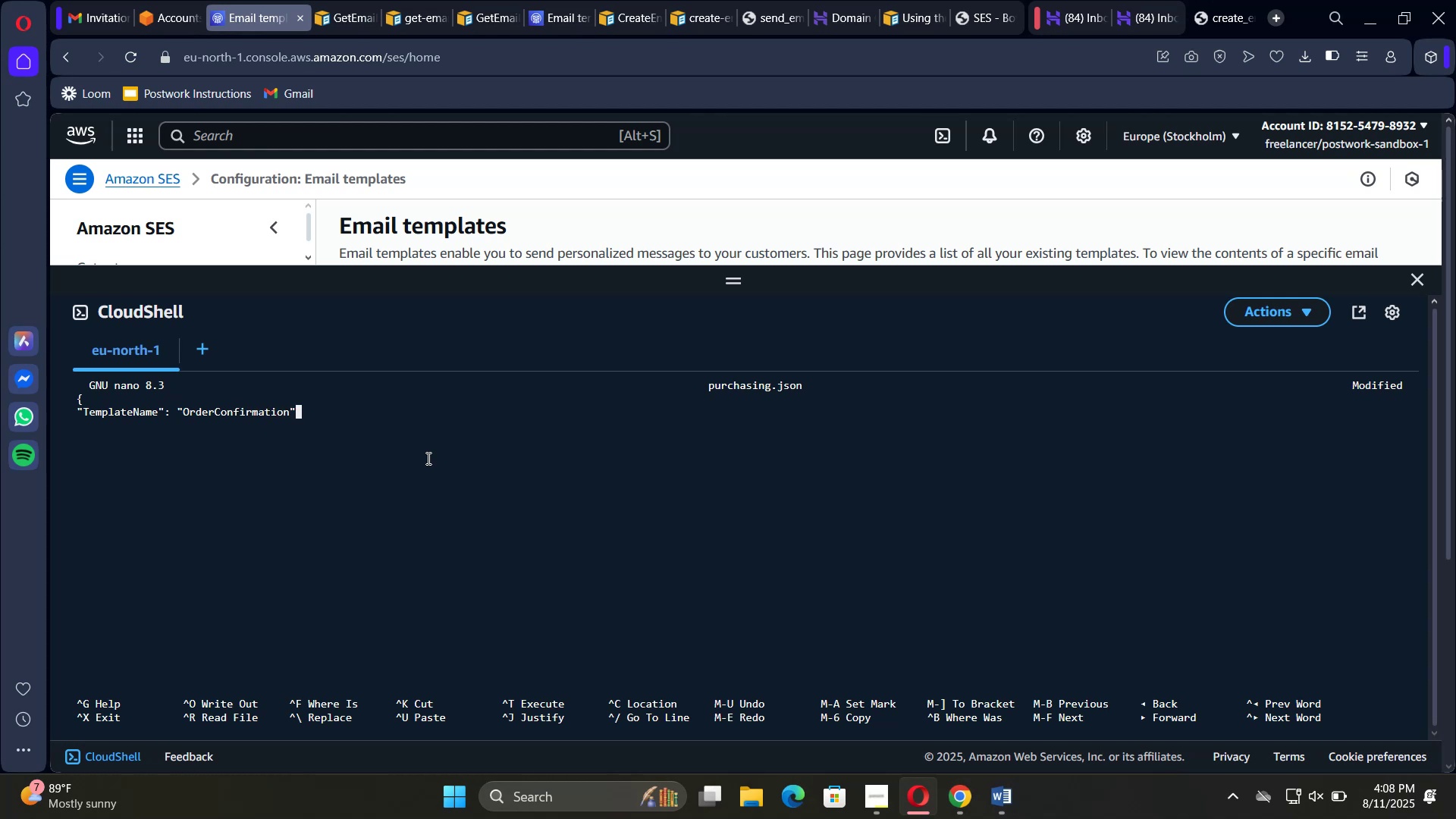 
key(Enter)
 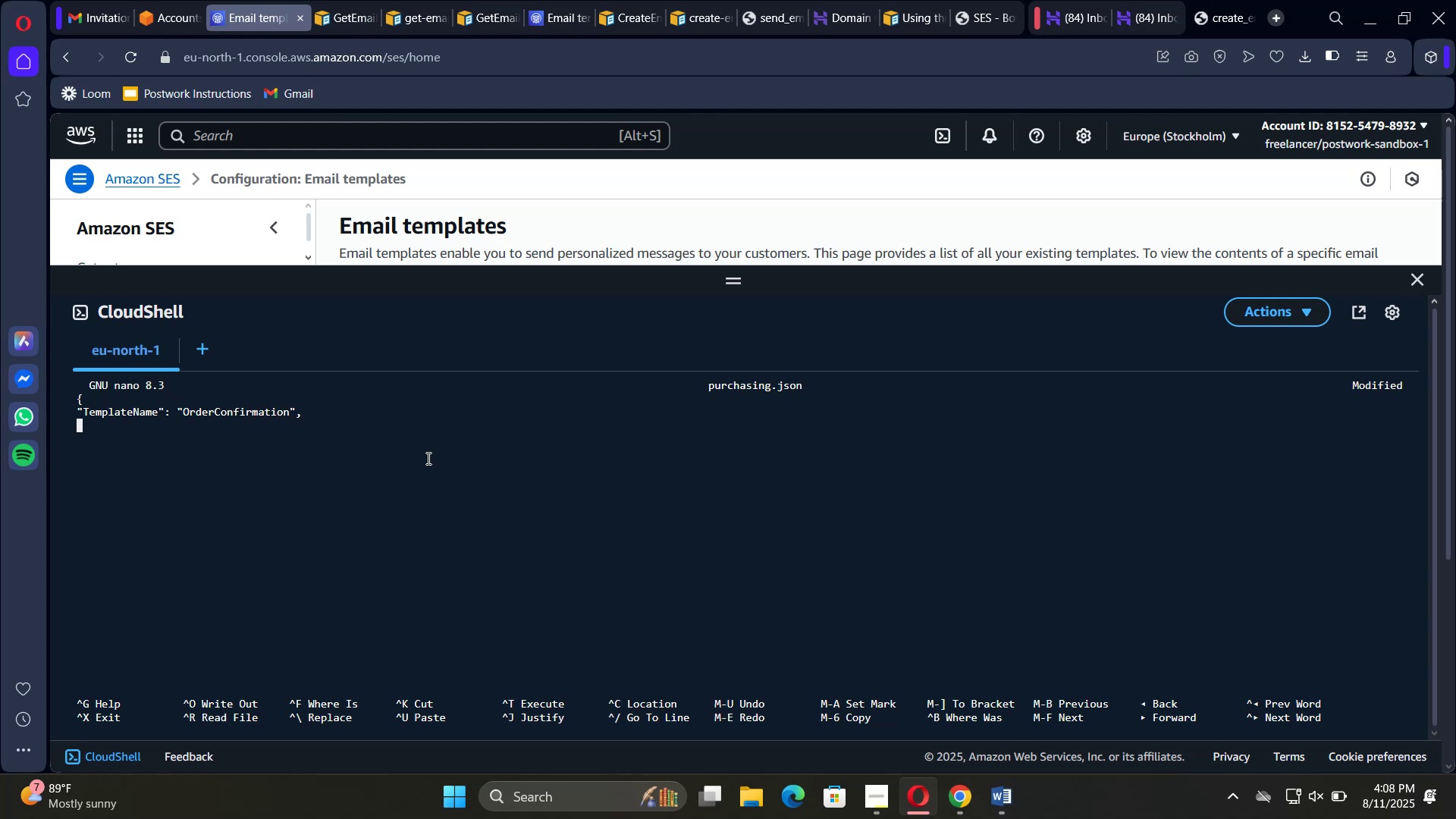 
key(Shift+Quote)
 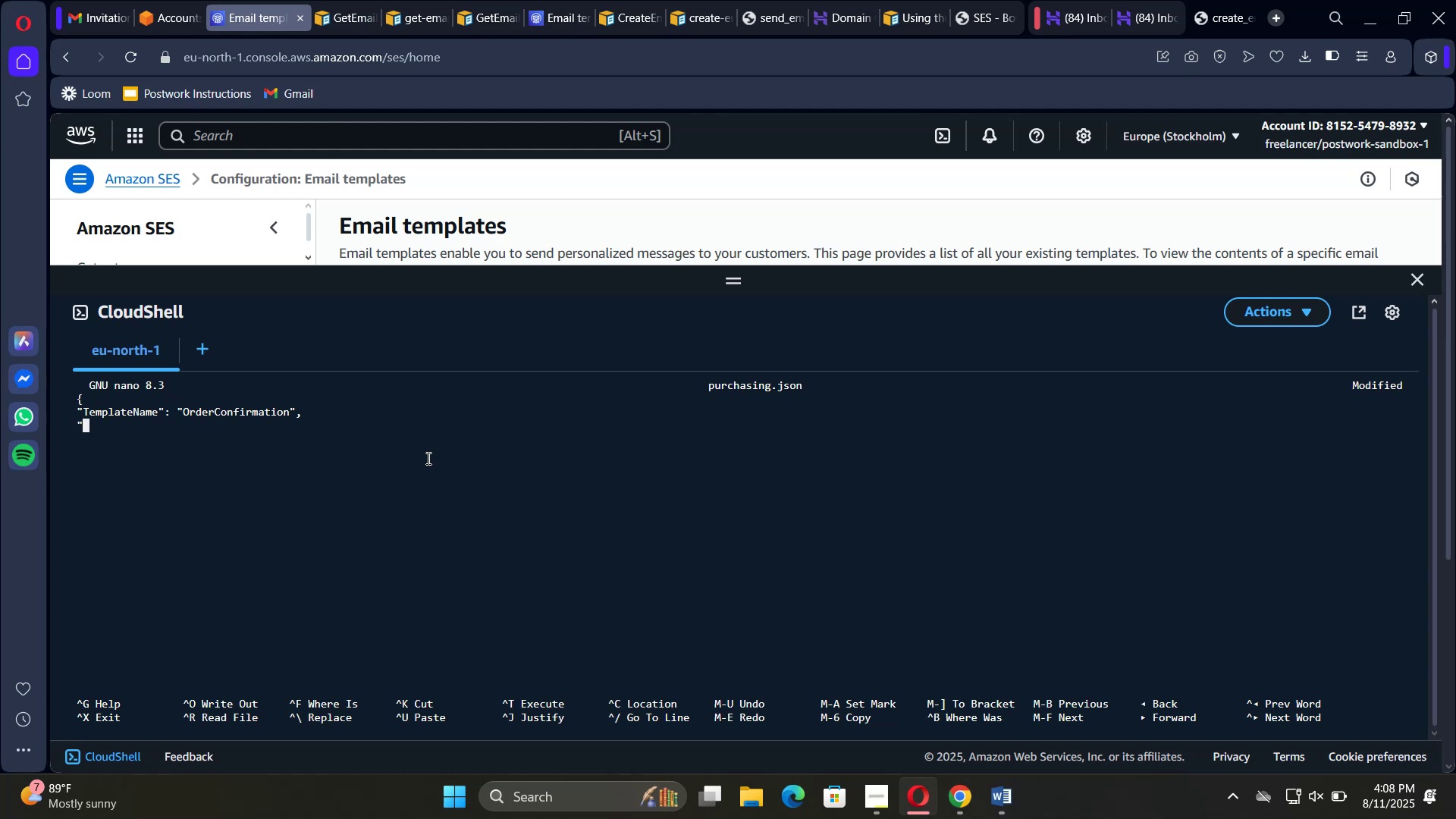 
key(Shift+T)
 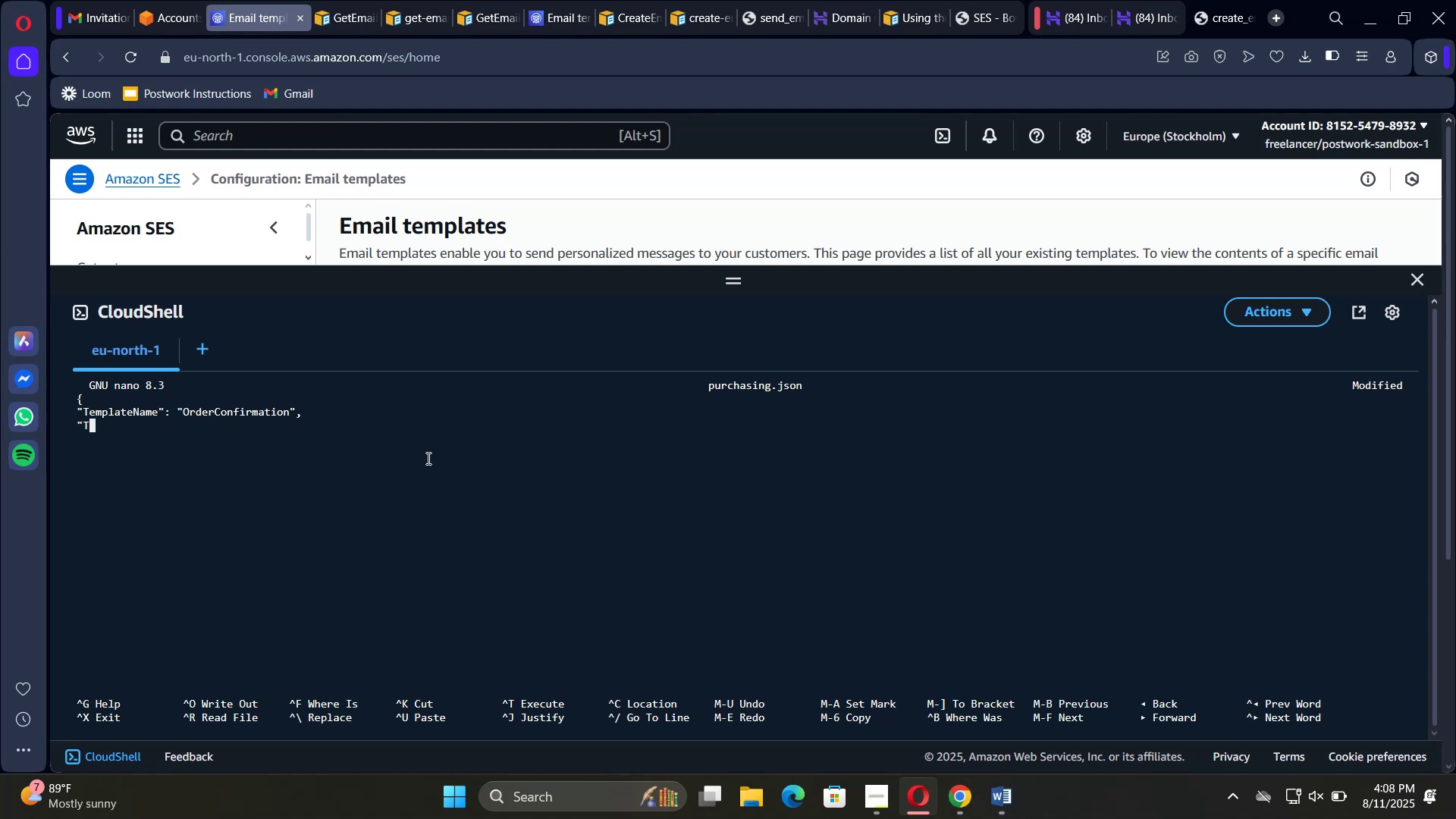 
type(emplateContent": {)
 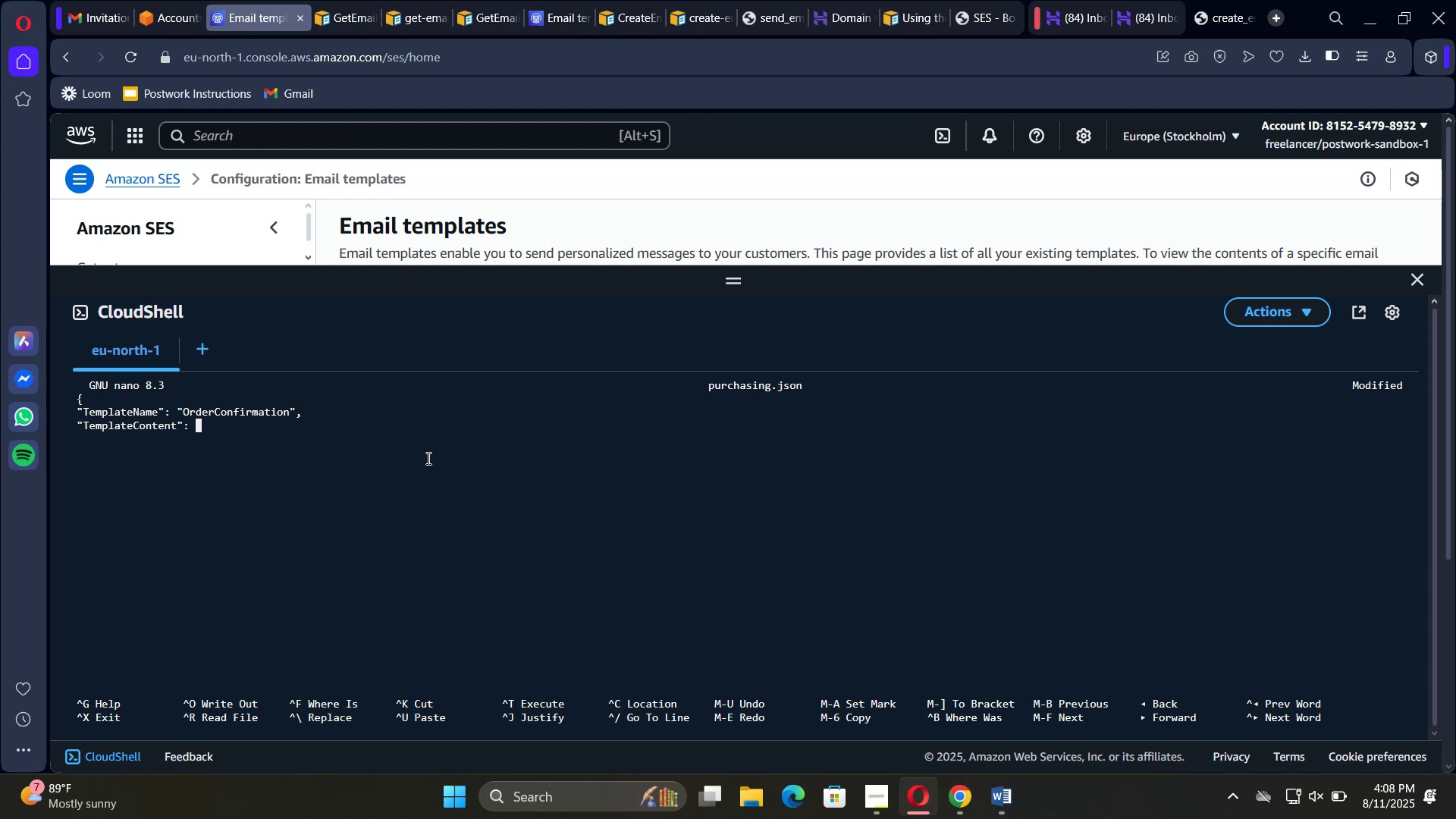 
key(Enter)
 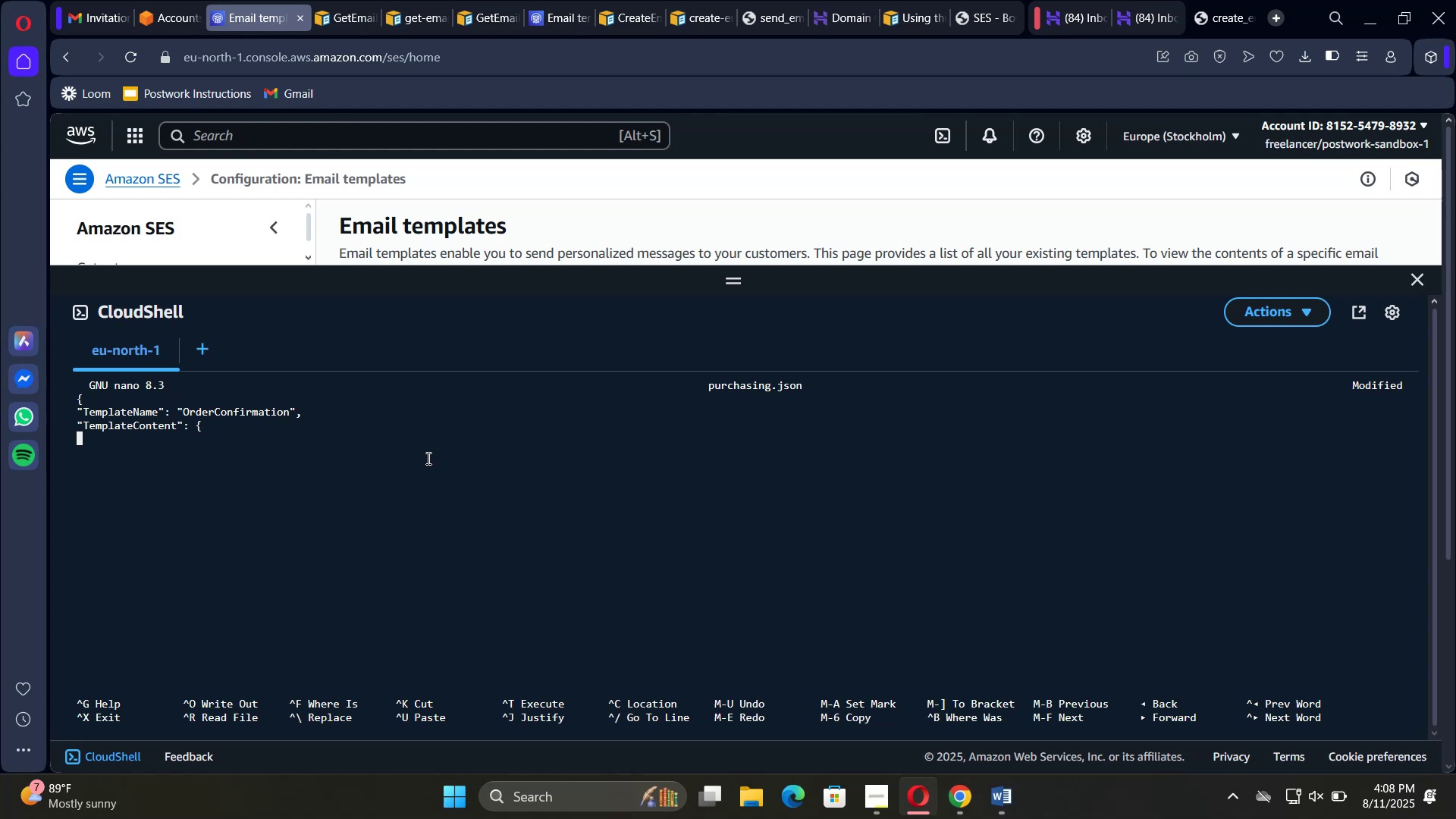 
key(Tab)
type("subject": Thanks for purchsing )
 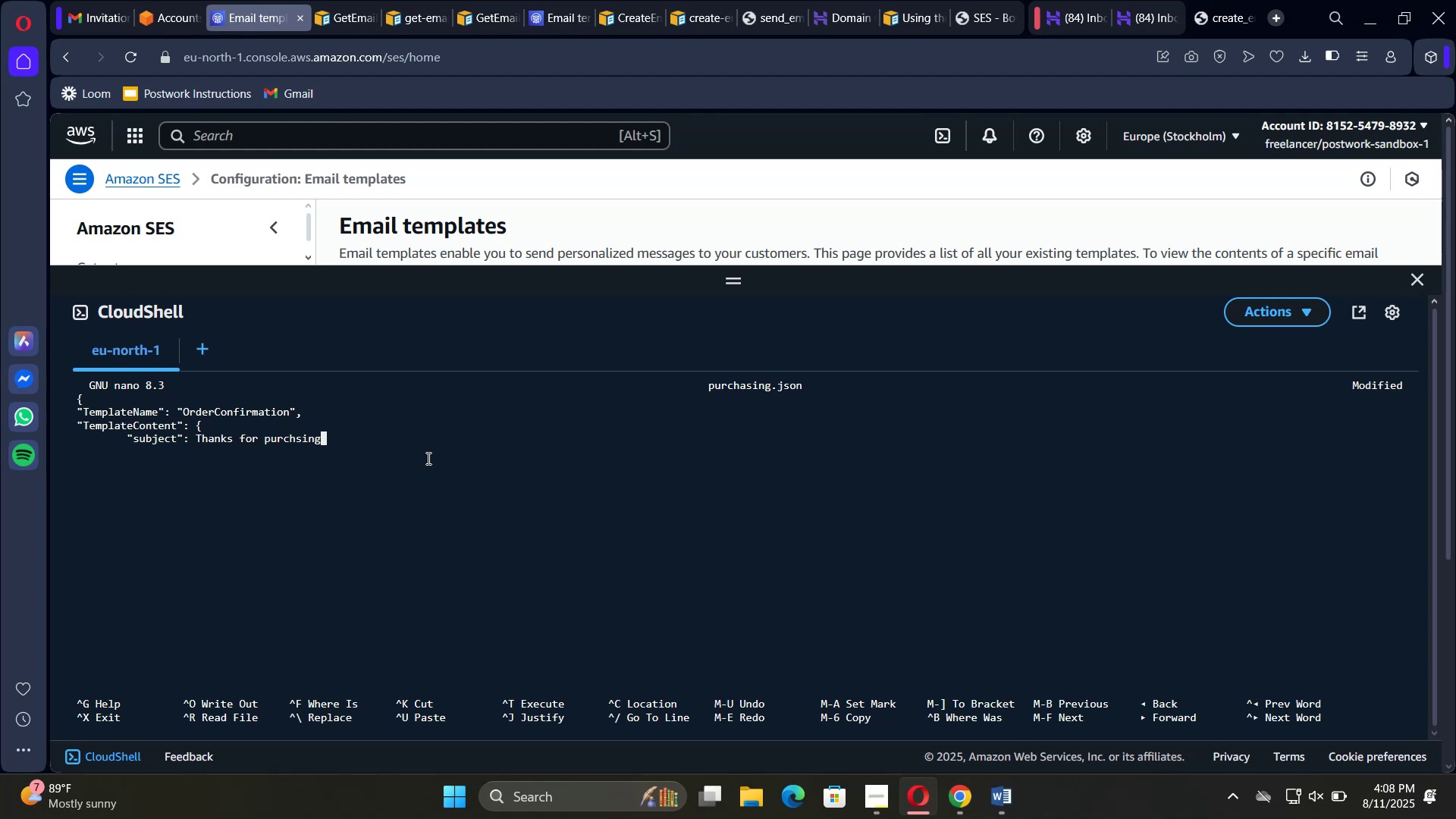 
hold_key(key=ArrowLeft, duration=0.75)
 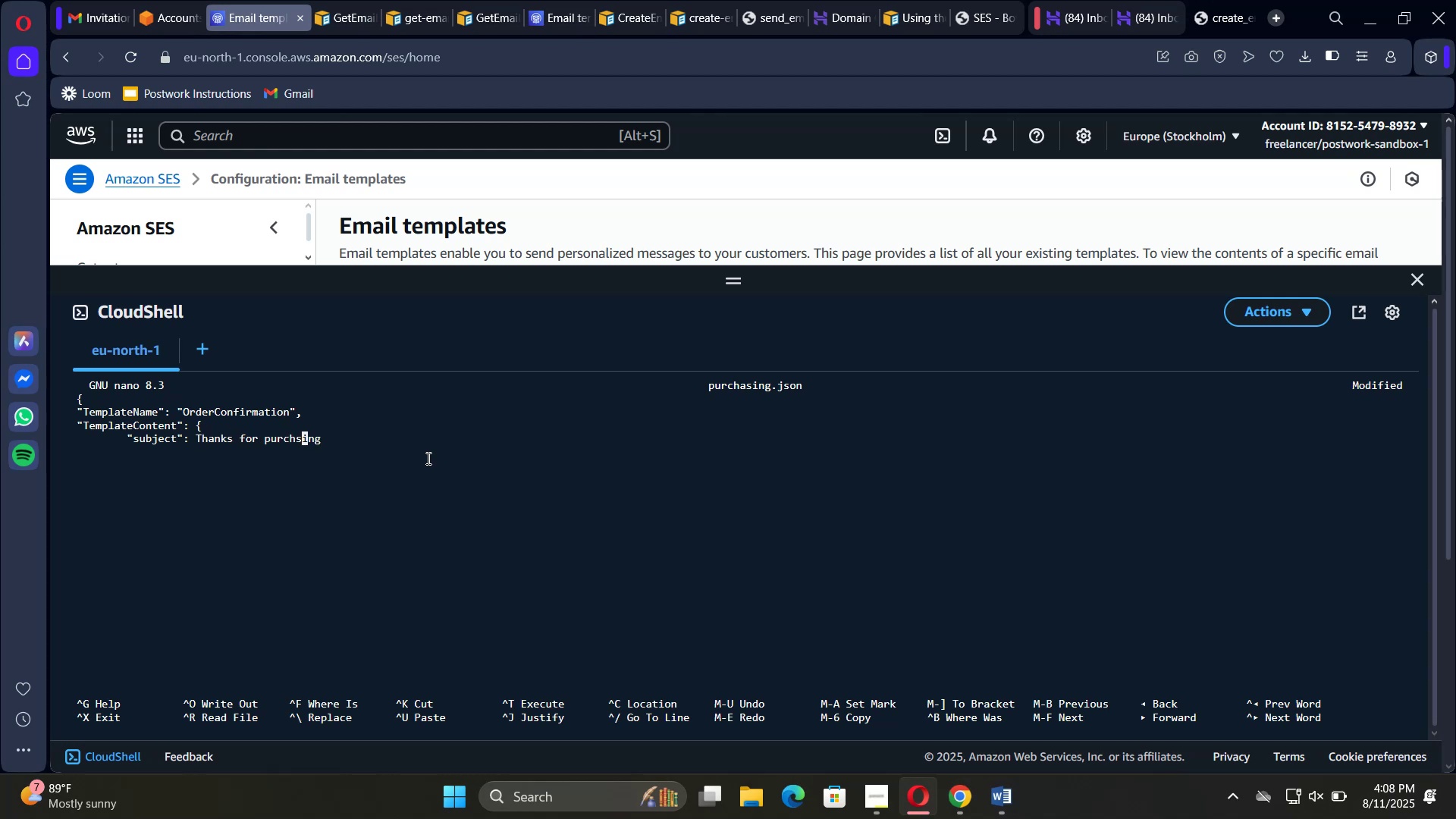 
key(ArrowLeft)
 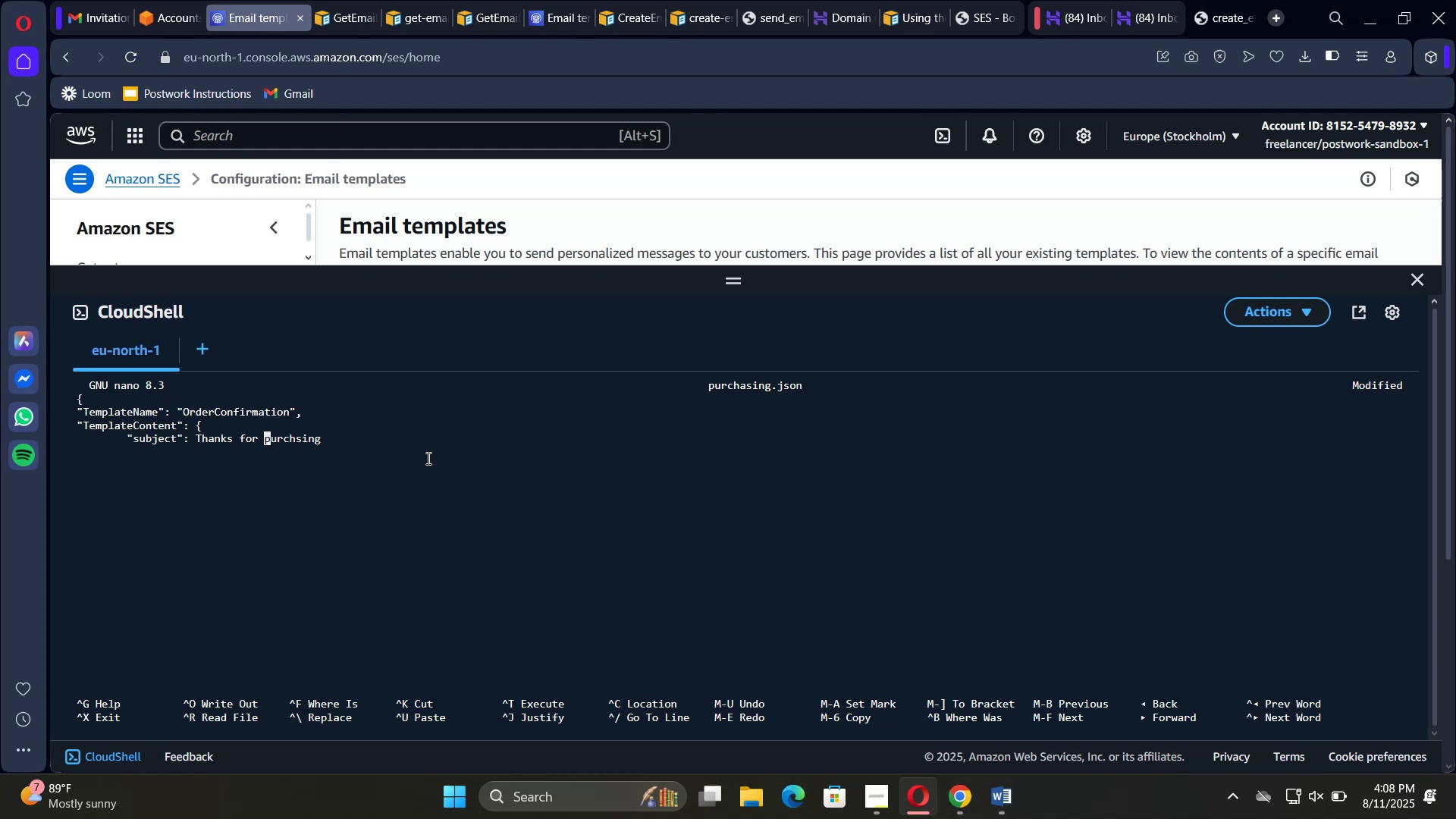 
key(ArrowRight)
 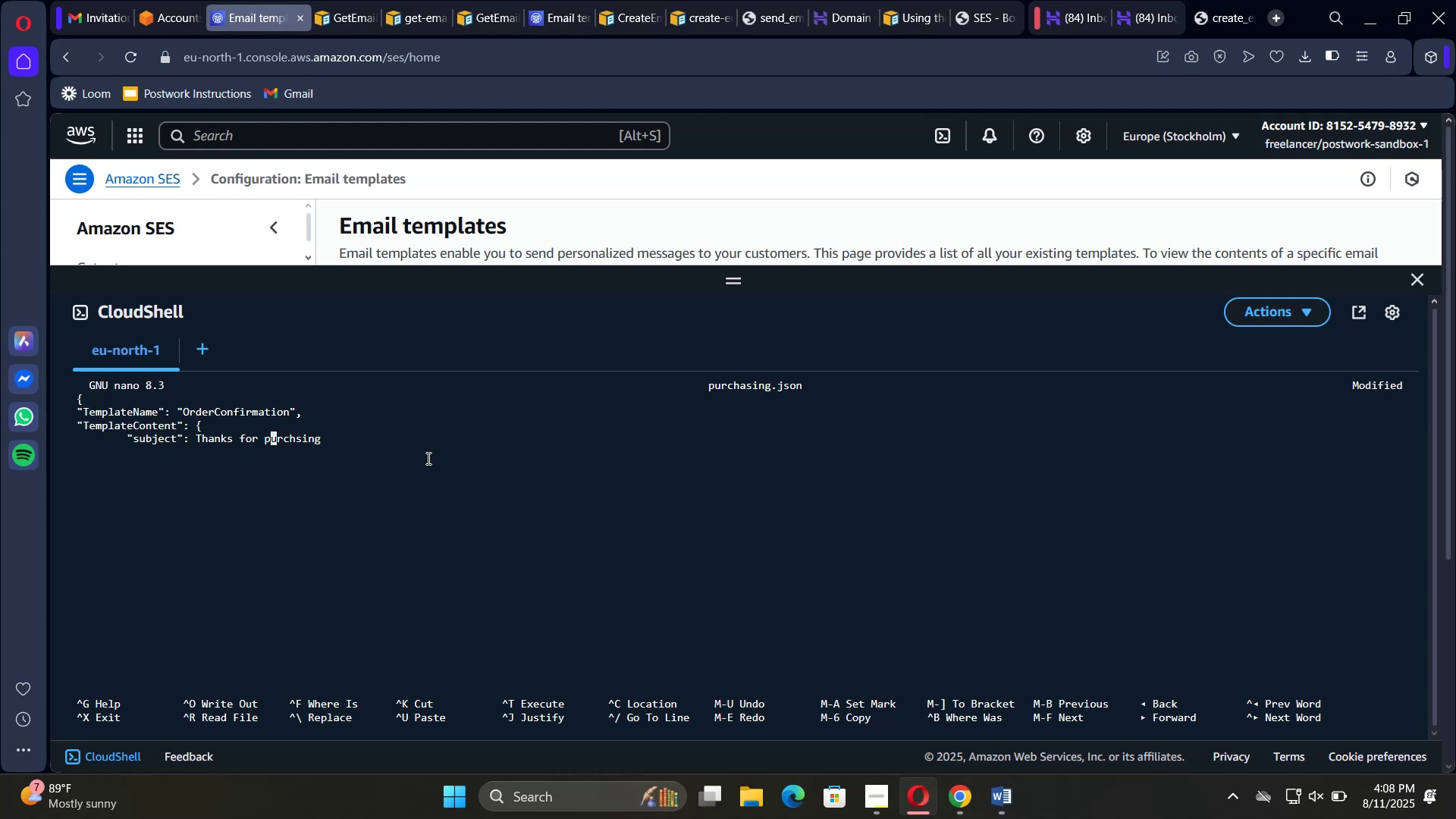 
key(Backspace)
 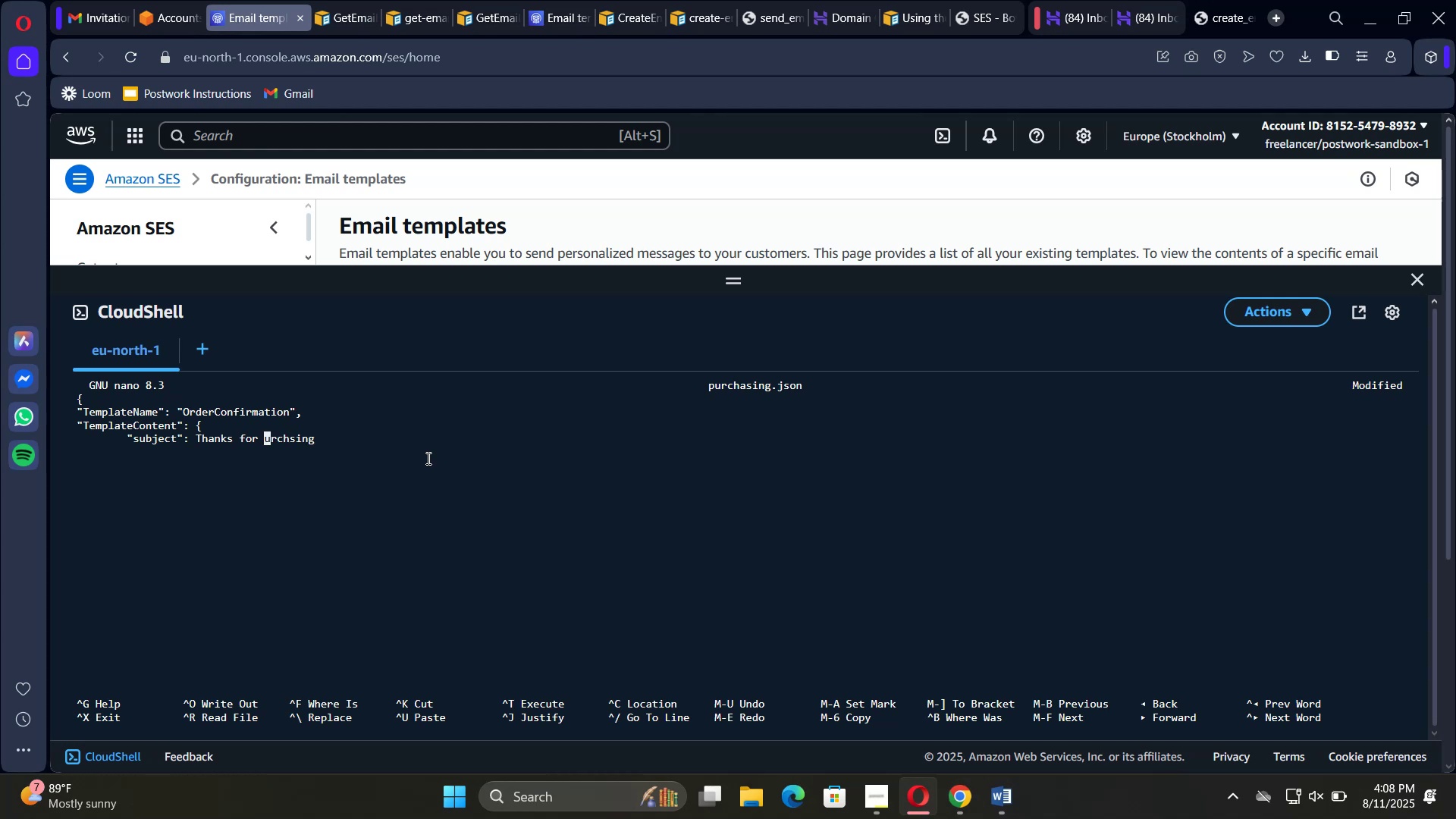 
key(Shift+P)
 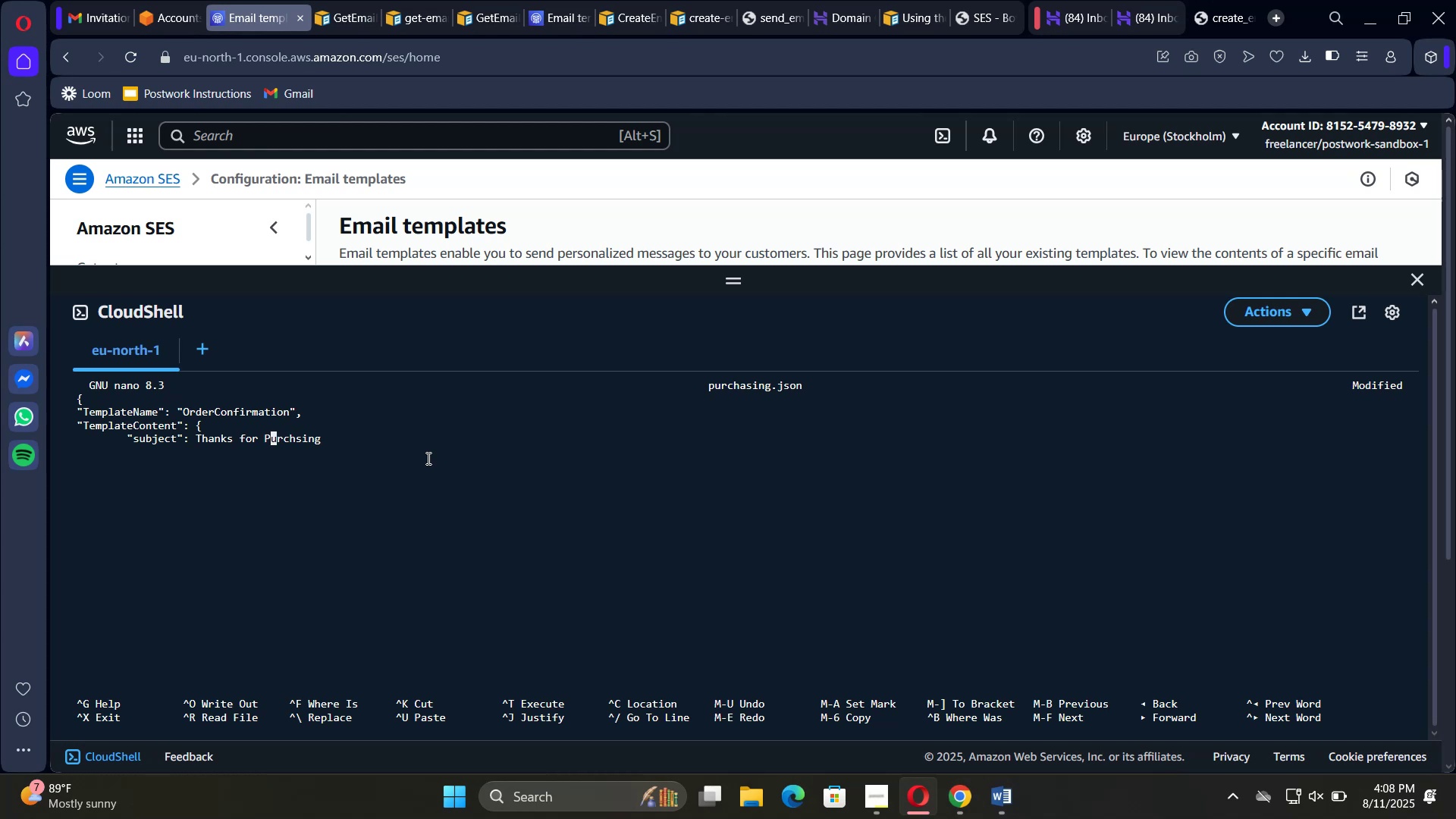 
hold_key(key=ArrowRight, duration=1.26)
 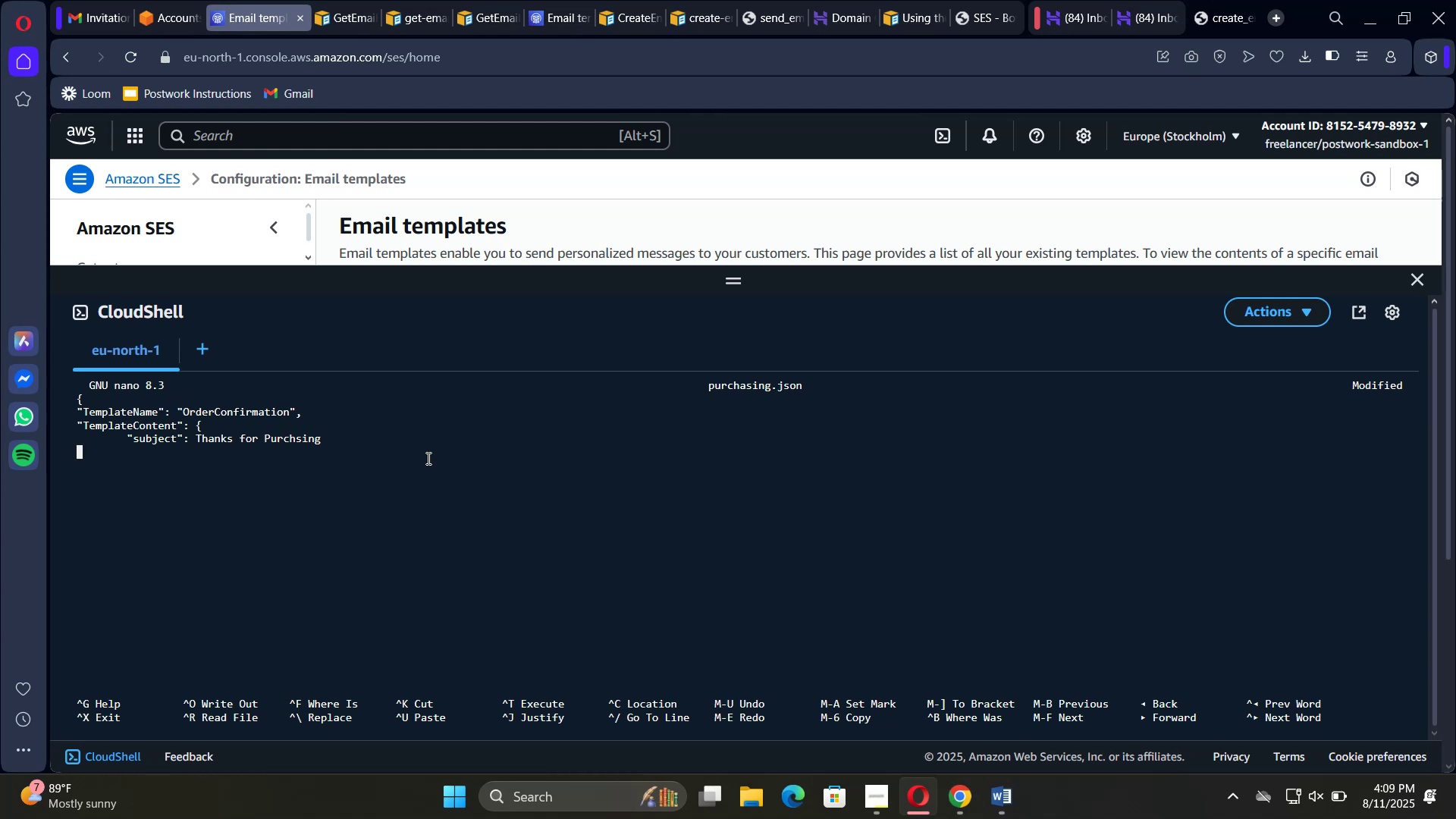 
key(ArrowLeft)
 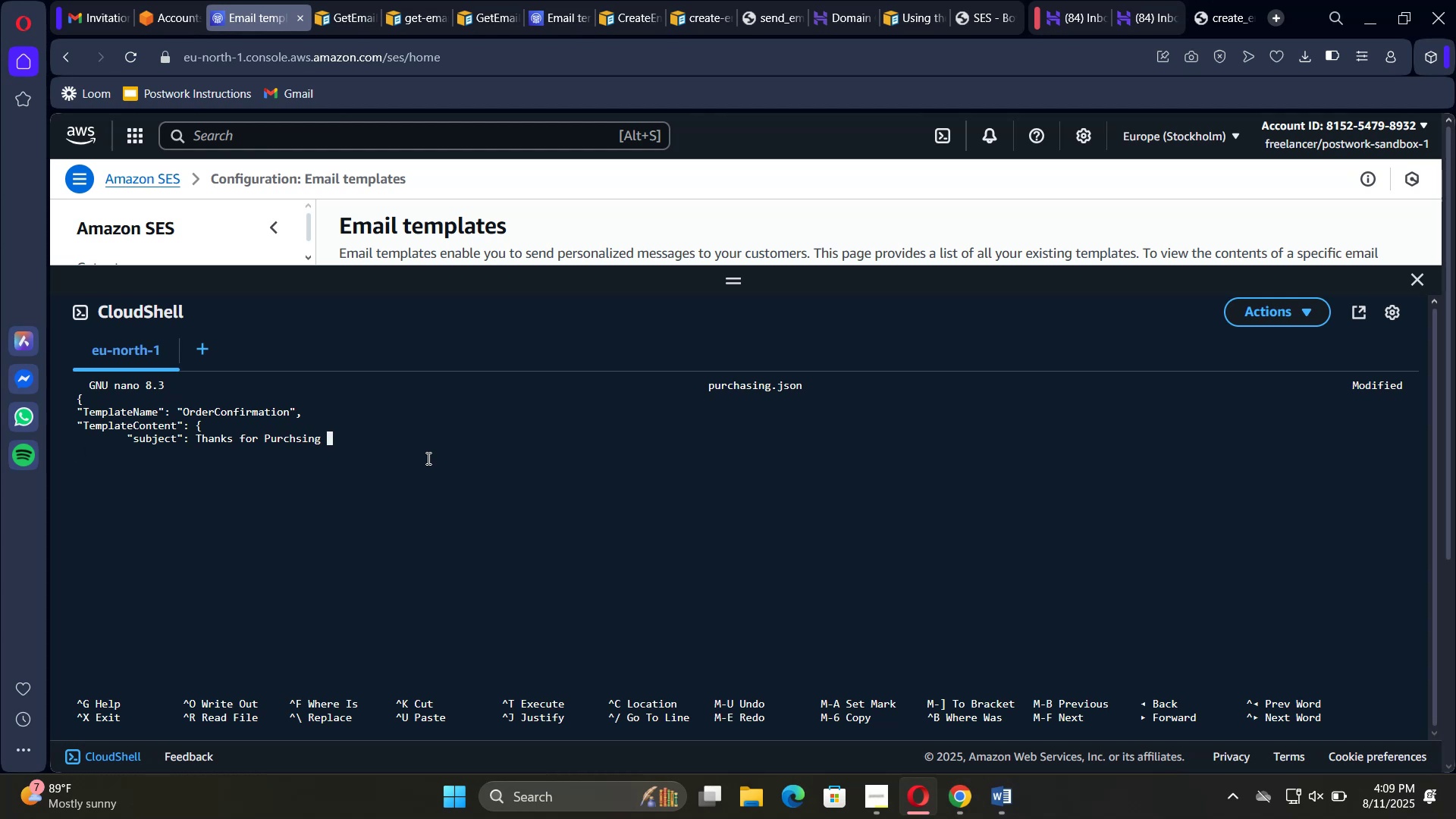 
key(Backspace)
 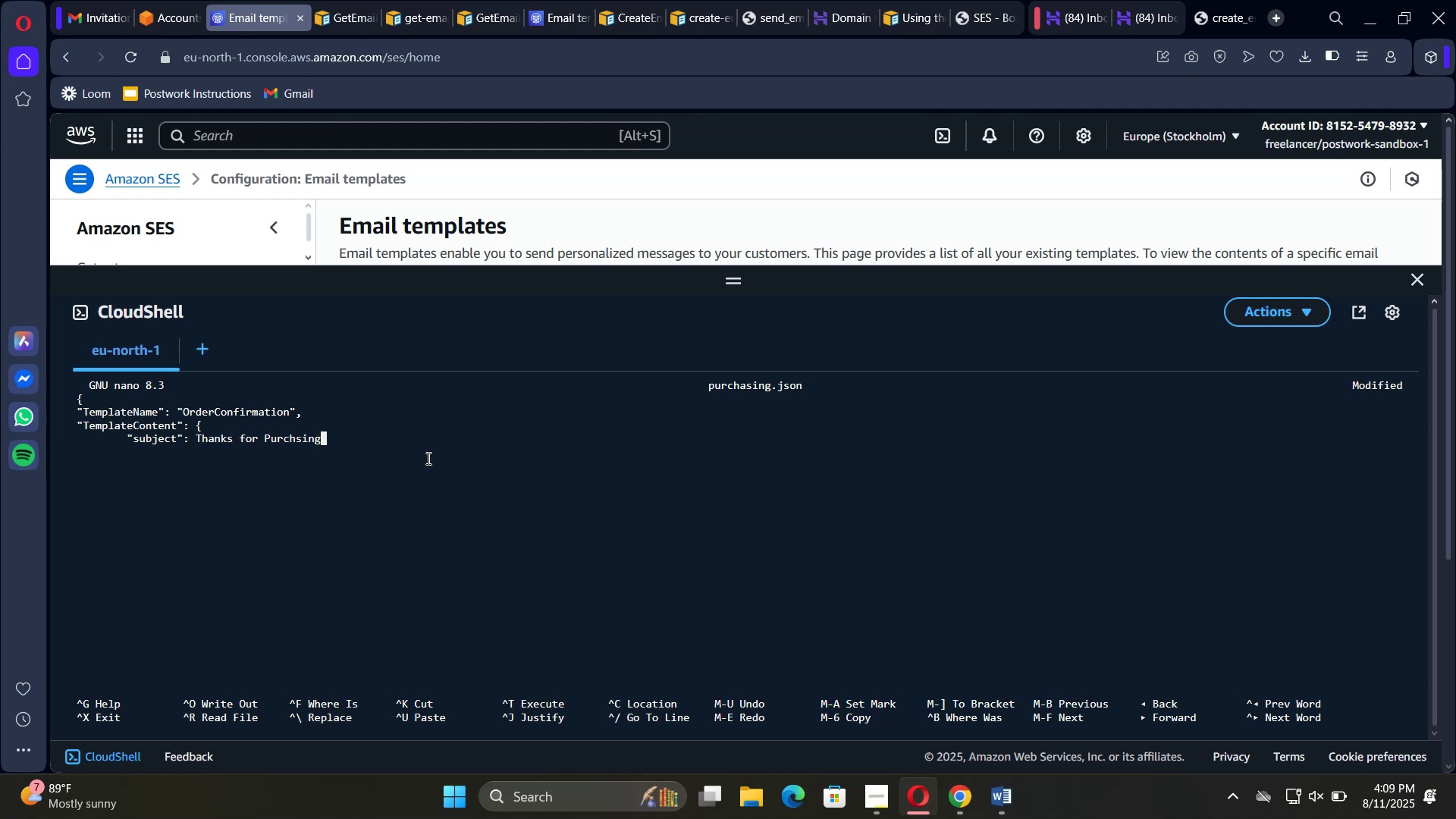 
wait(9.51)
 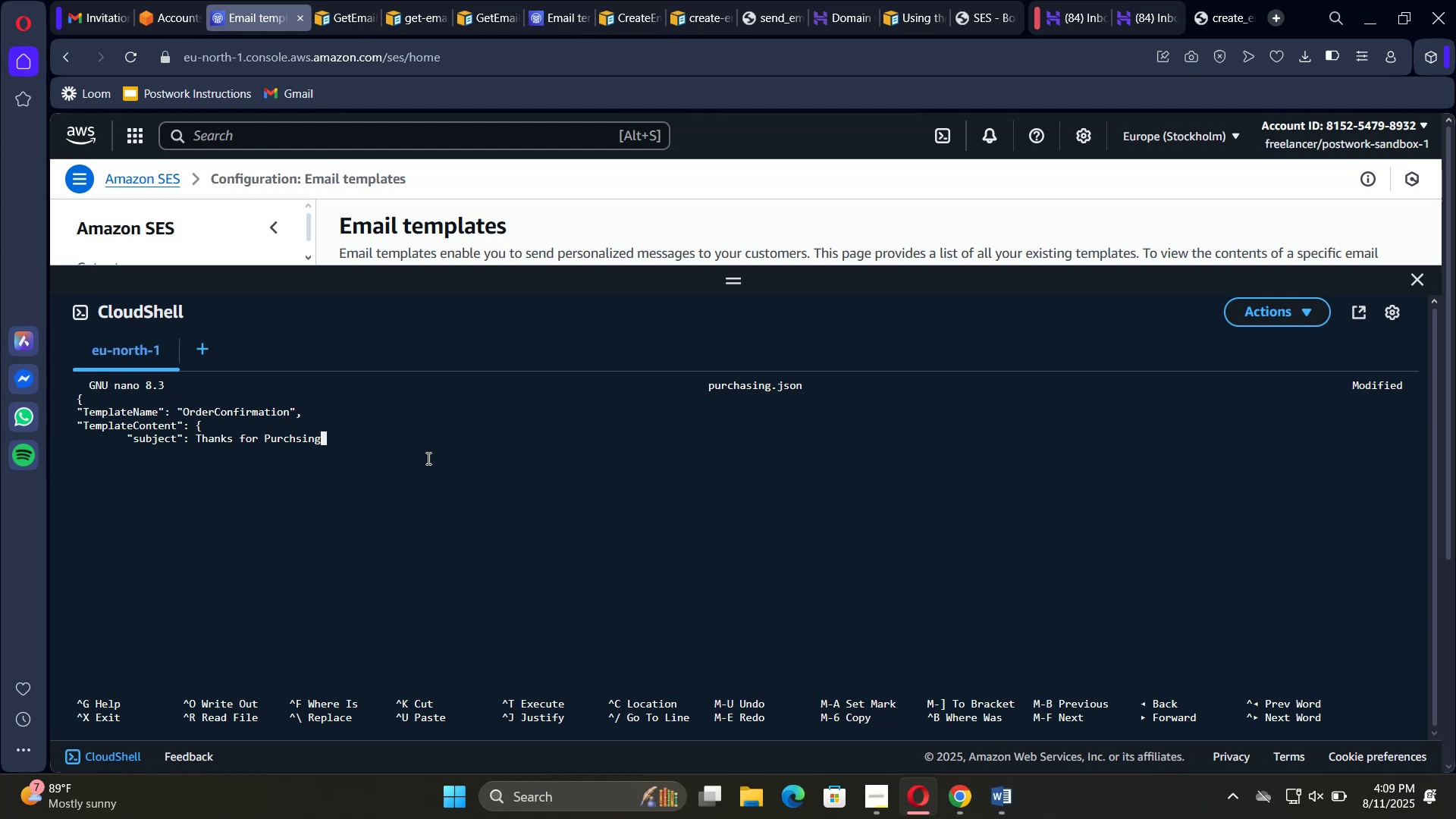 
type( from E-commerce website)
 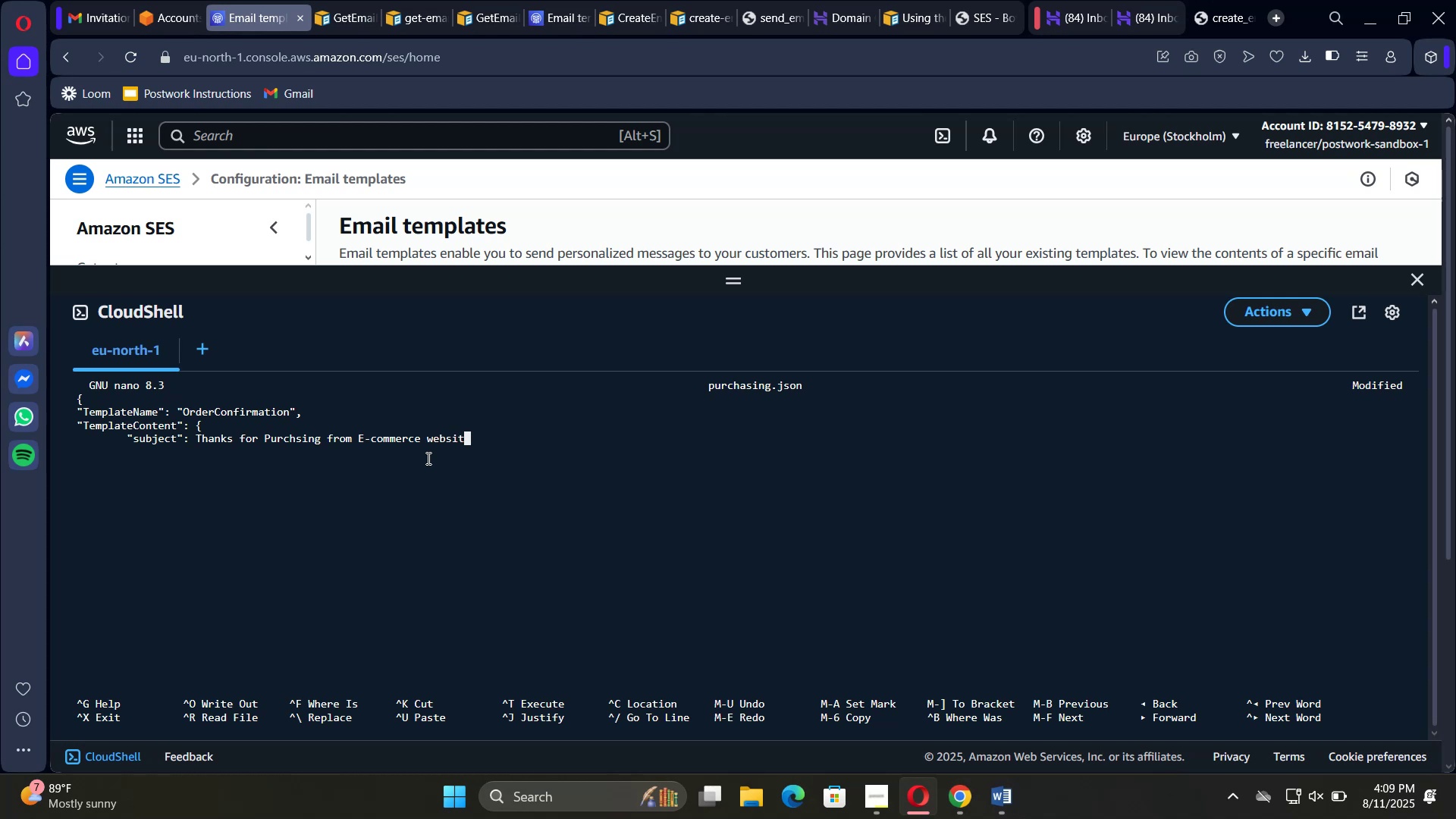 
key(Comma)
 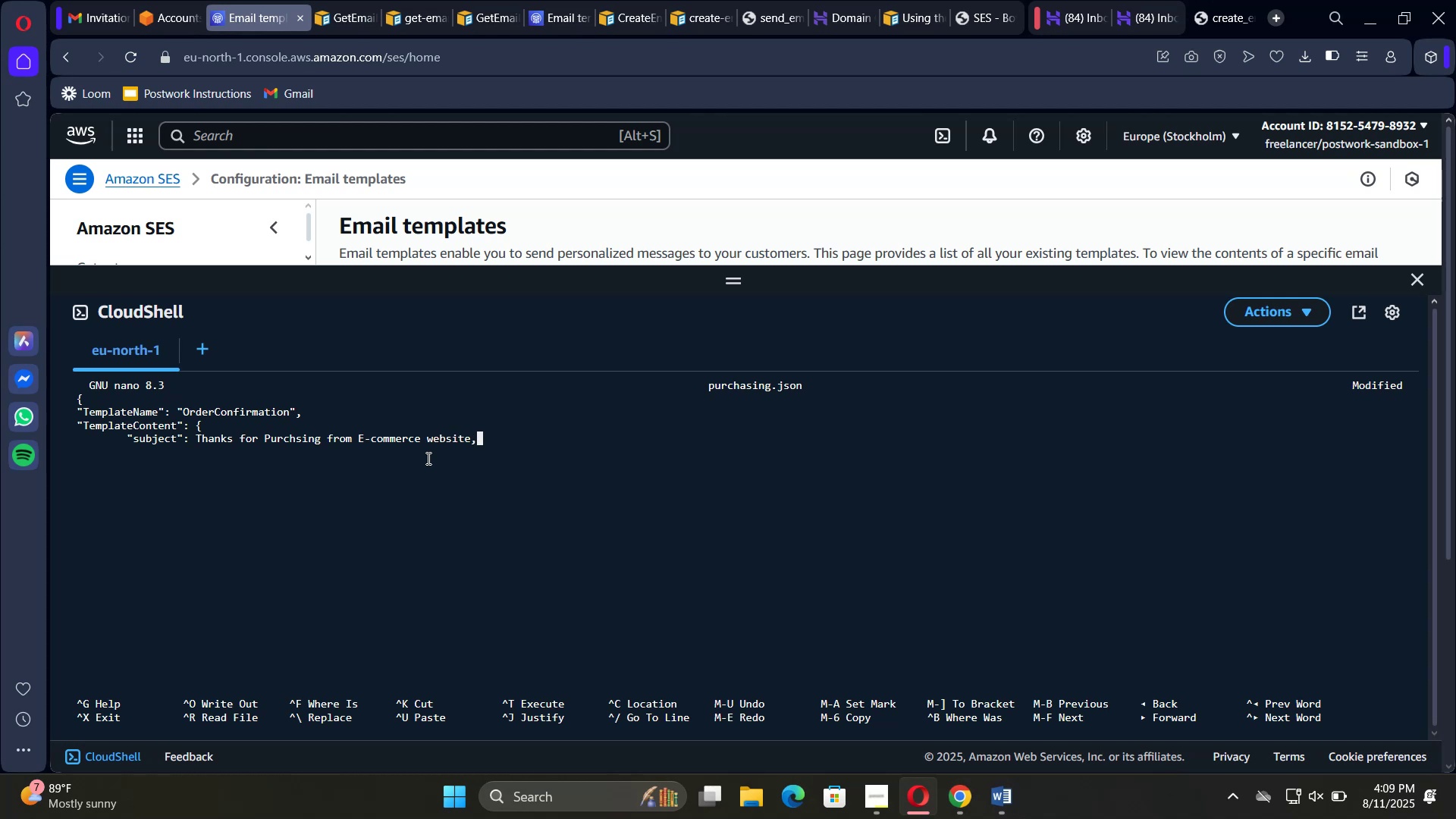 
wait(5.31)
 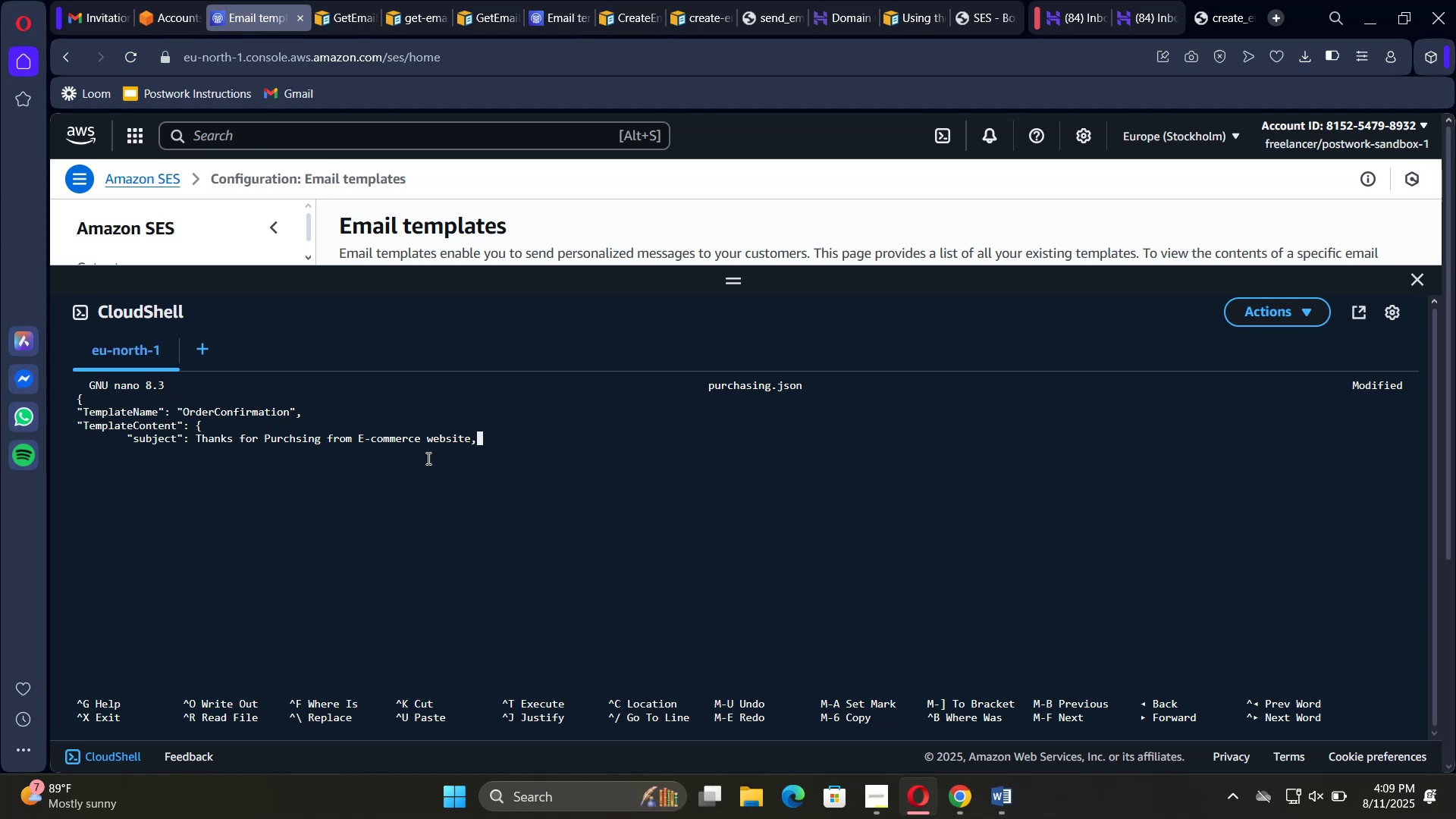 
key(Shift+BracketLeft)
 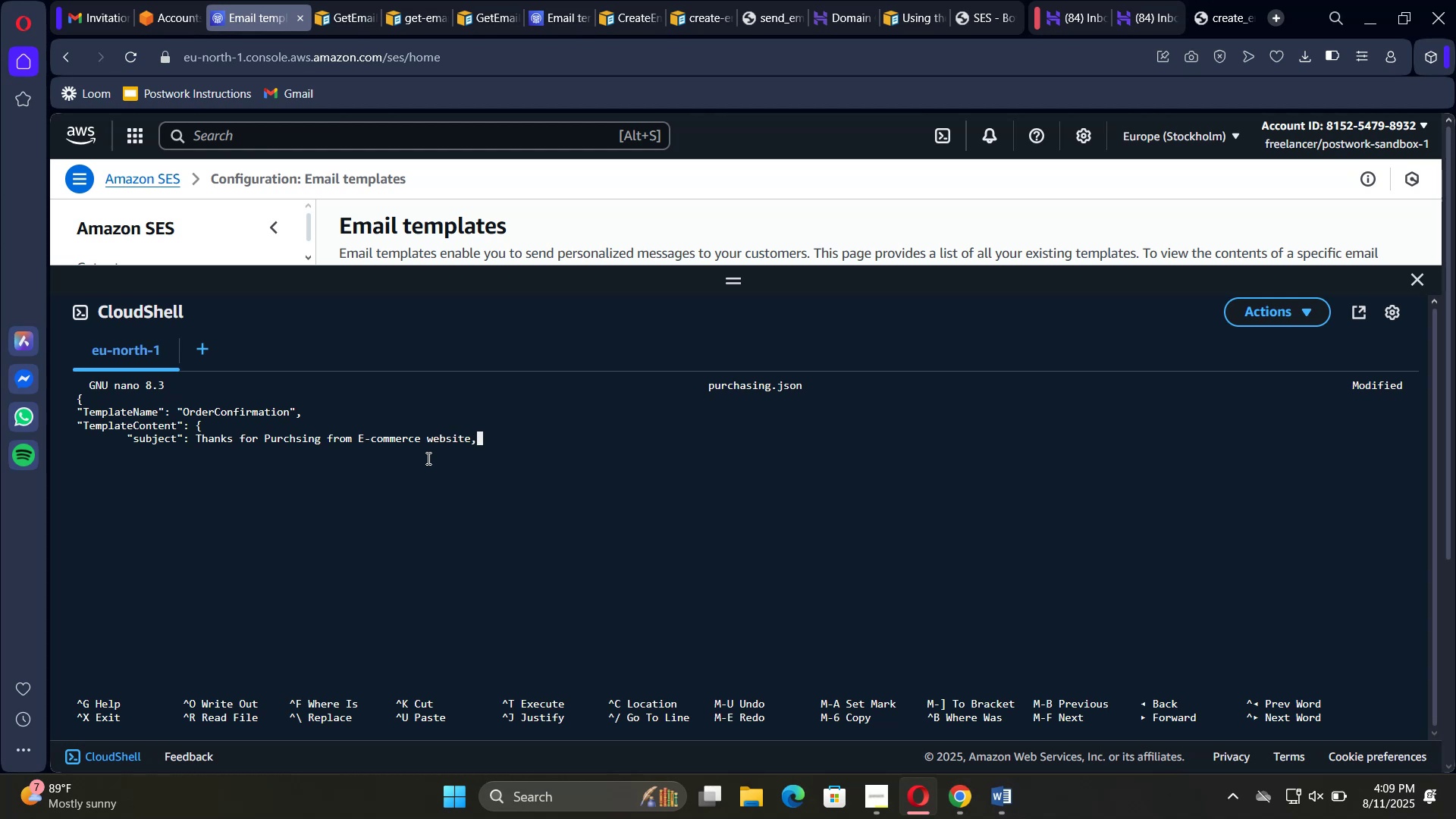 
key(Shift+BracketLeft)
 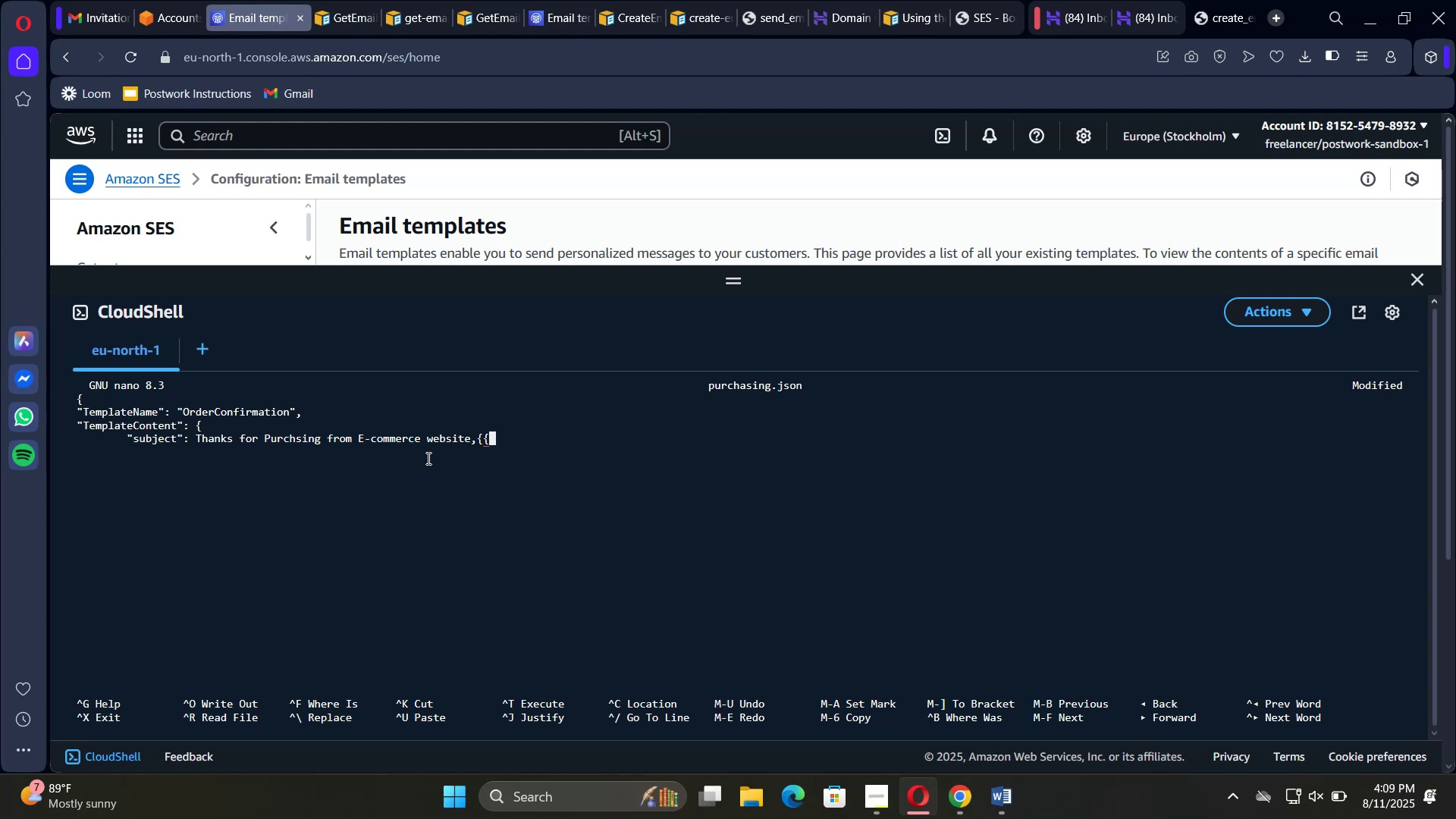 
key(Control+ControlLeft)
 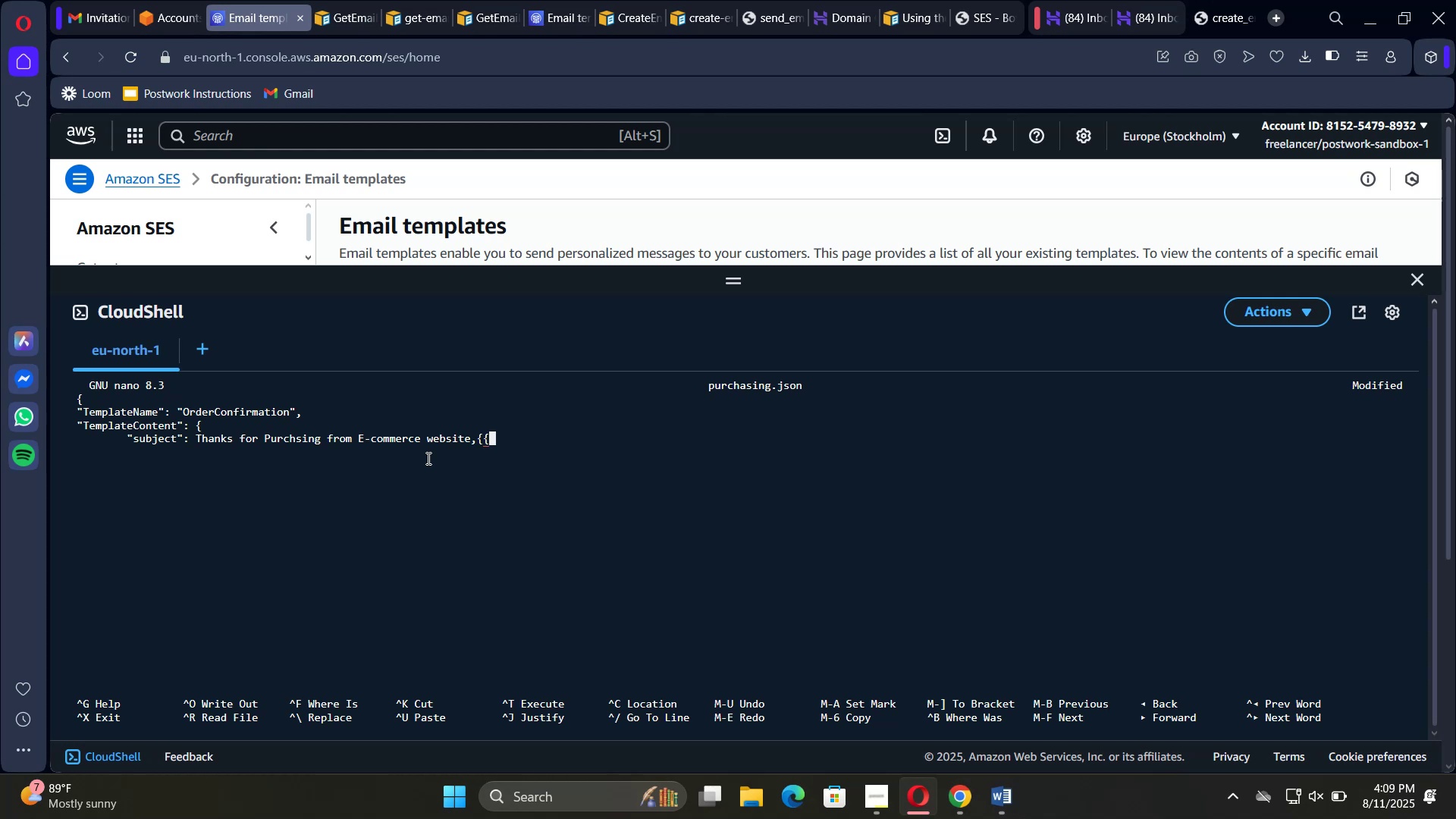 
type(customer_name}})
 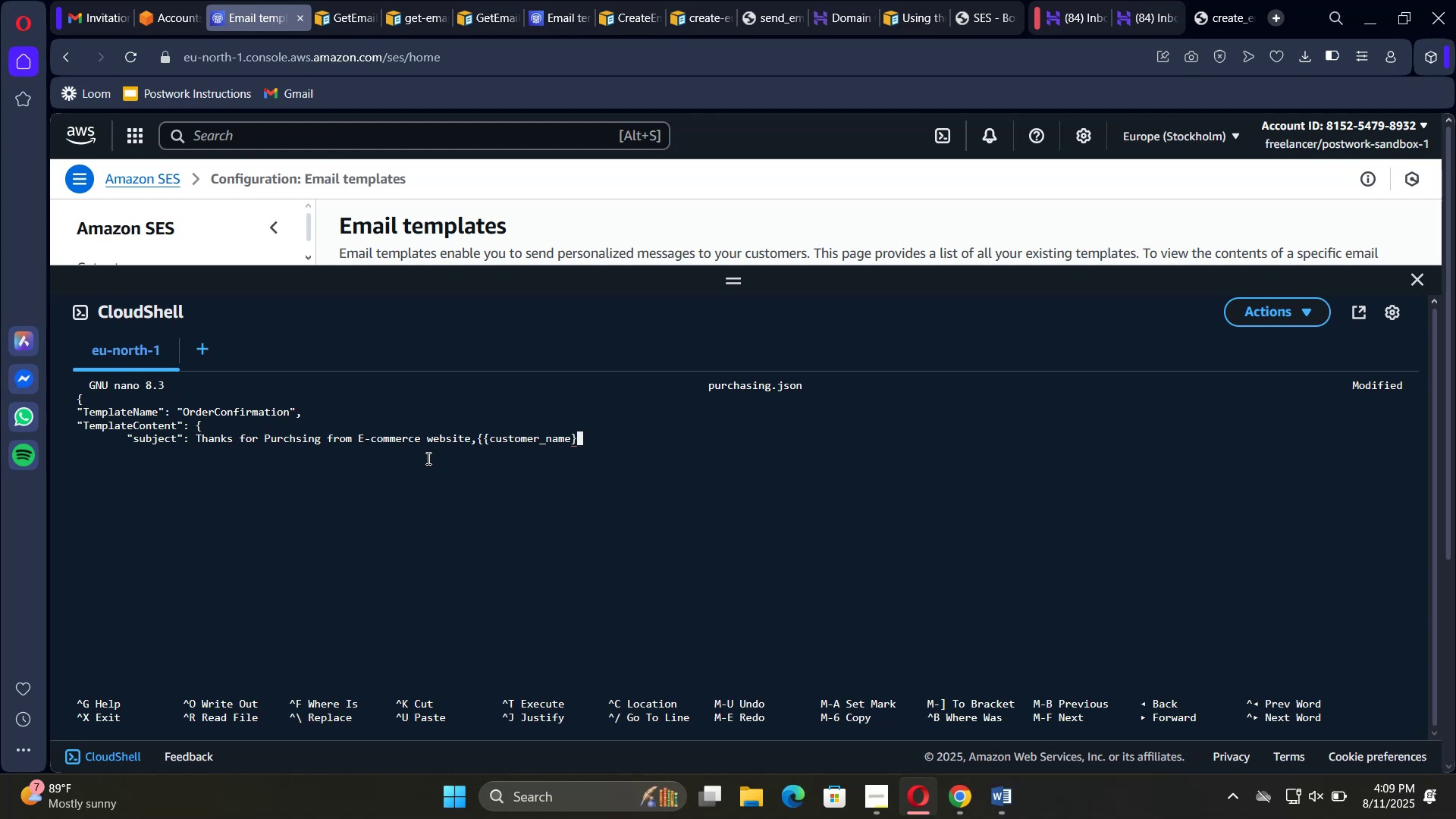 
type(! Order #{{{)
key(Backspace)
type( order_id}}")
 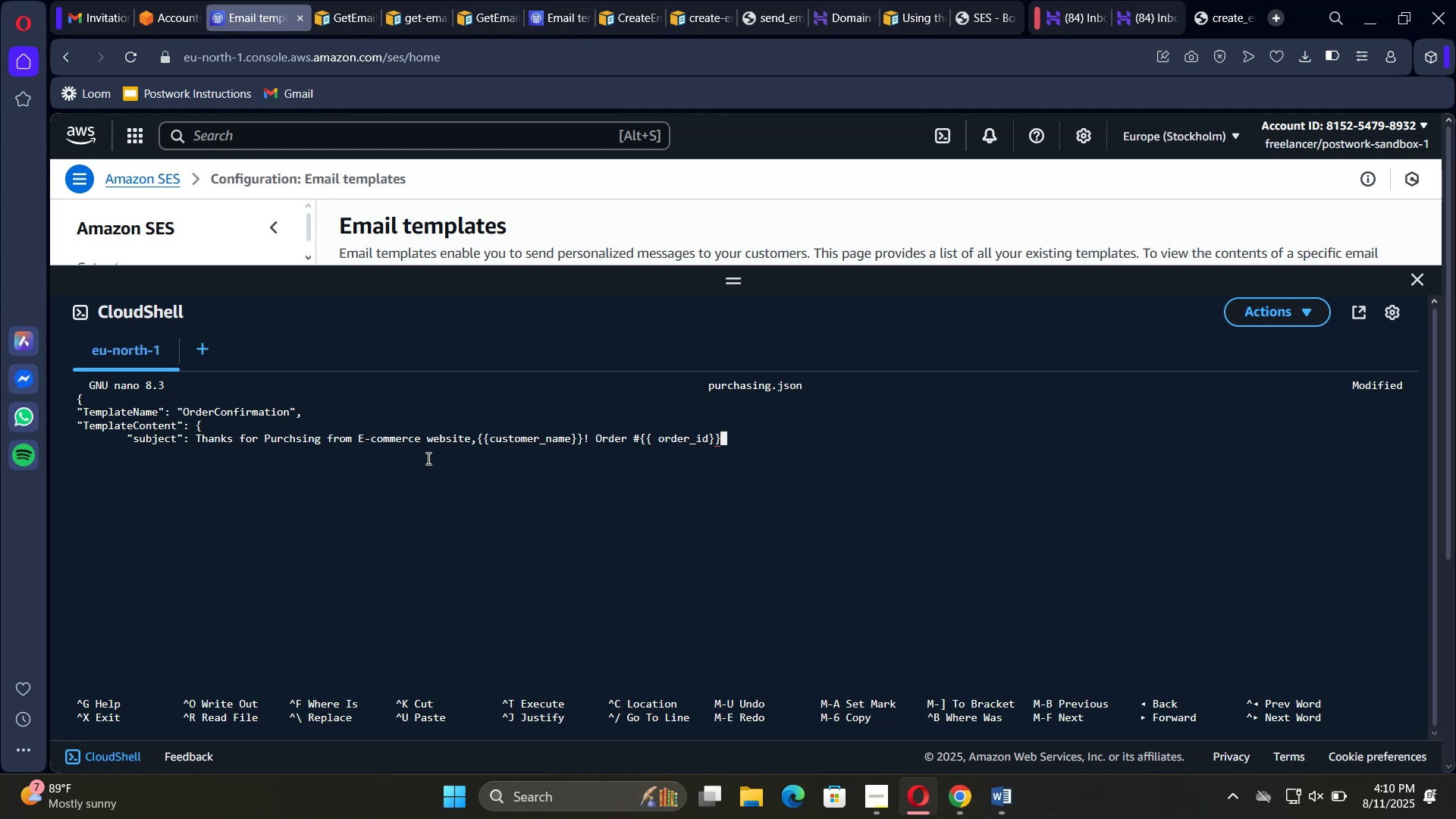 
hold_key(key=ControlLeft, duration=2.48)
 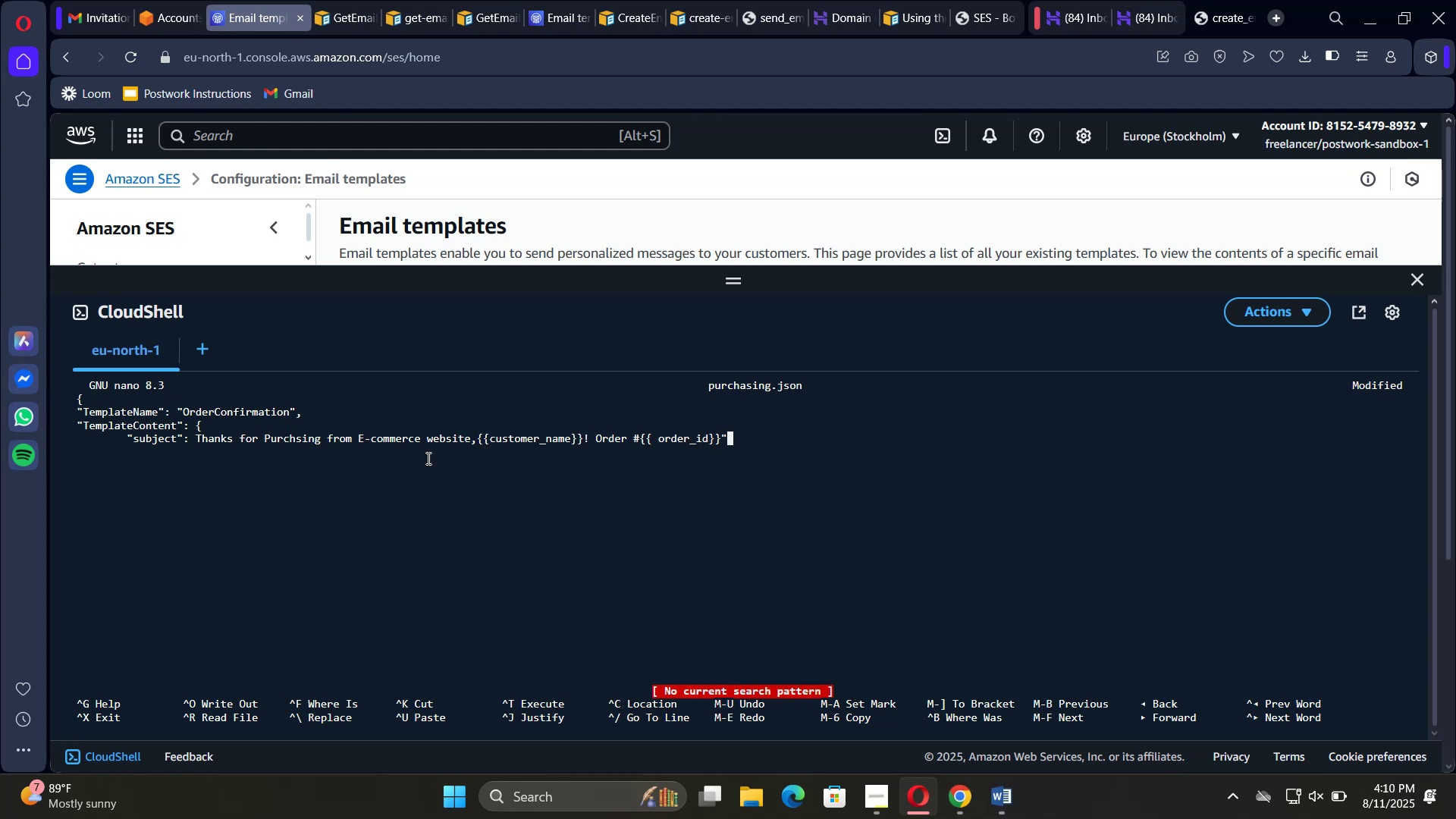 
hold_key(key=ArrowLeft, duration=1.04)
 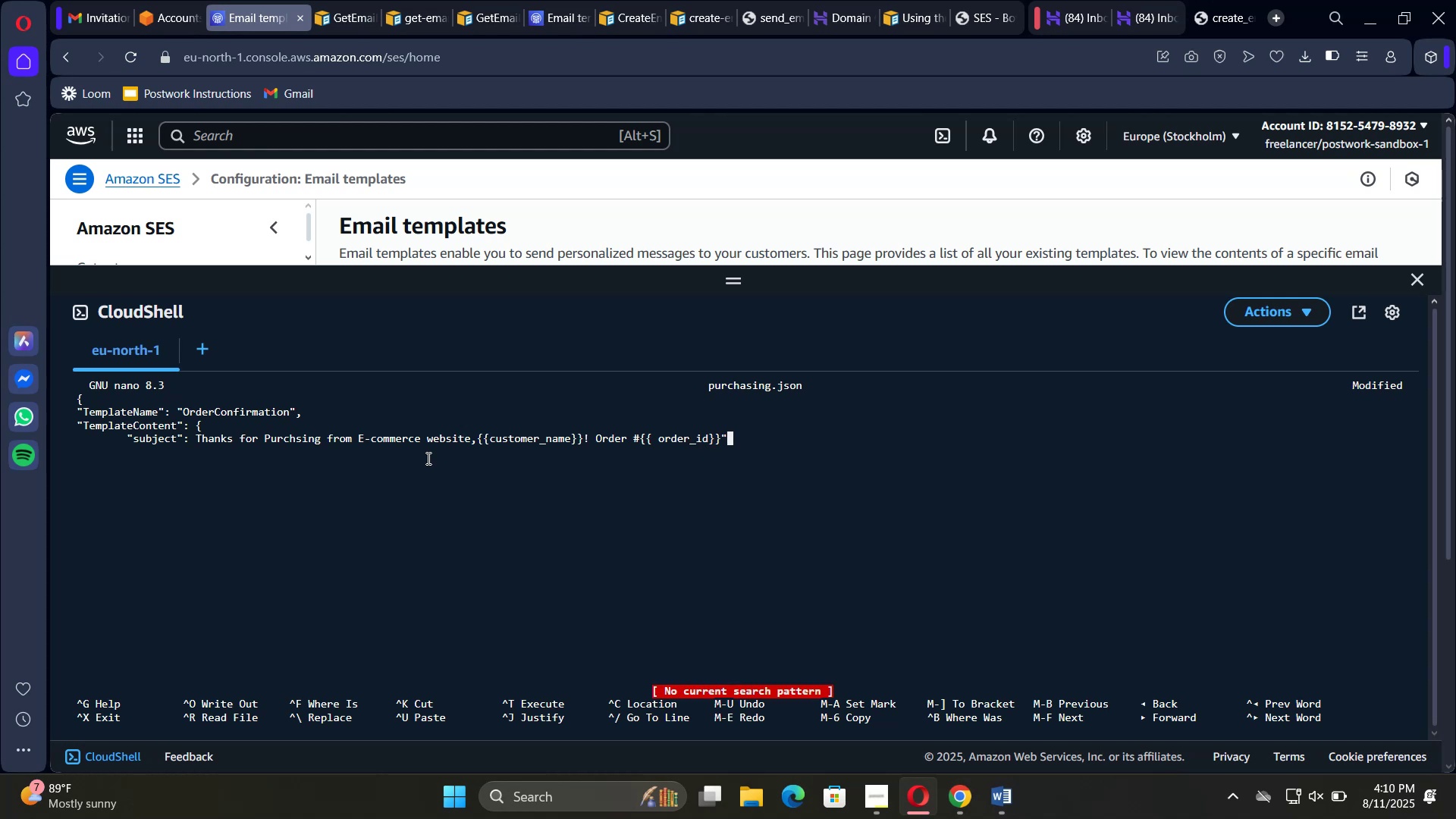 
hold_key(key=ArrowLeft, duration=1.51)
 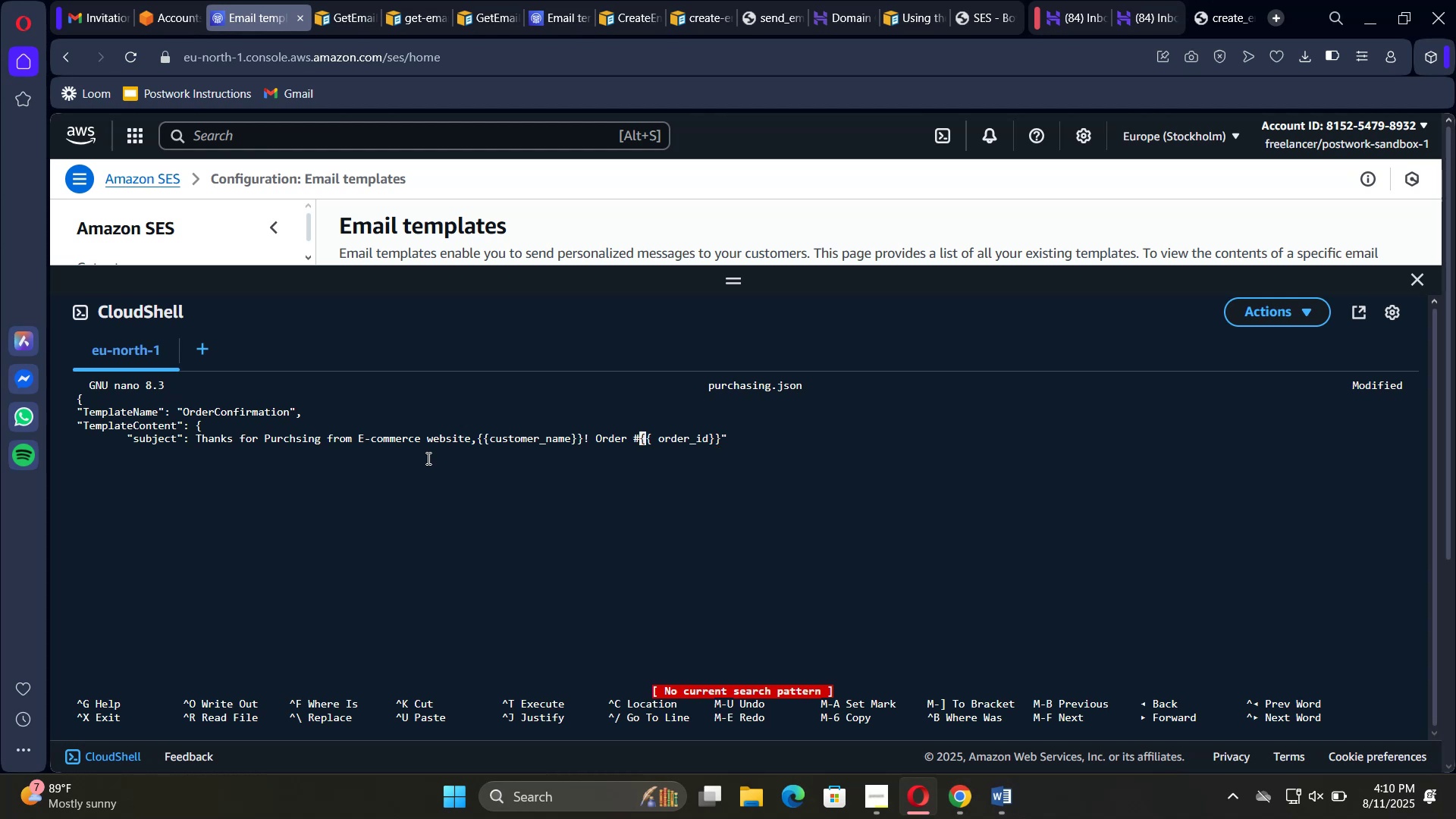 
hold_key(key=ArrowLeft, duration=1.51)
 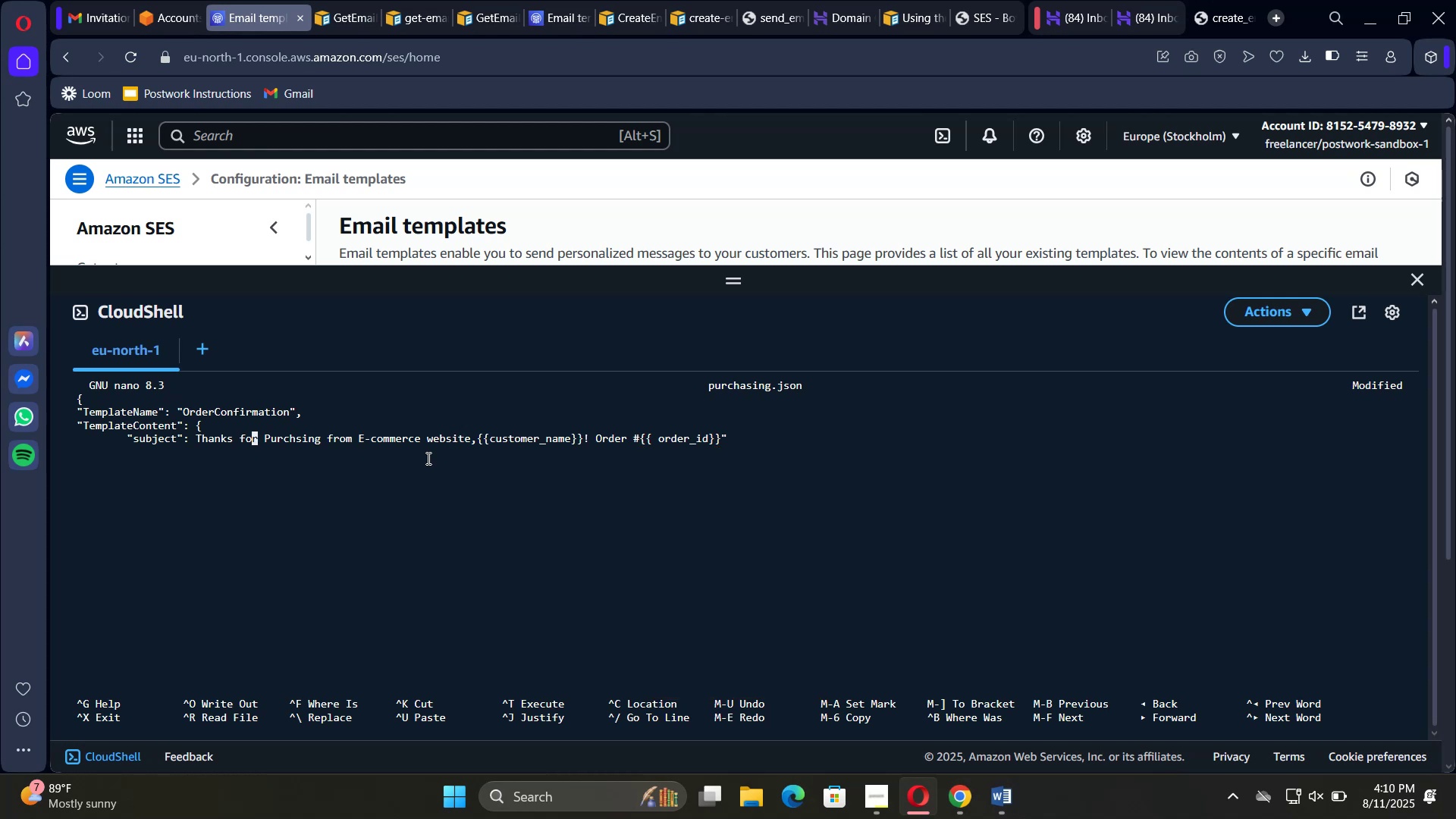 
hold_key(key=ArrowLeft, duration=0.56)
 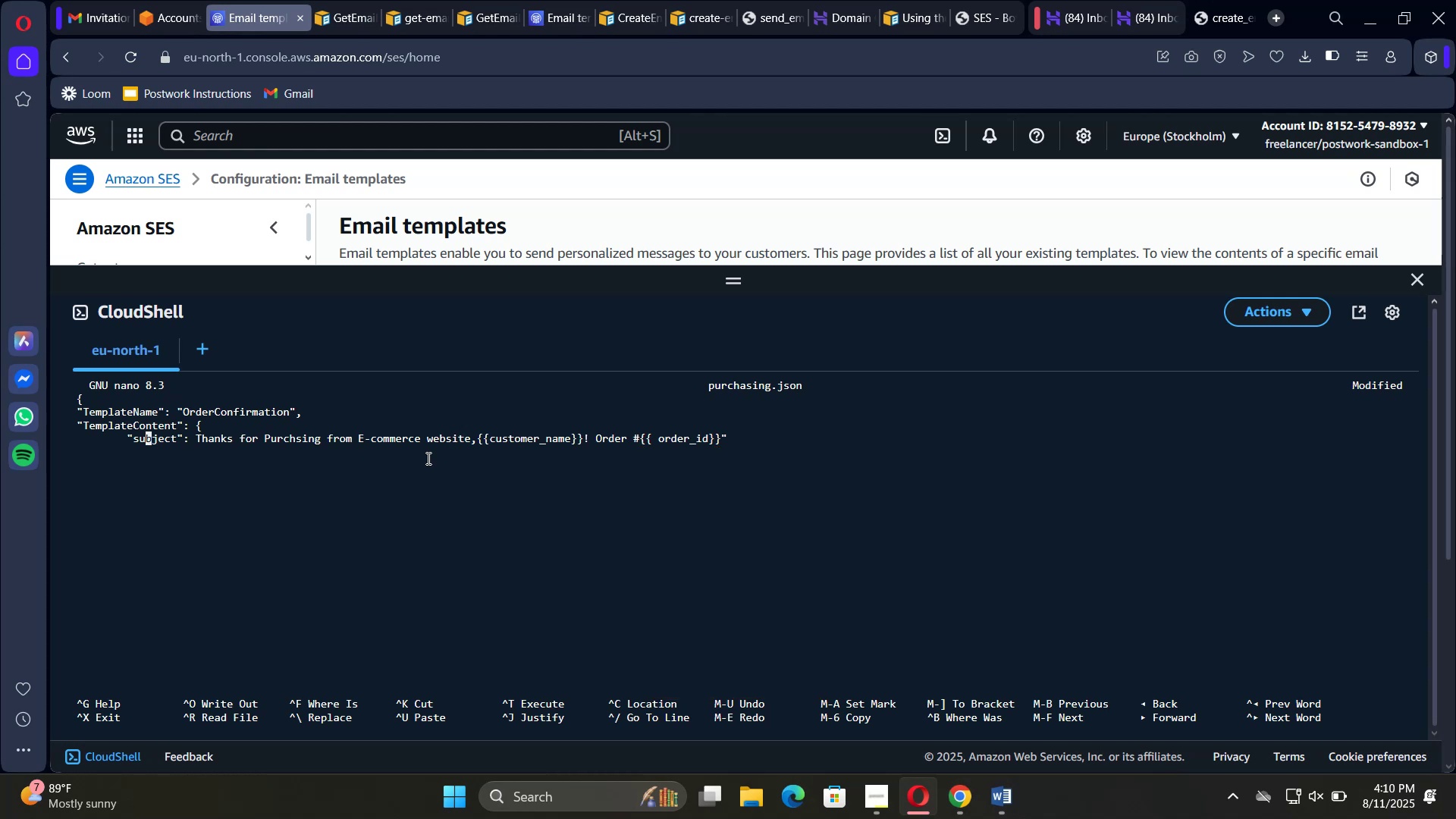 
hold_key(key=ArrowRight, duration=0.35)
 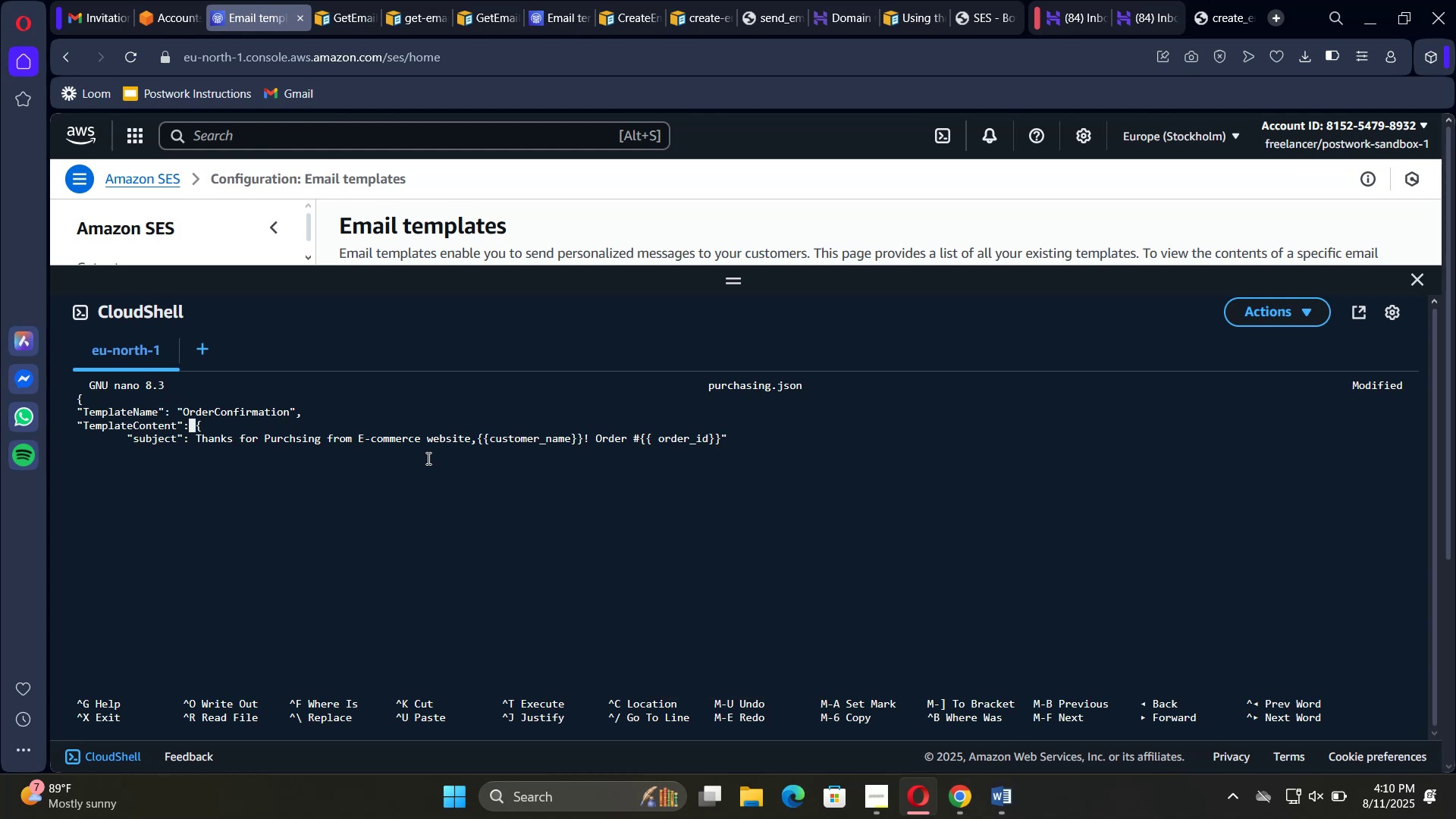 
key(ArrowDown)
 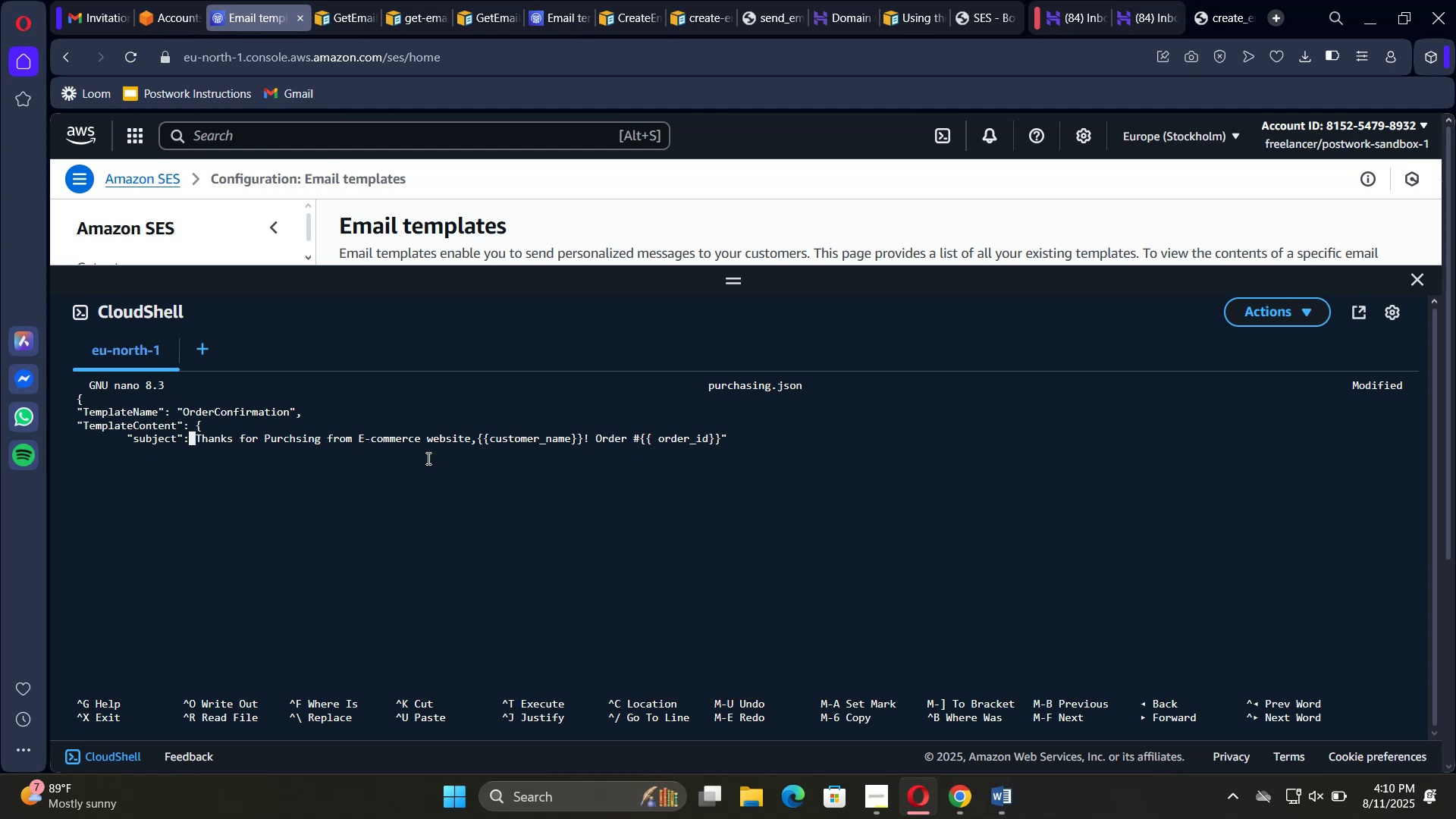 
key(Shift+Quote)
 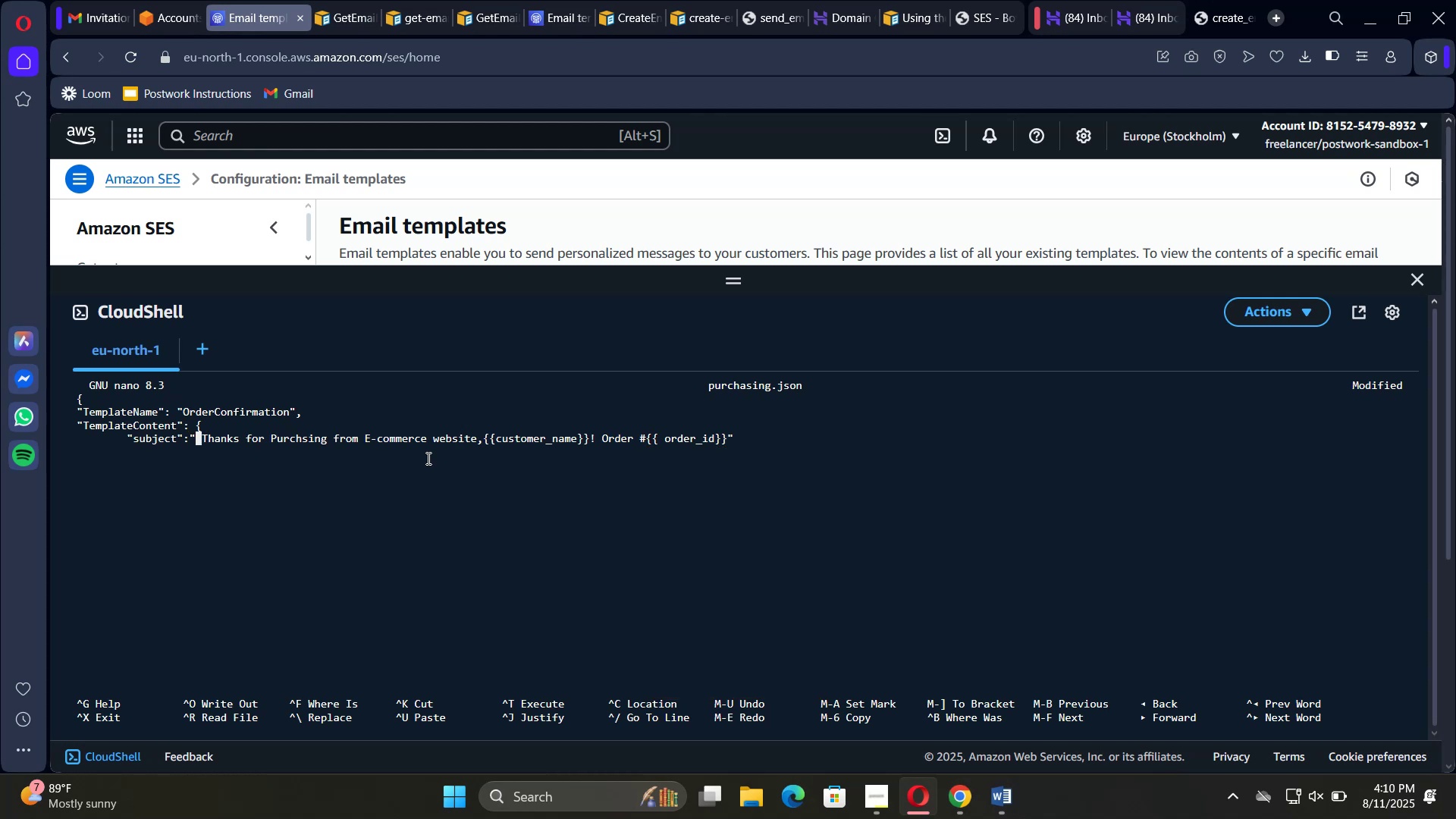 
hold_key(key=ArrowRight, duration=1.52)
 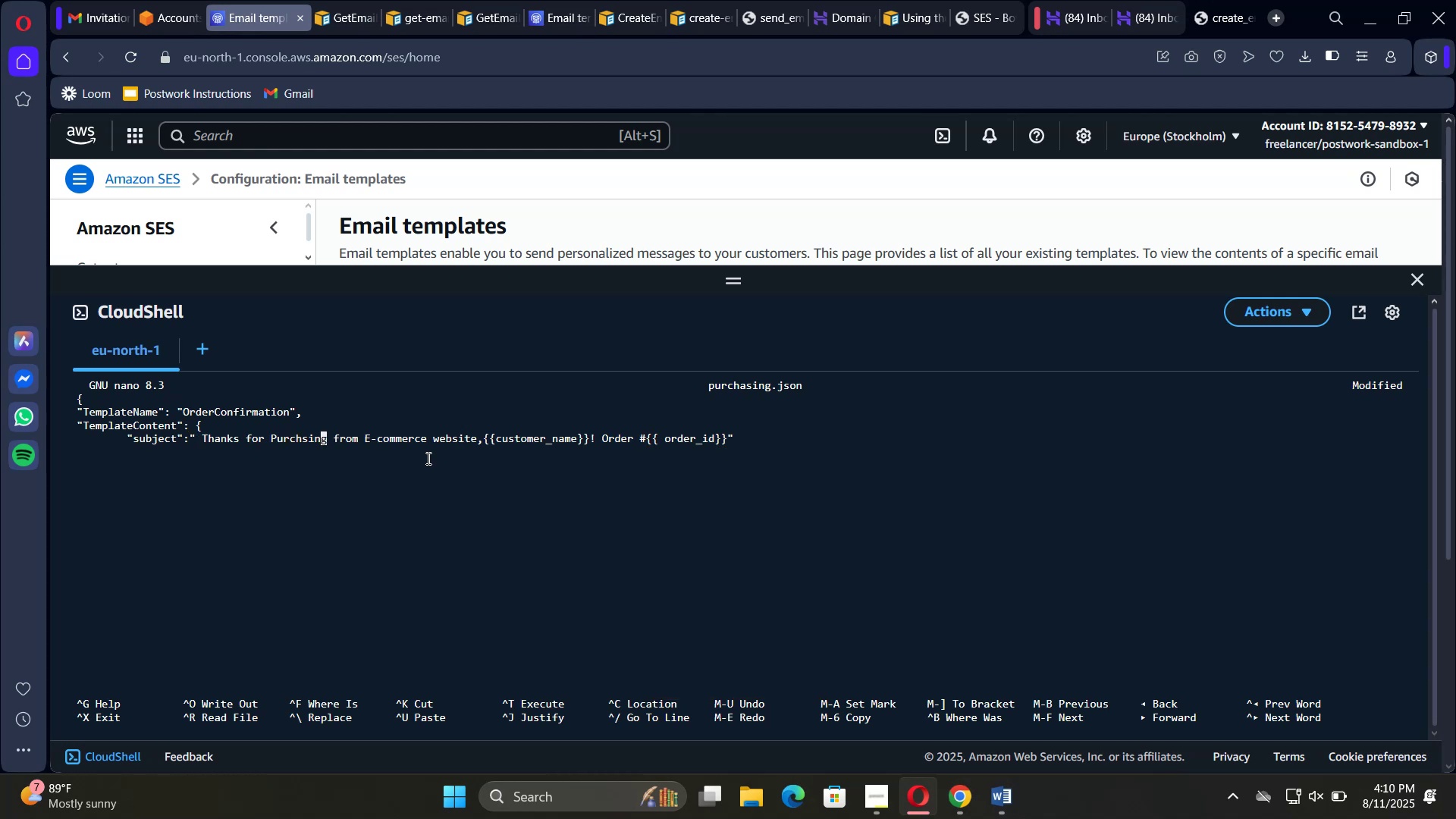 
hold_key(key=ArrowRight, duration=1.52)
 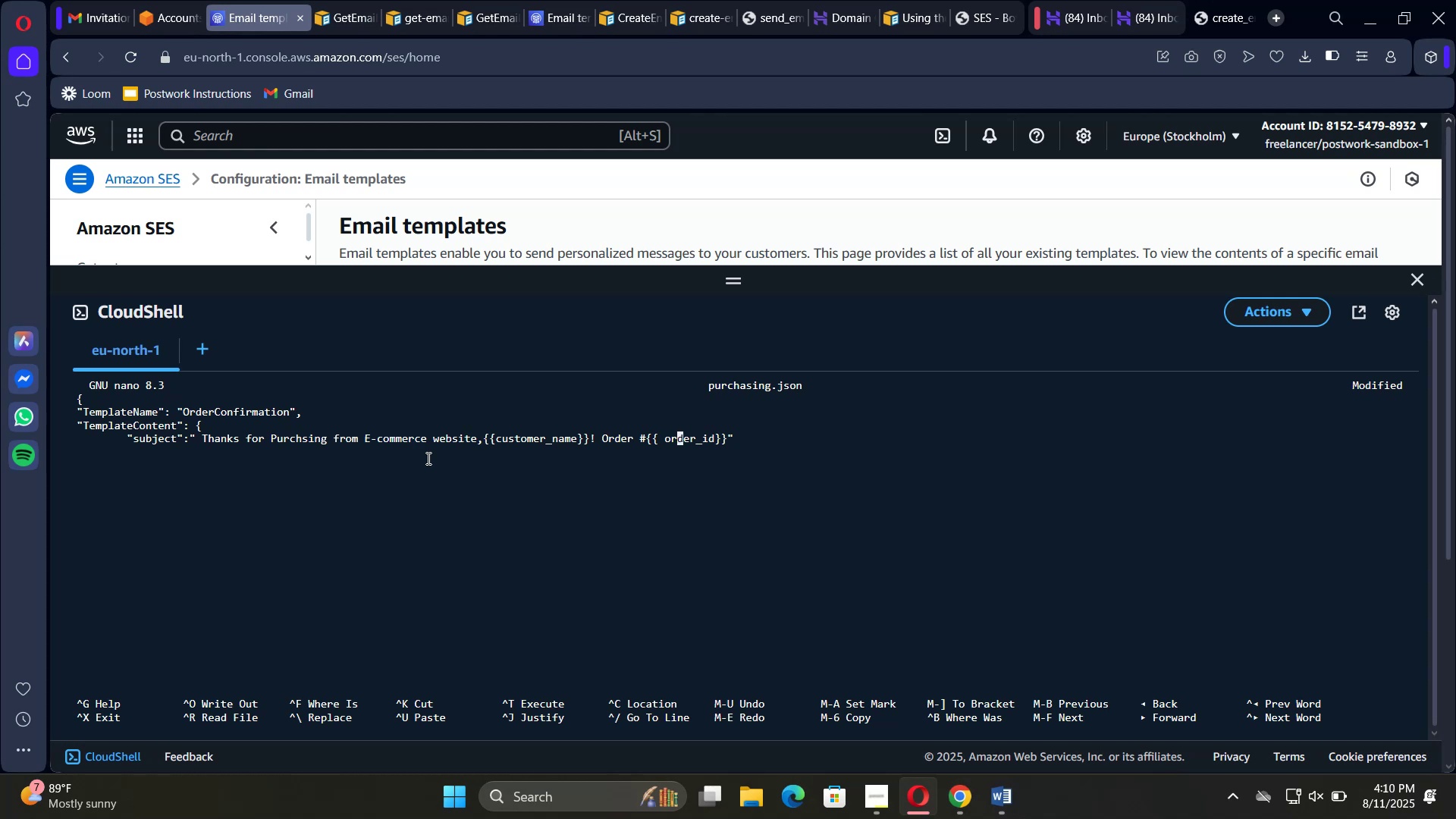 
hold_key(key=ArrowRight, duration=0.59)
 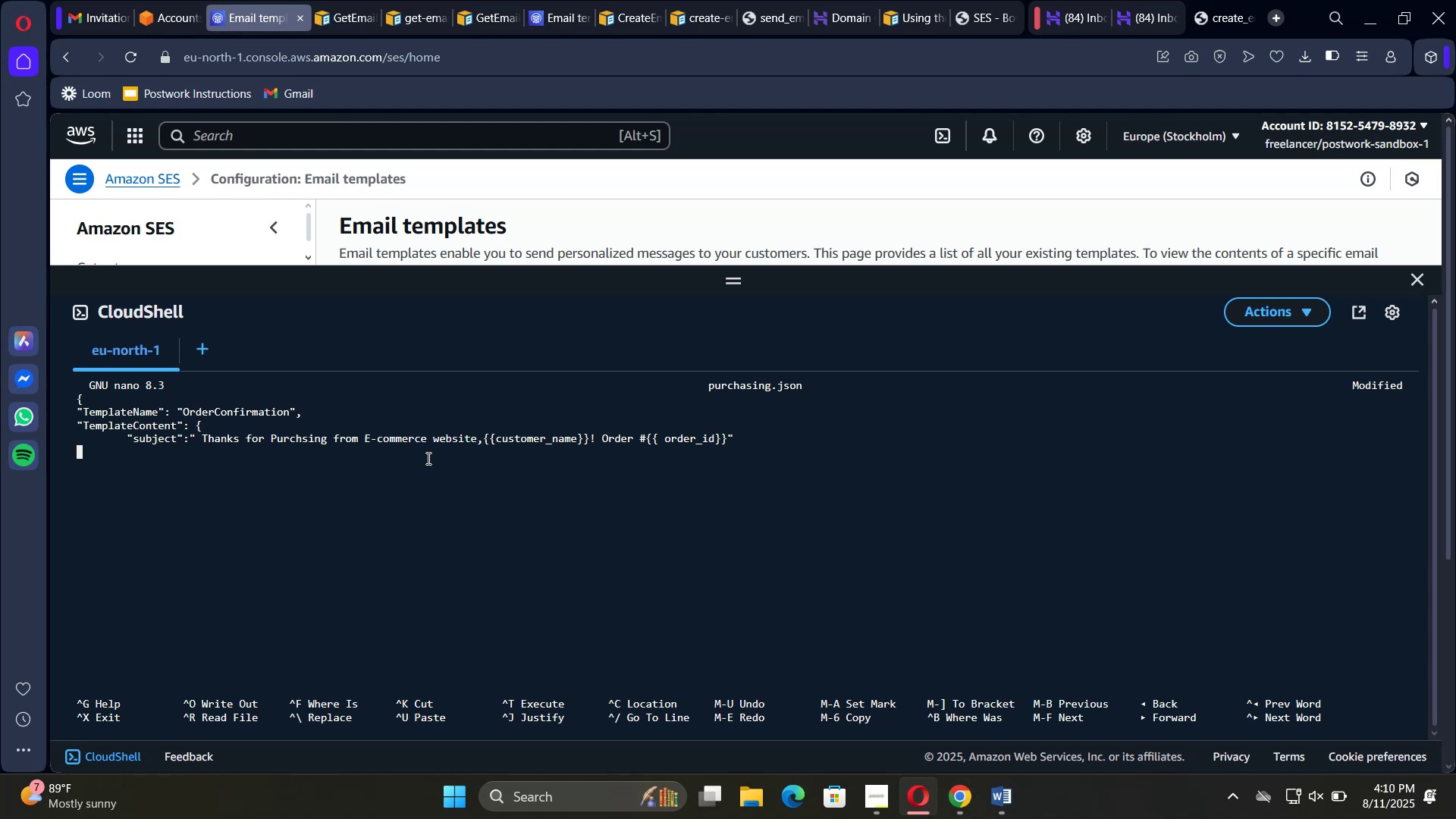 
key(ArrowRight)
 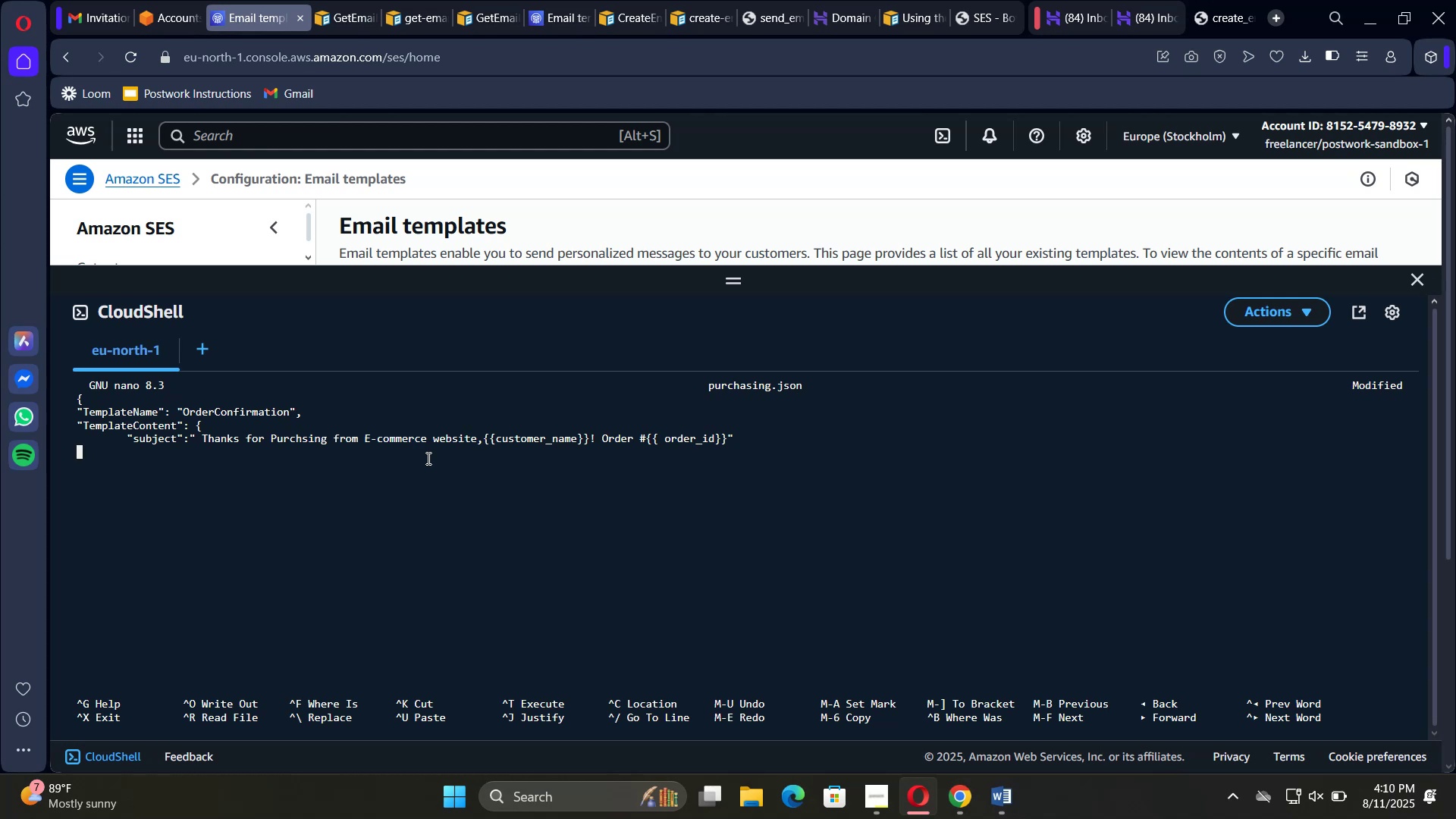 
key(ArrowLeft)
 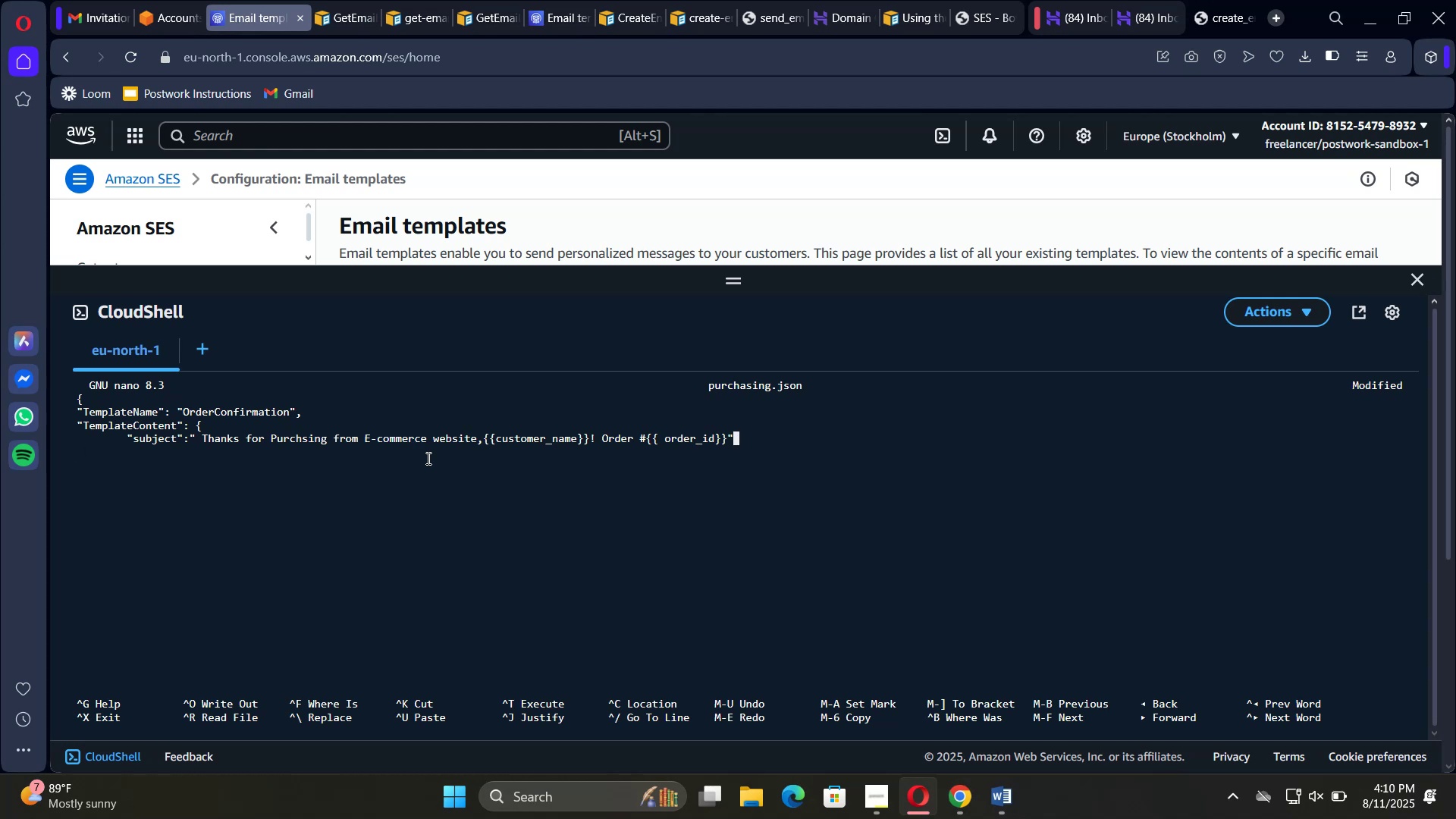 
key(Period)
 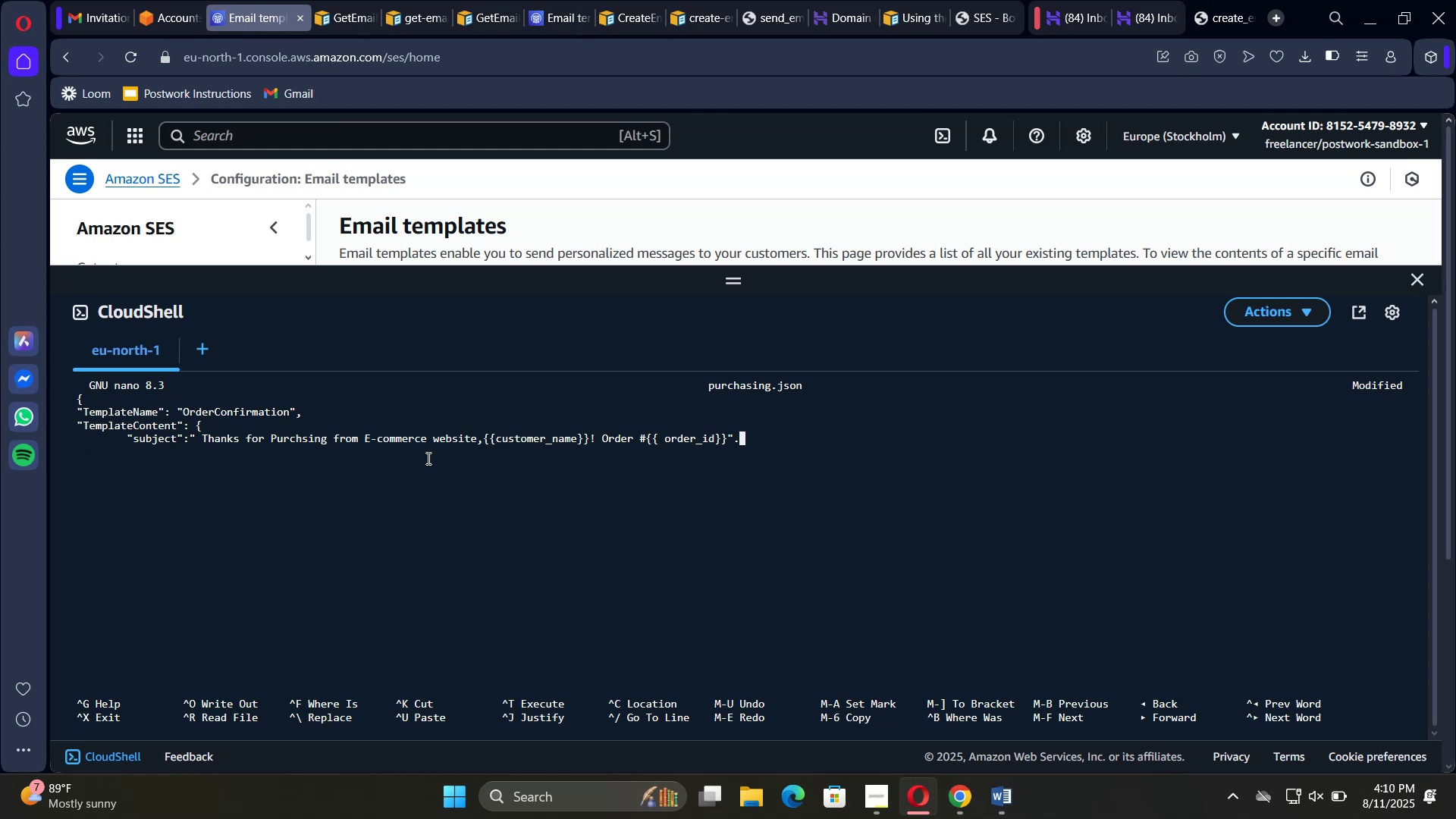 
key(Backspace)
 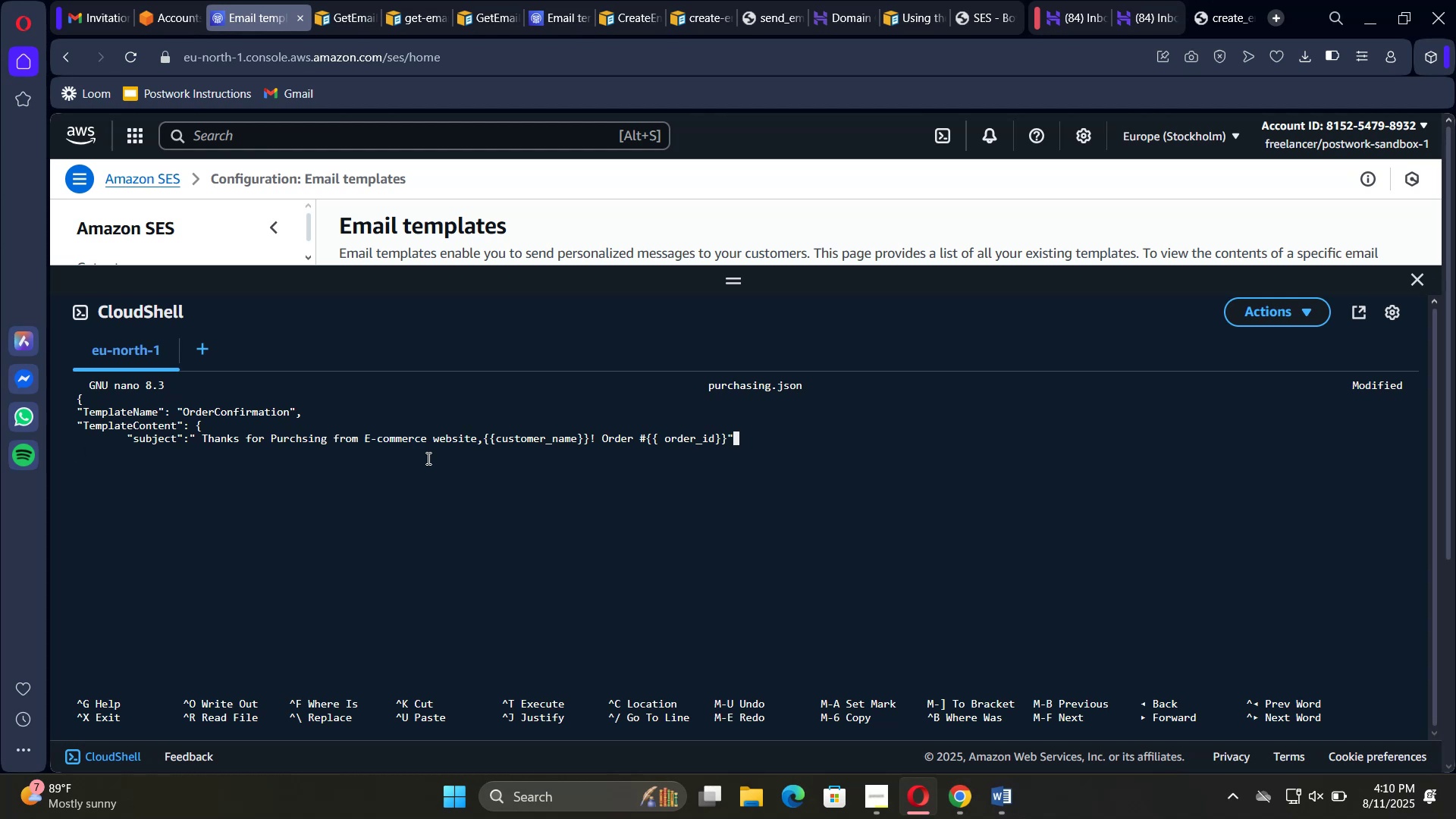 
key(Comma)
 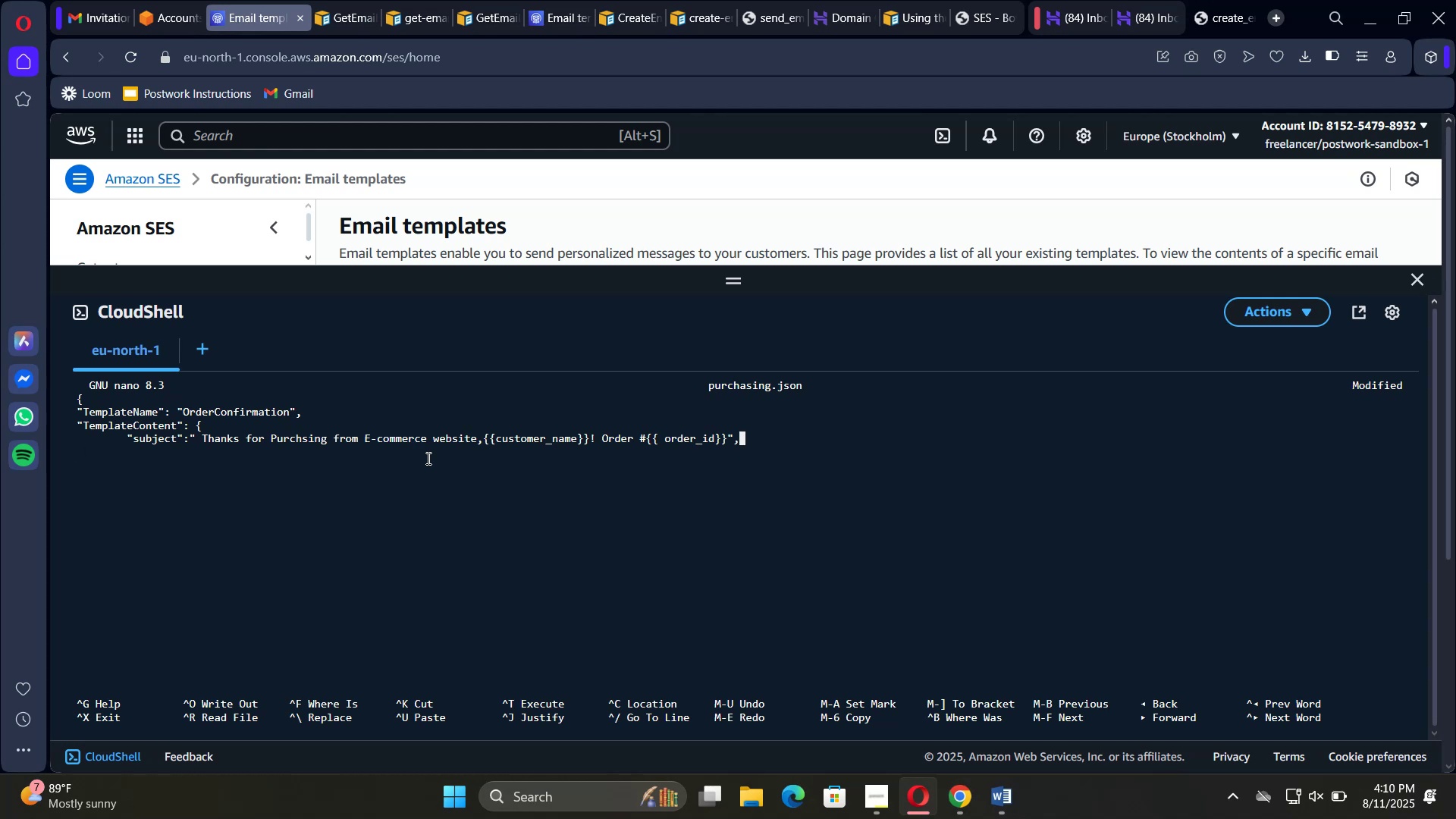 
key(Enter)
 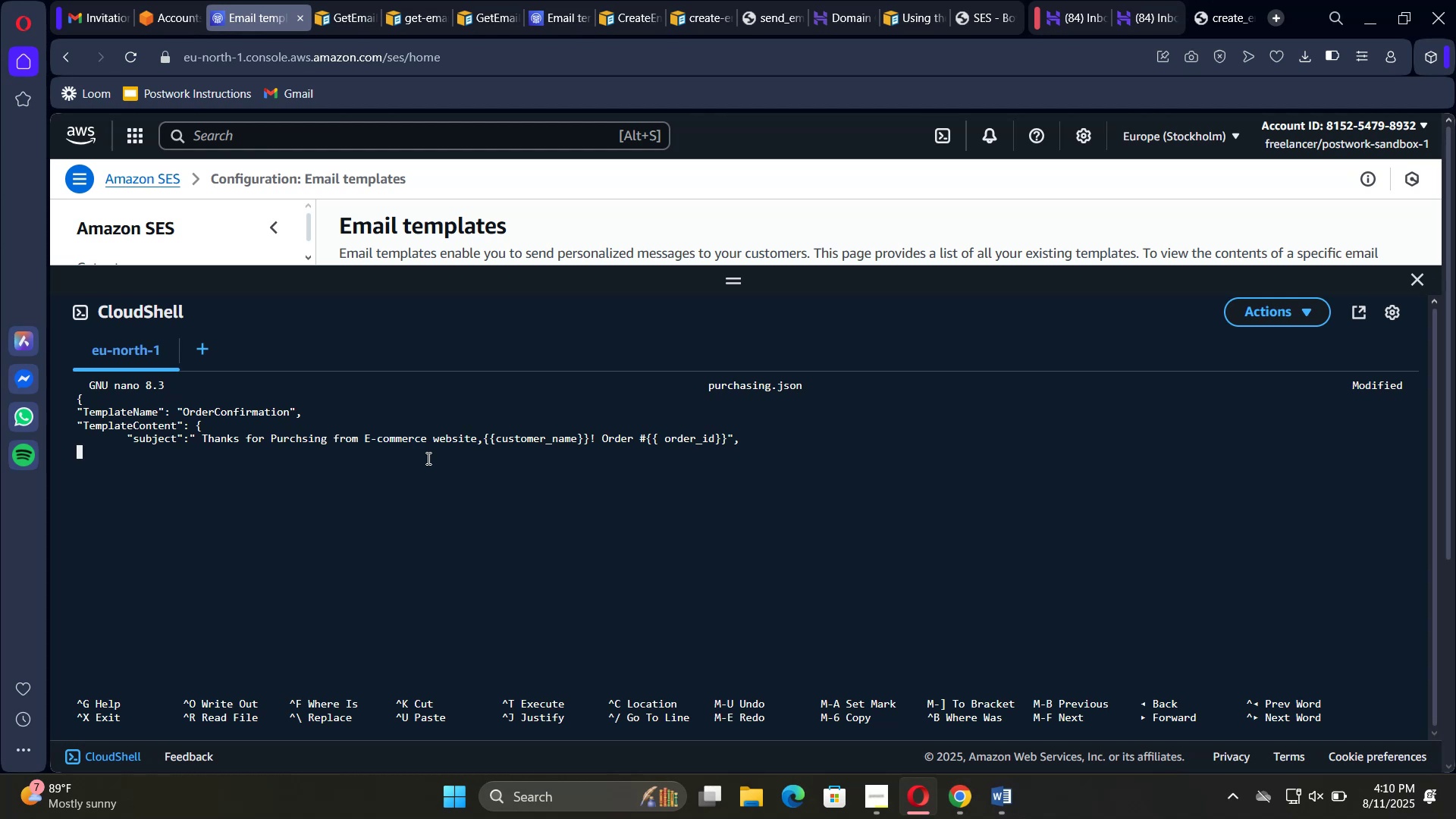 
key(Tab)
type("Text": "Hi {{customer_name}}!)
key(Backspace)
 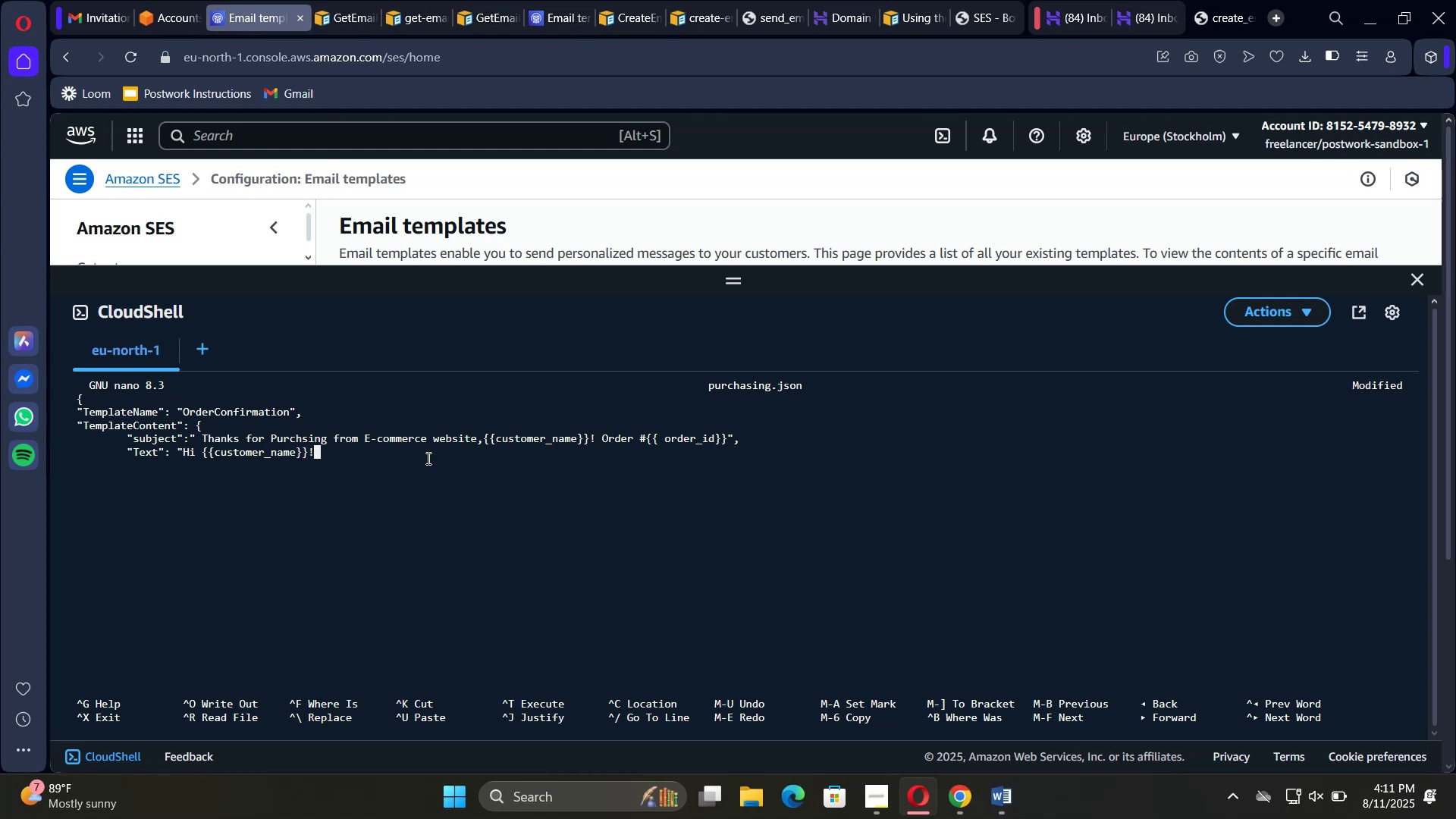 
key(Comma)
 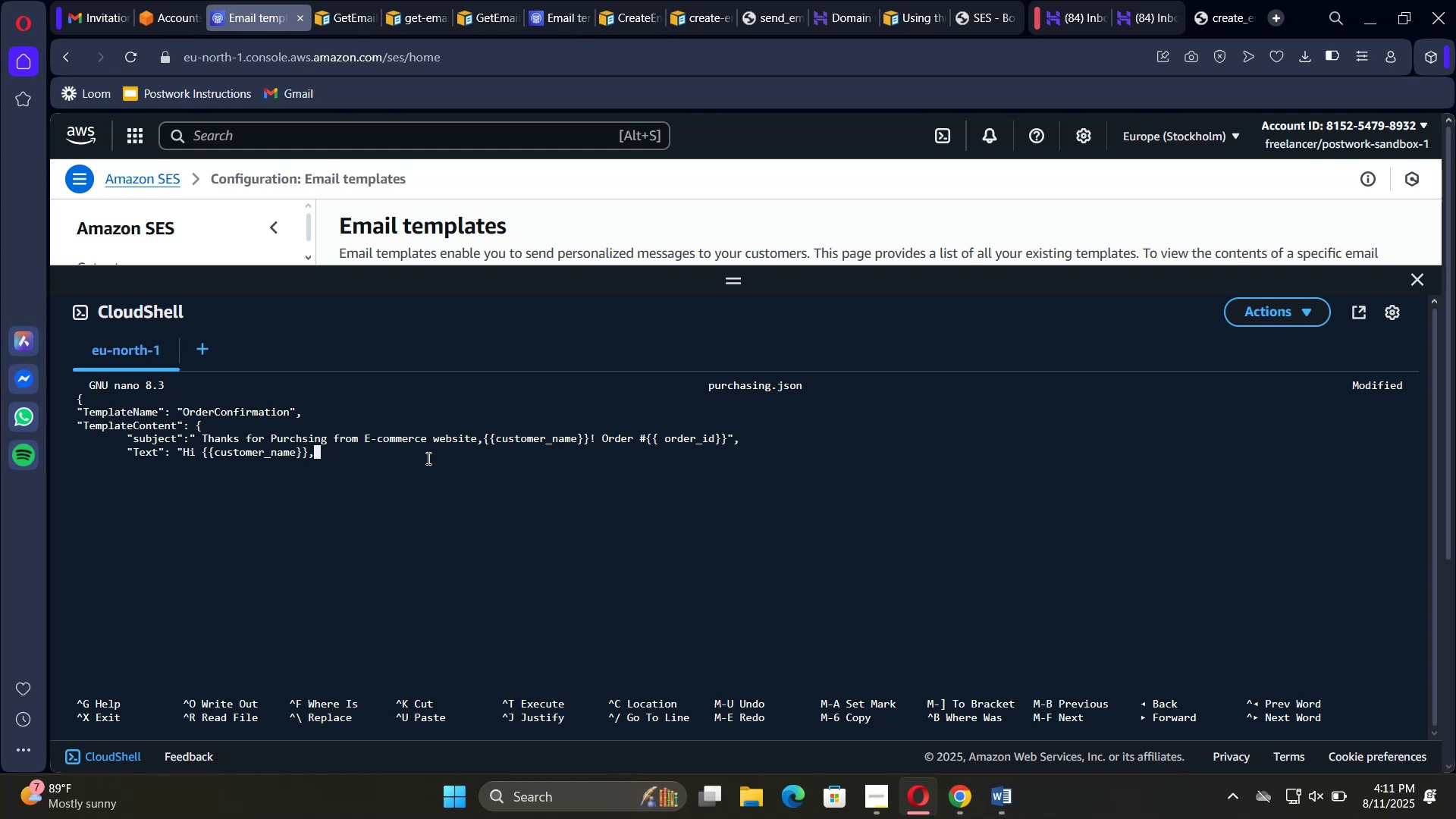 
type(\n\n Thanks for shopping at )
 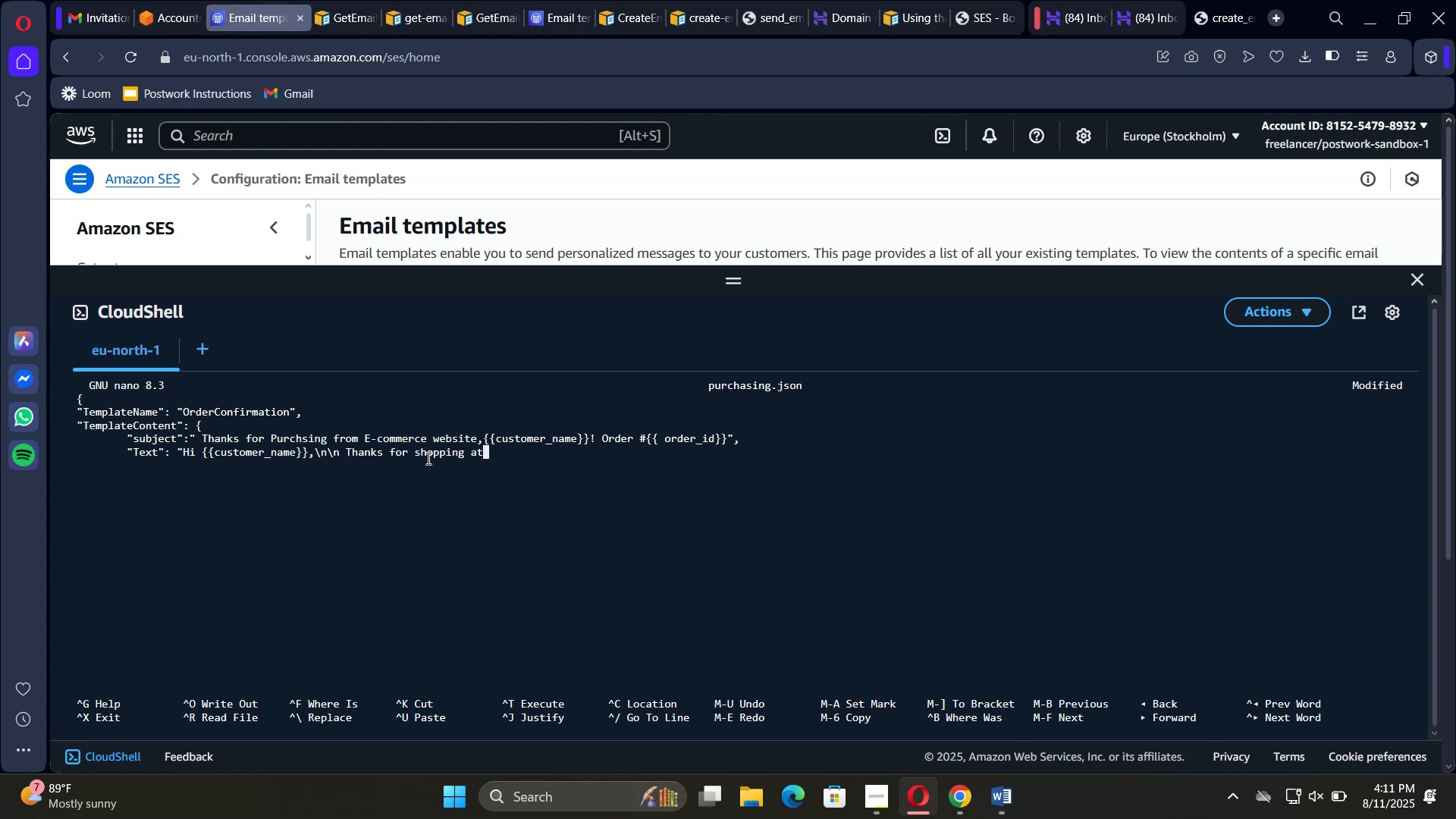 
type(E-commerce website )
 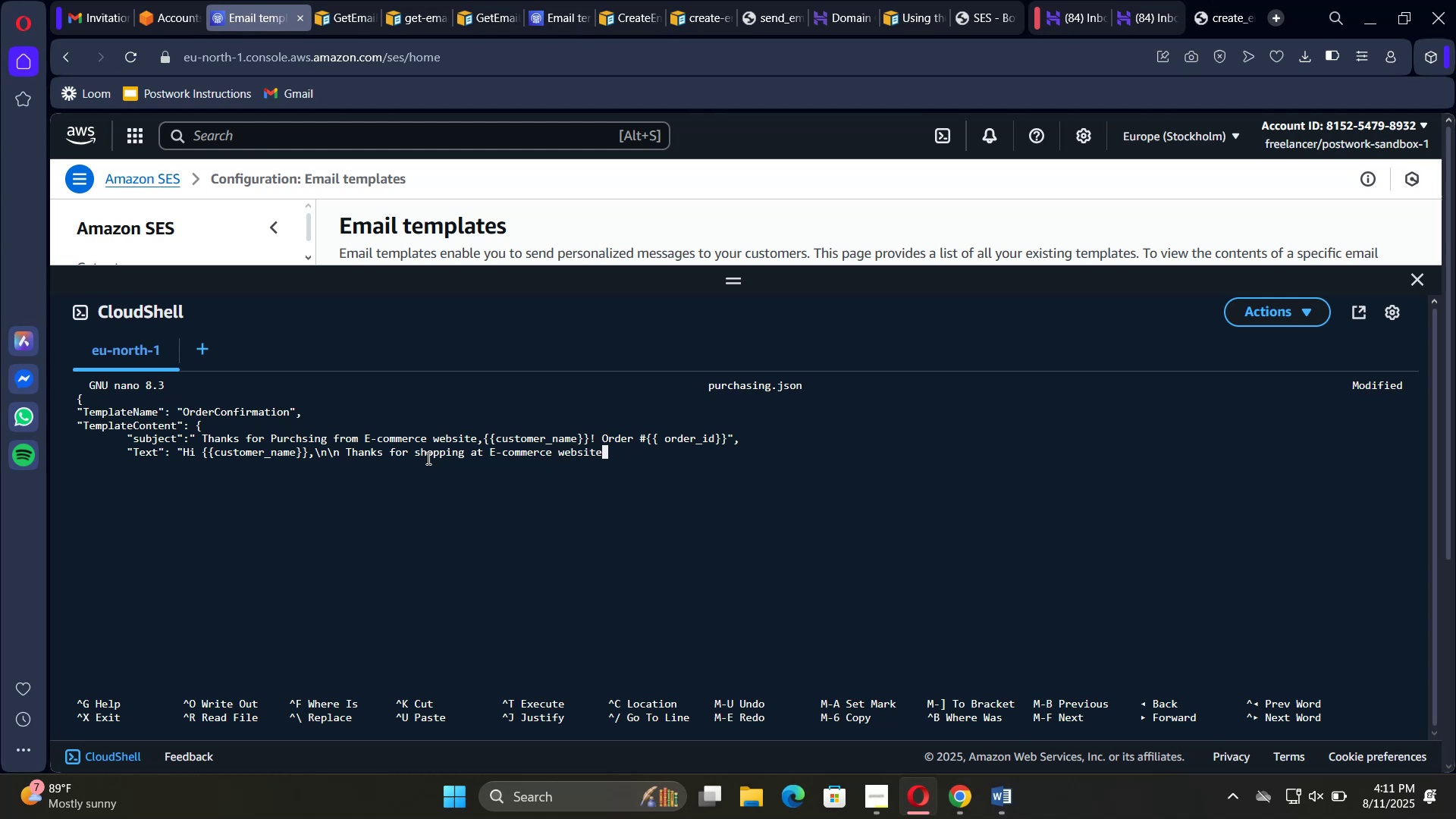 
wait(5.69)
 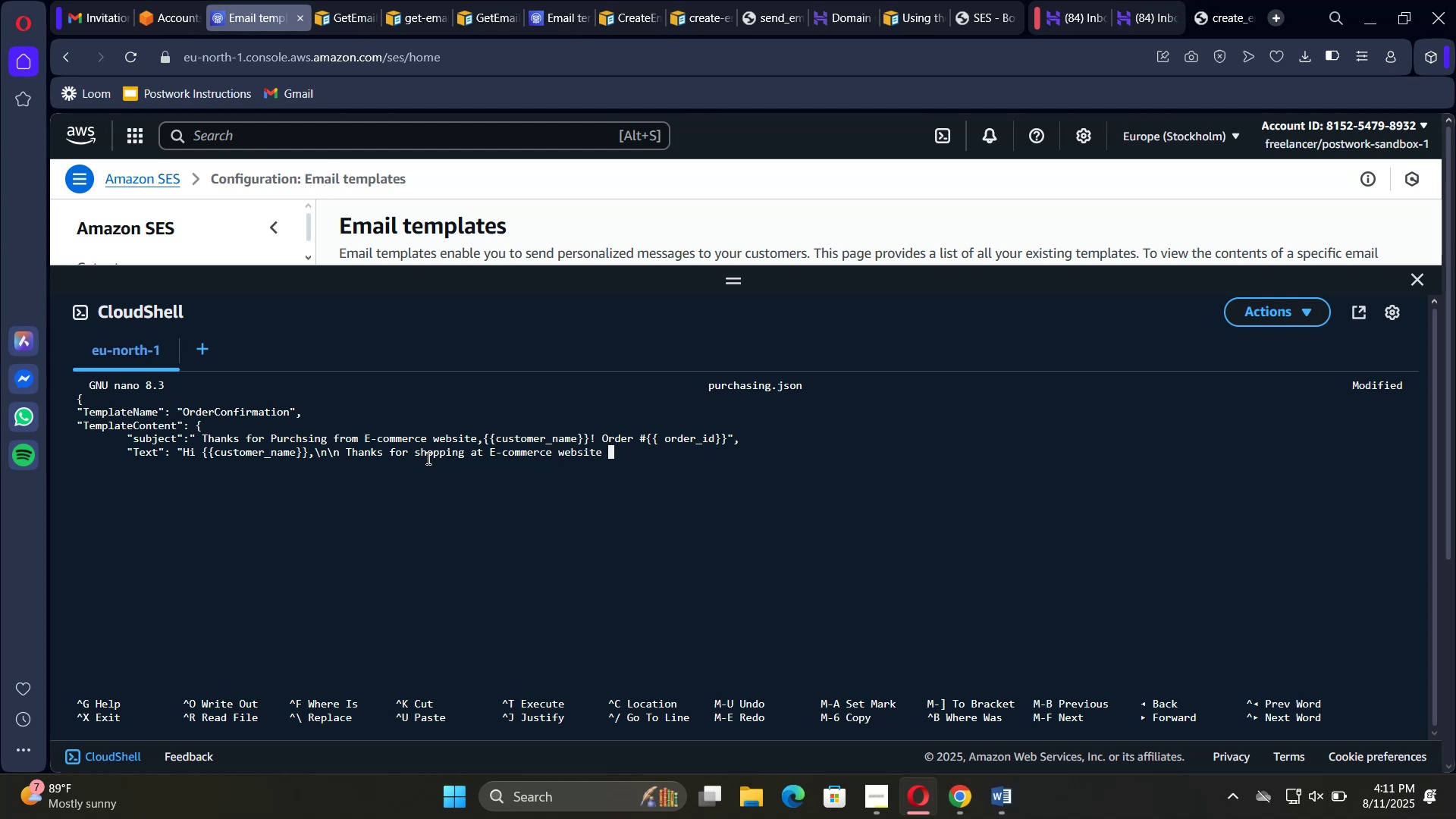 
key(Backspace)
 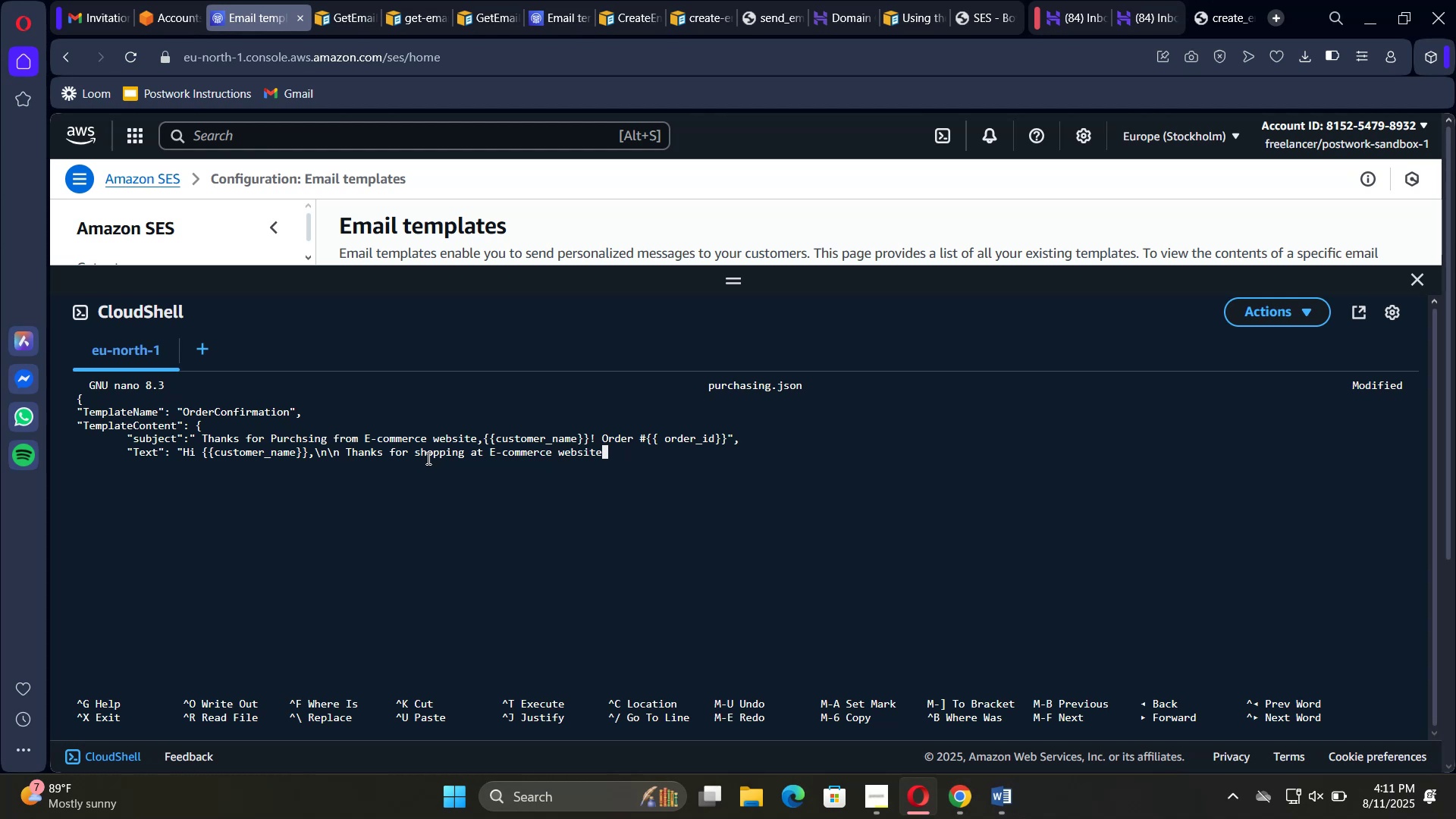 
key(Period)
 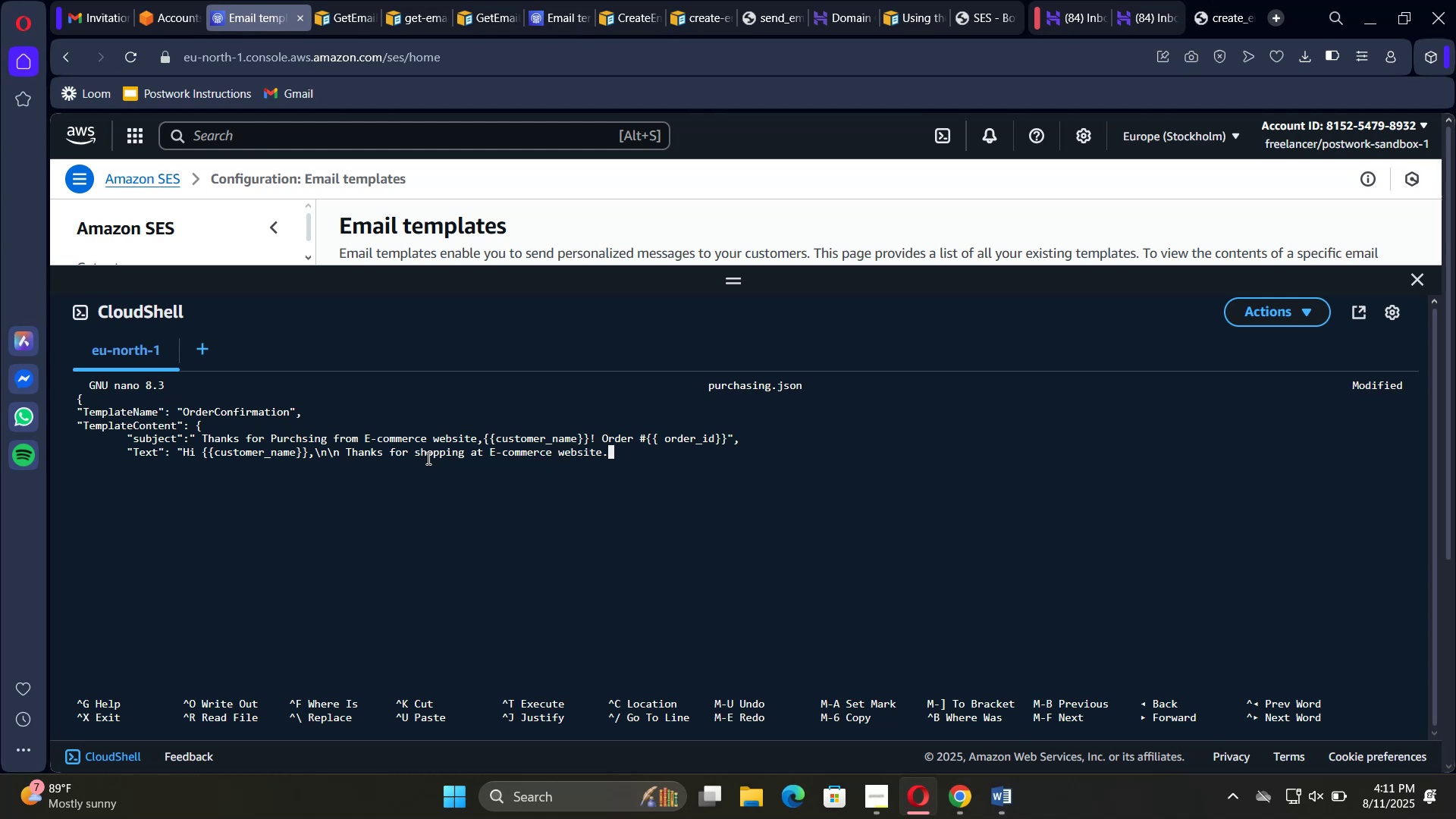 
key(Space)
 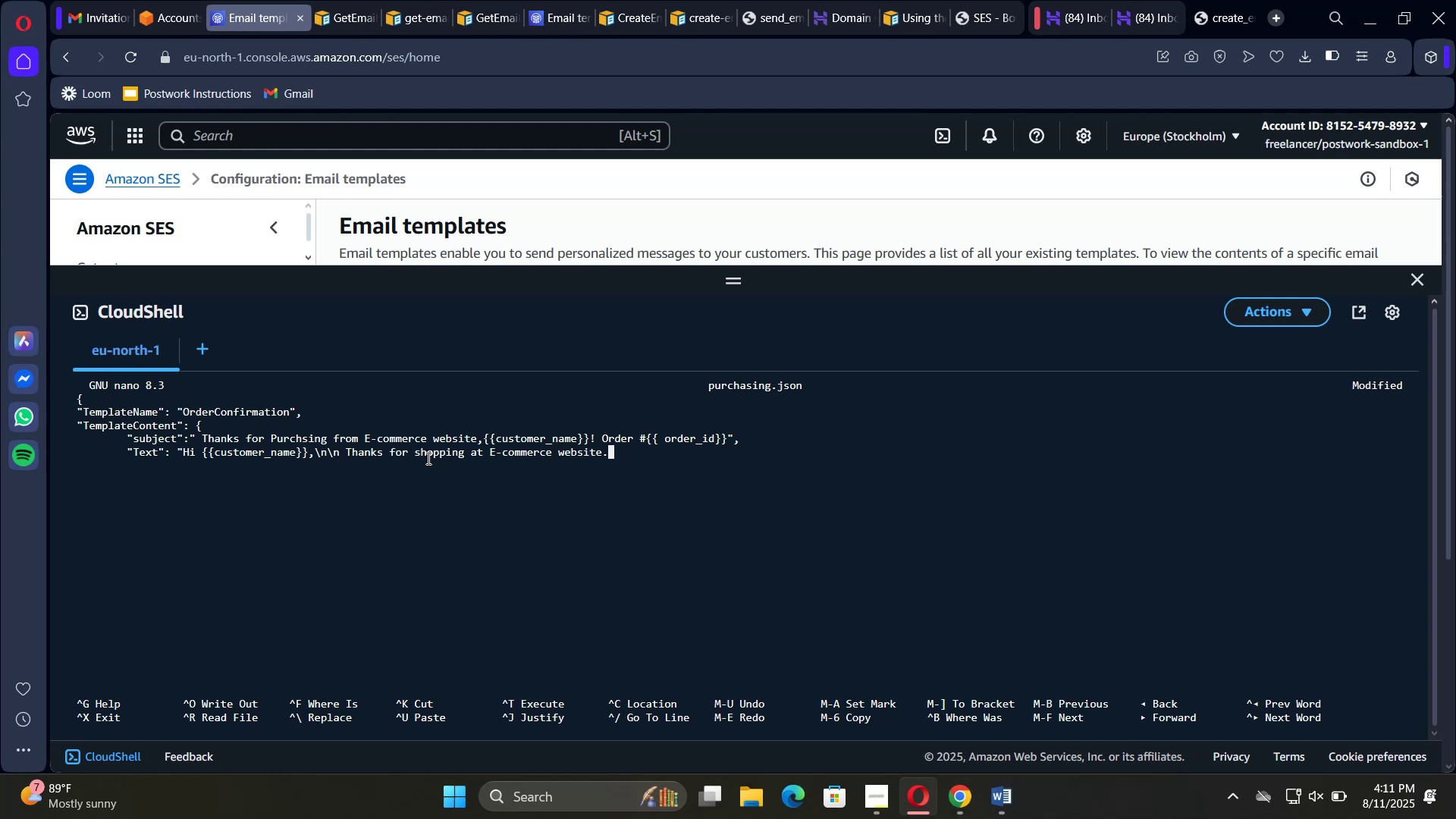 
key(Backslash)
 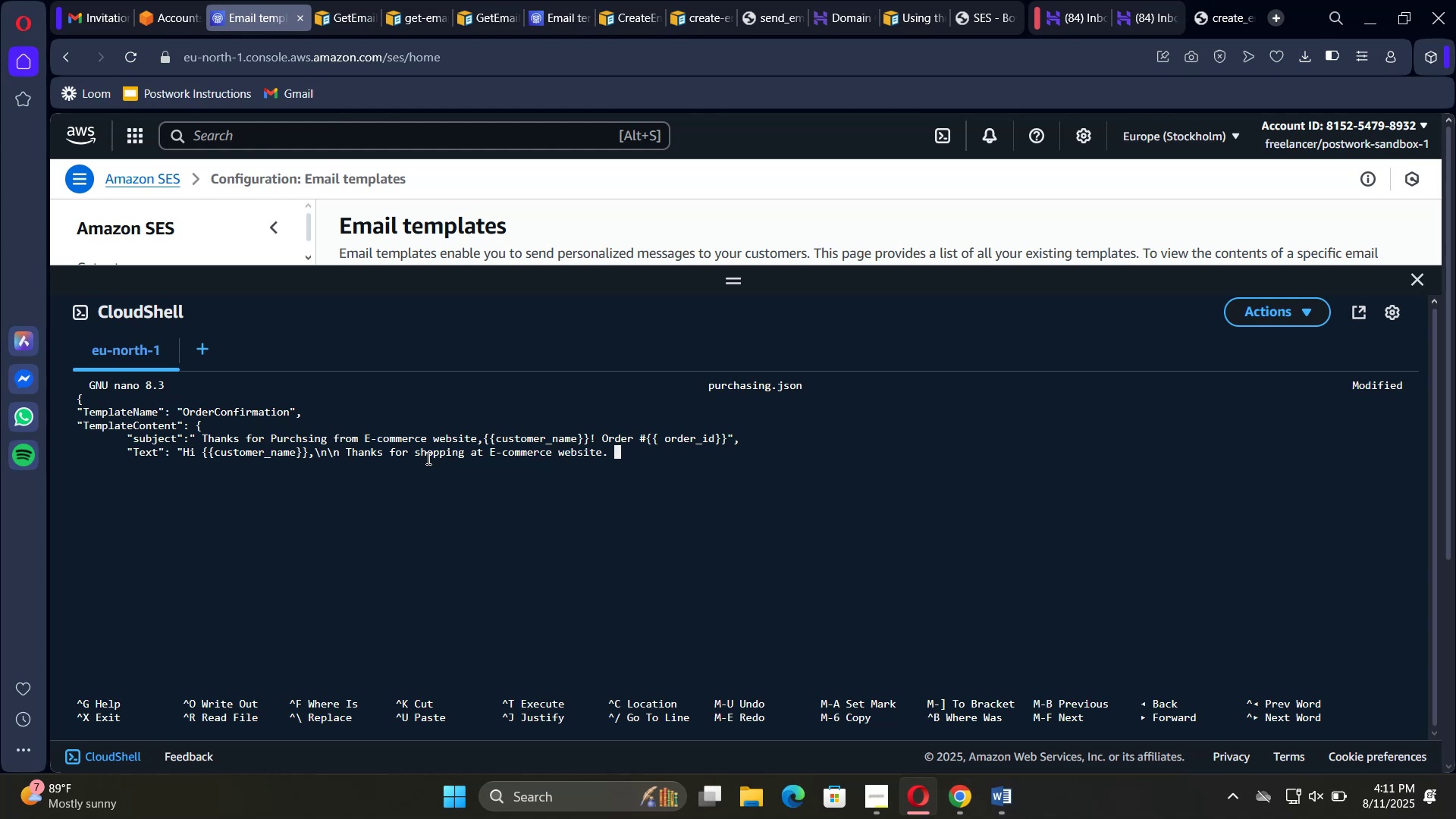 
key(N)
 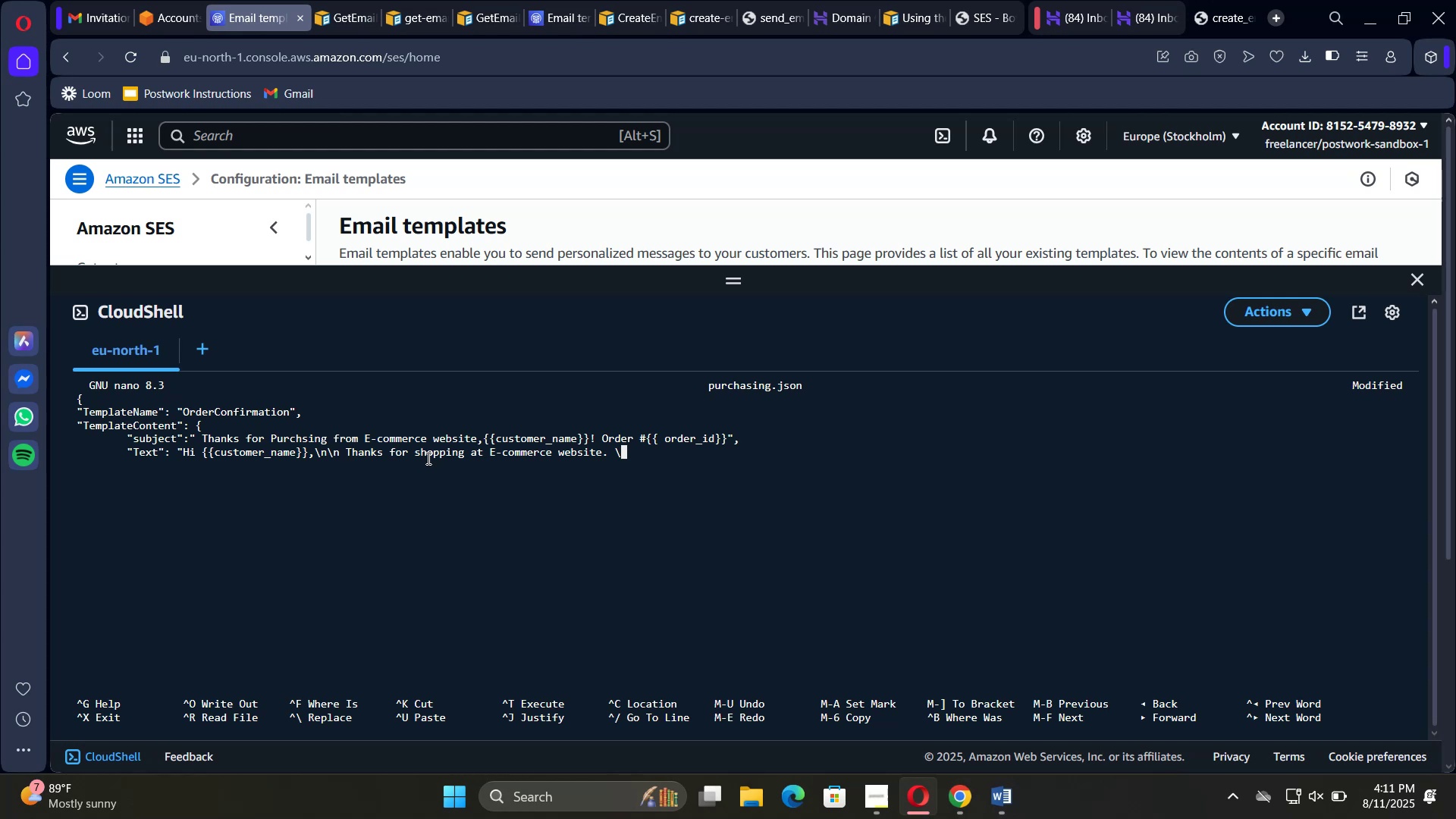 
key(Backslash)
 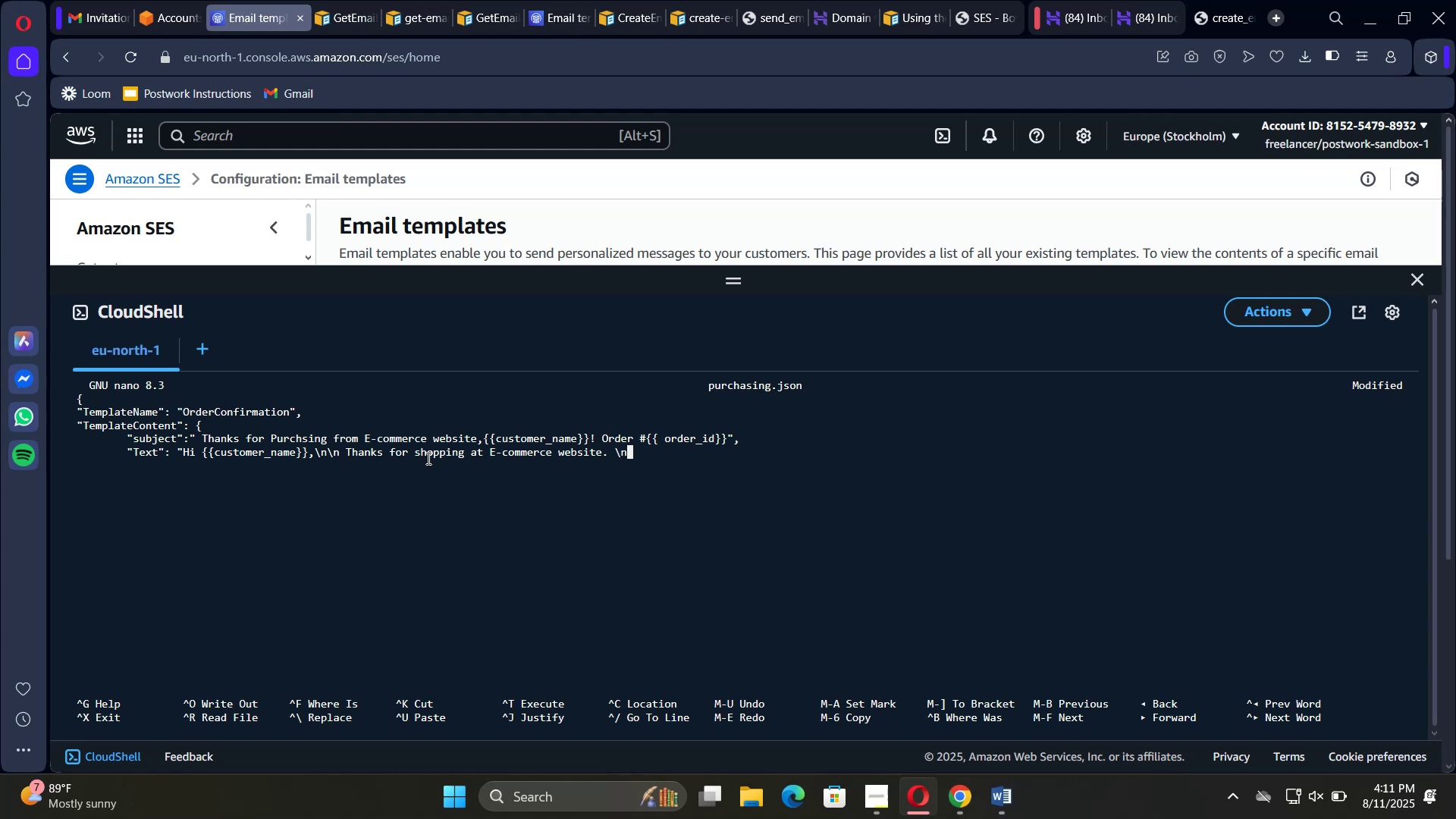 
key(N)
 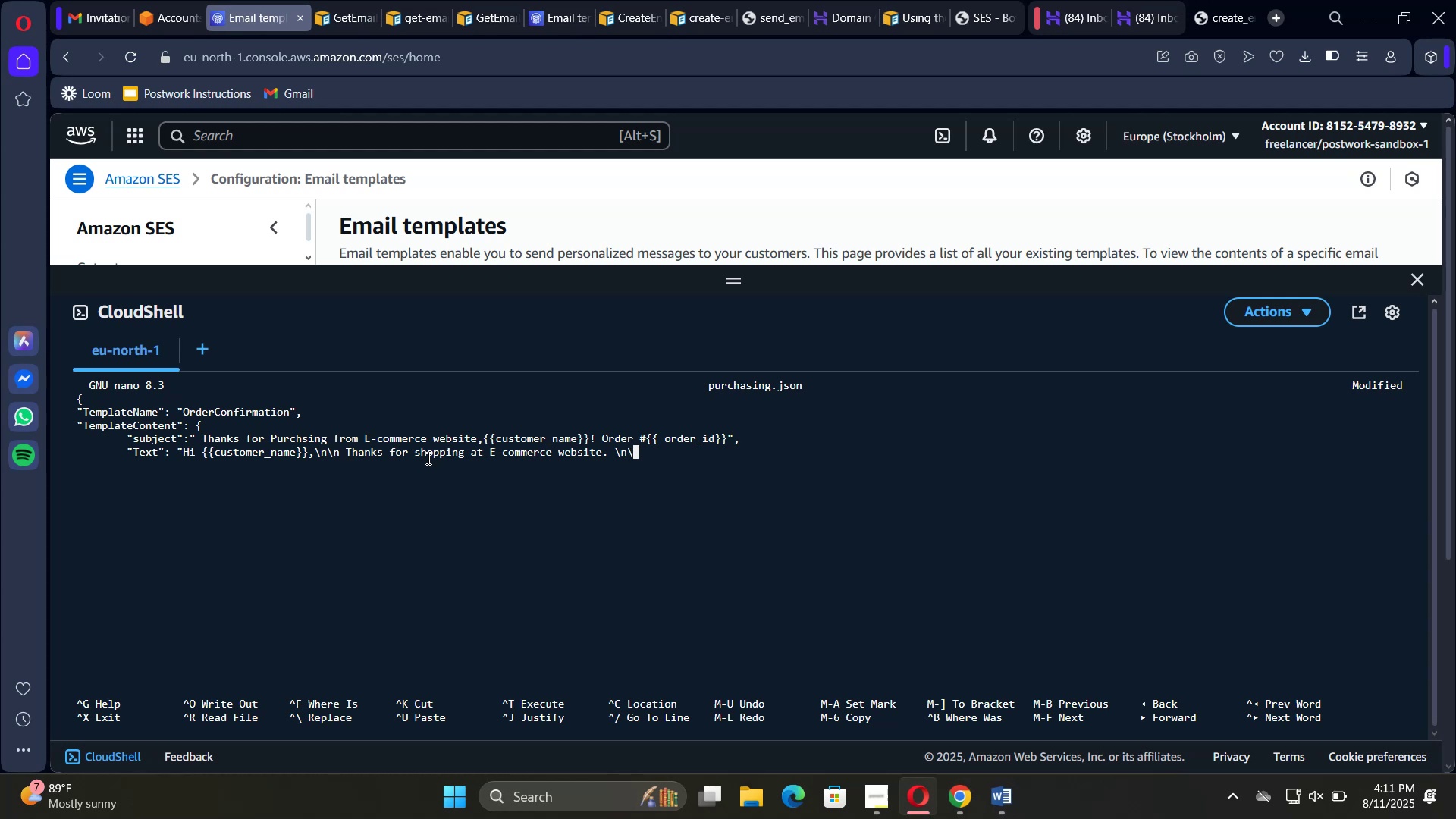 
key(Space)
 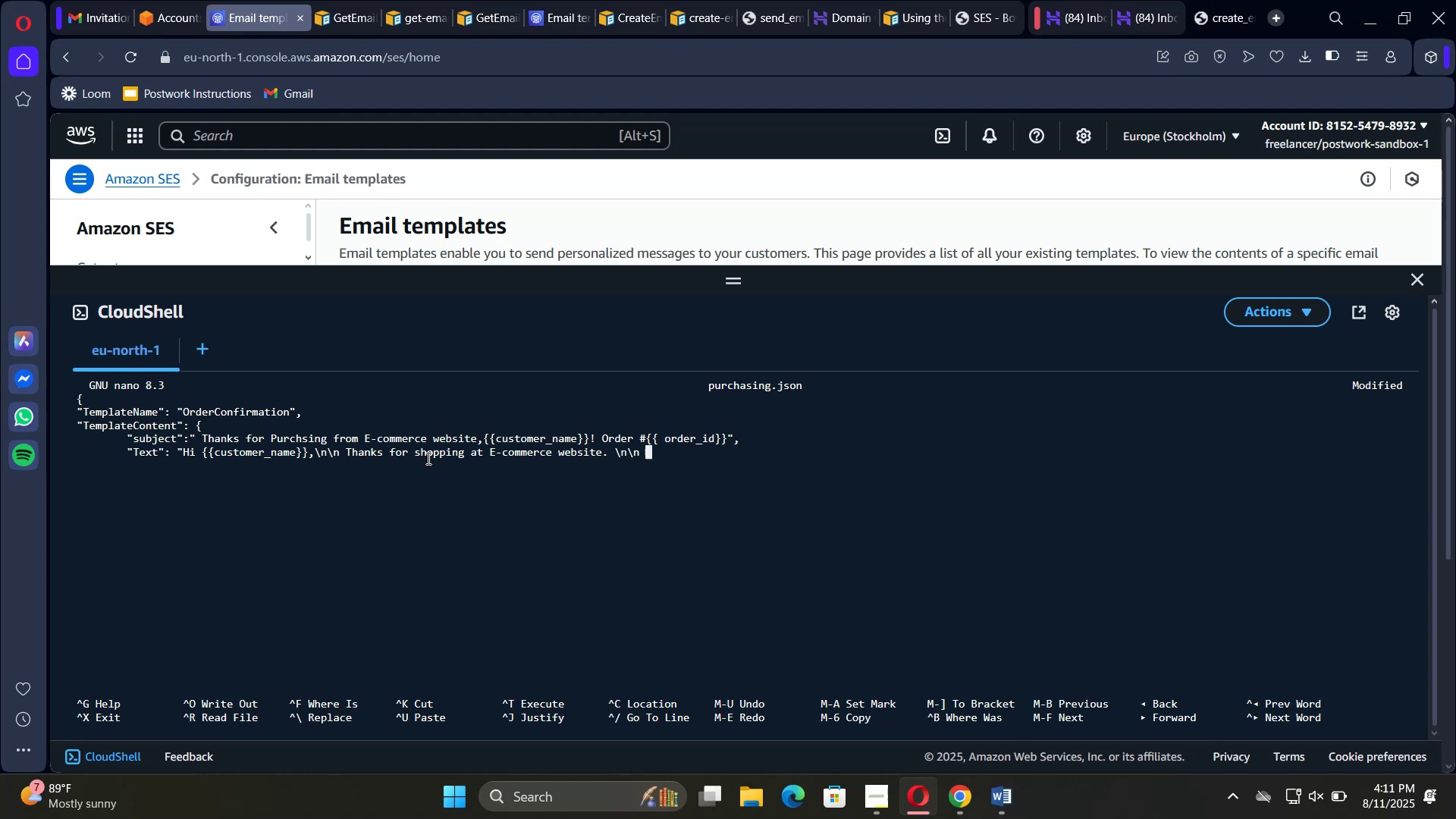 
wait(8.2)
 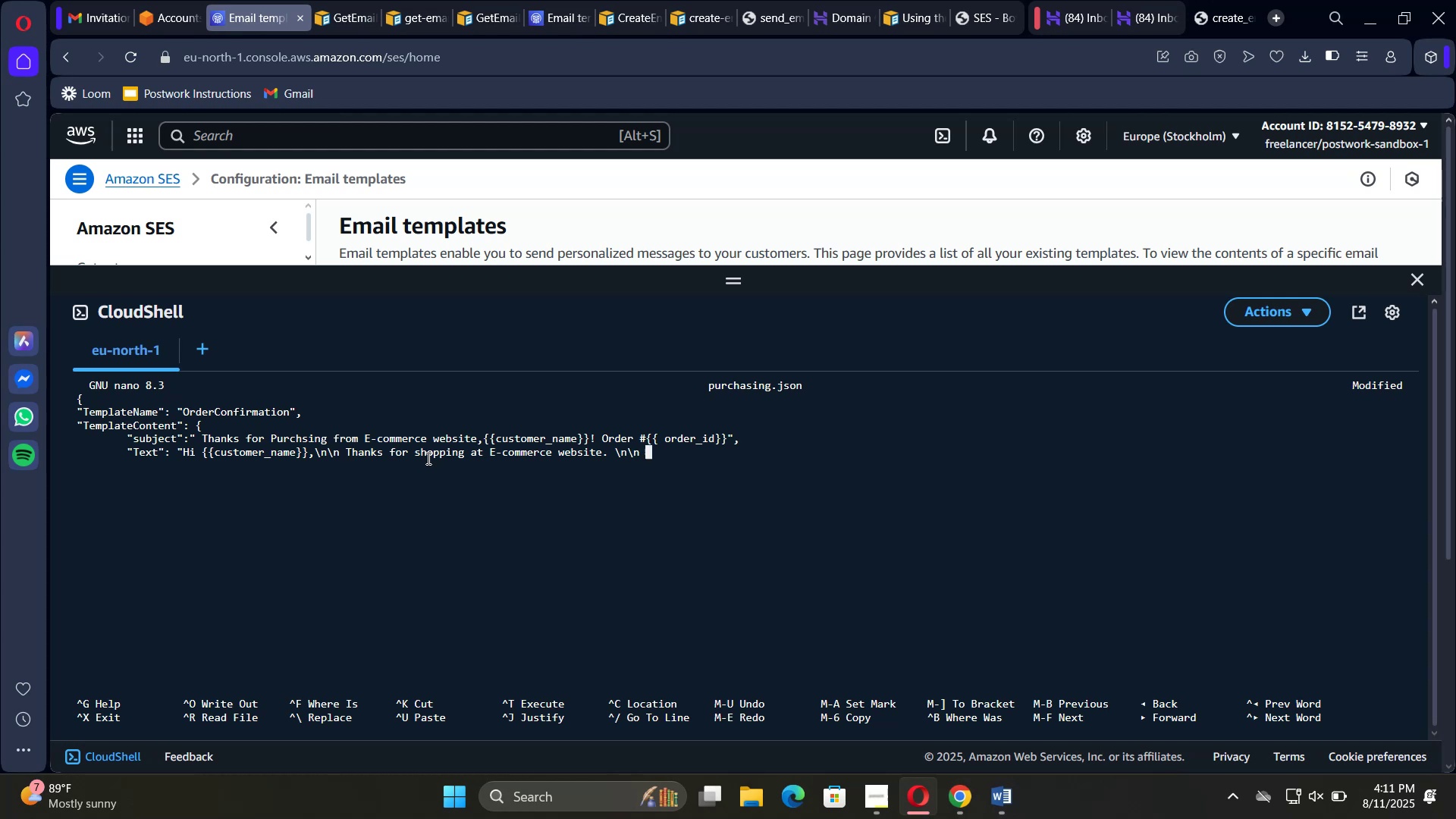 
type( )
key(Backspace)
type(Order ID: {{order_id}})
 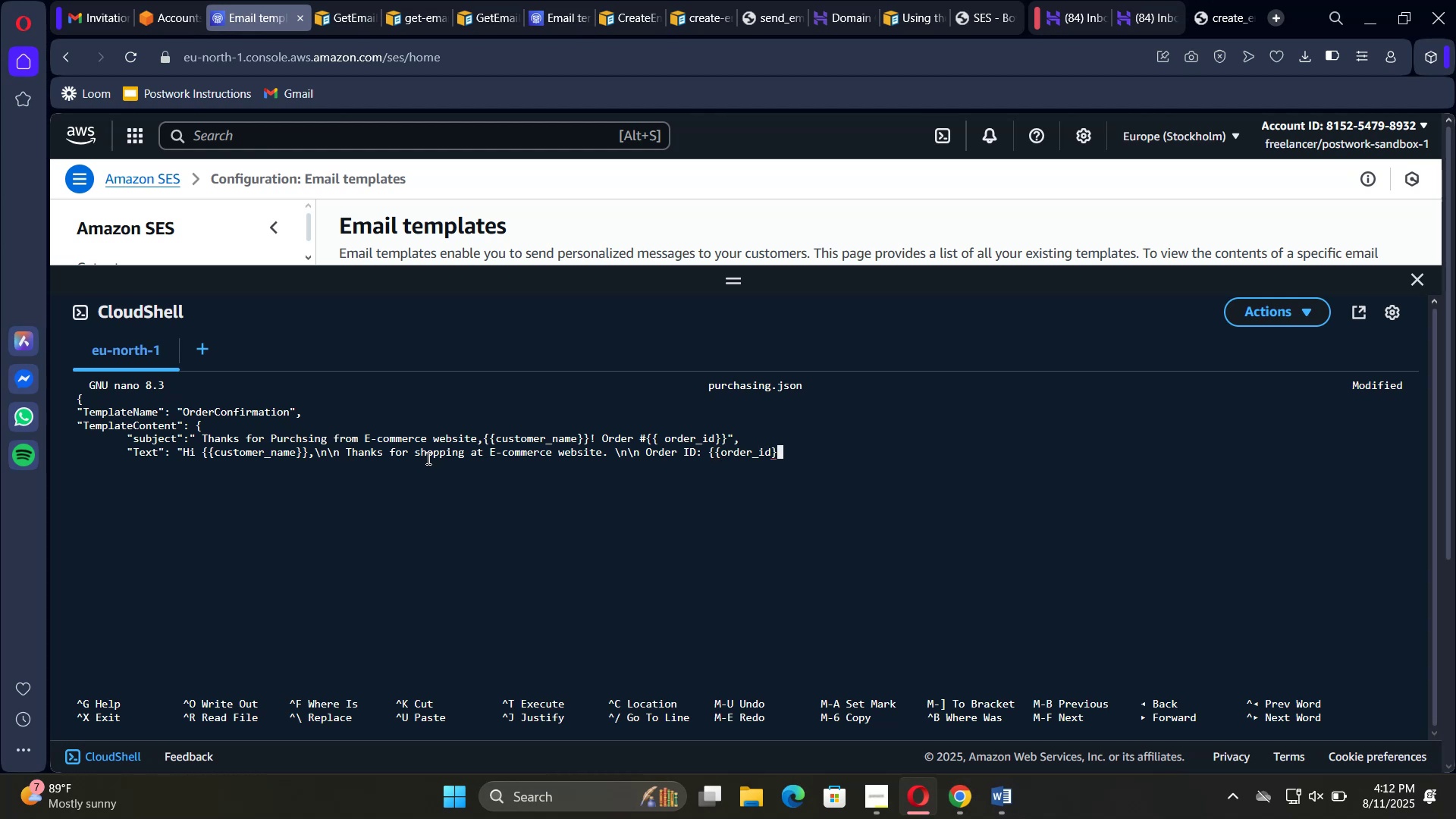 
key(Backslash)
 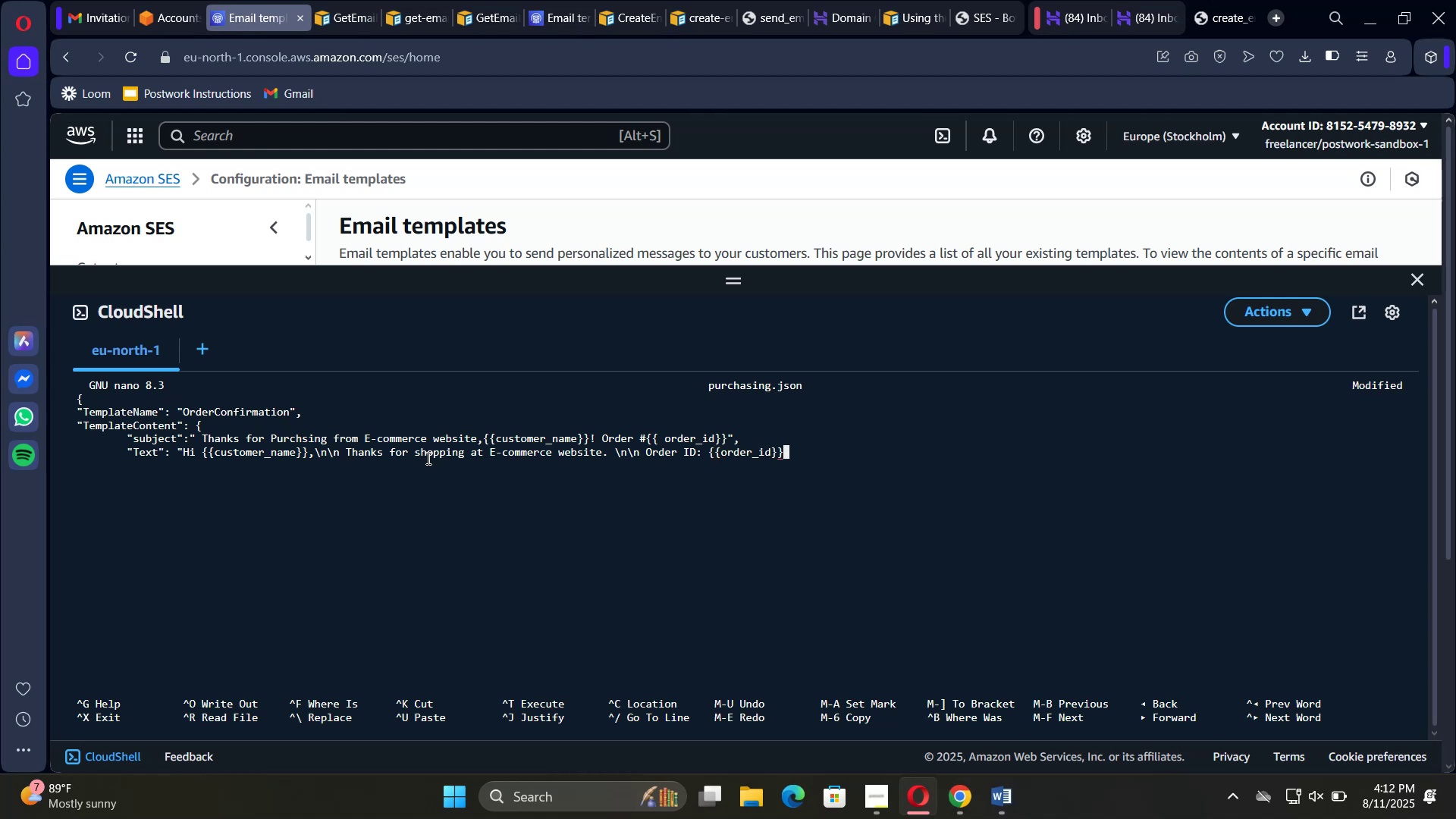 
key(N)
 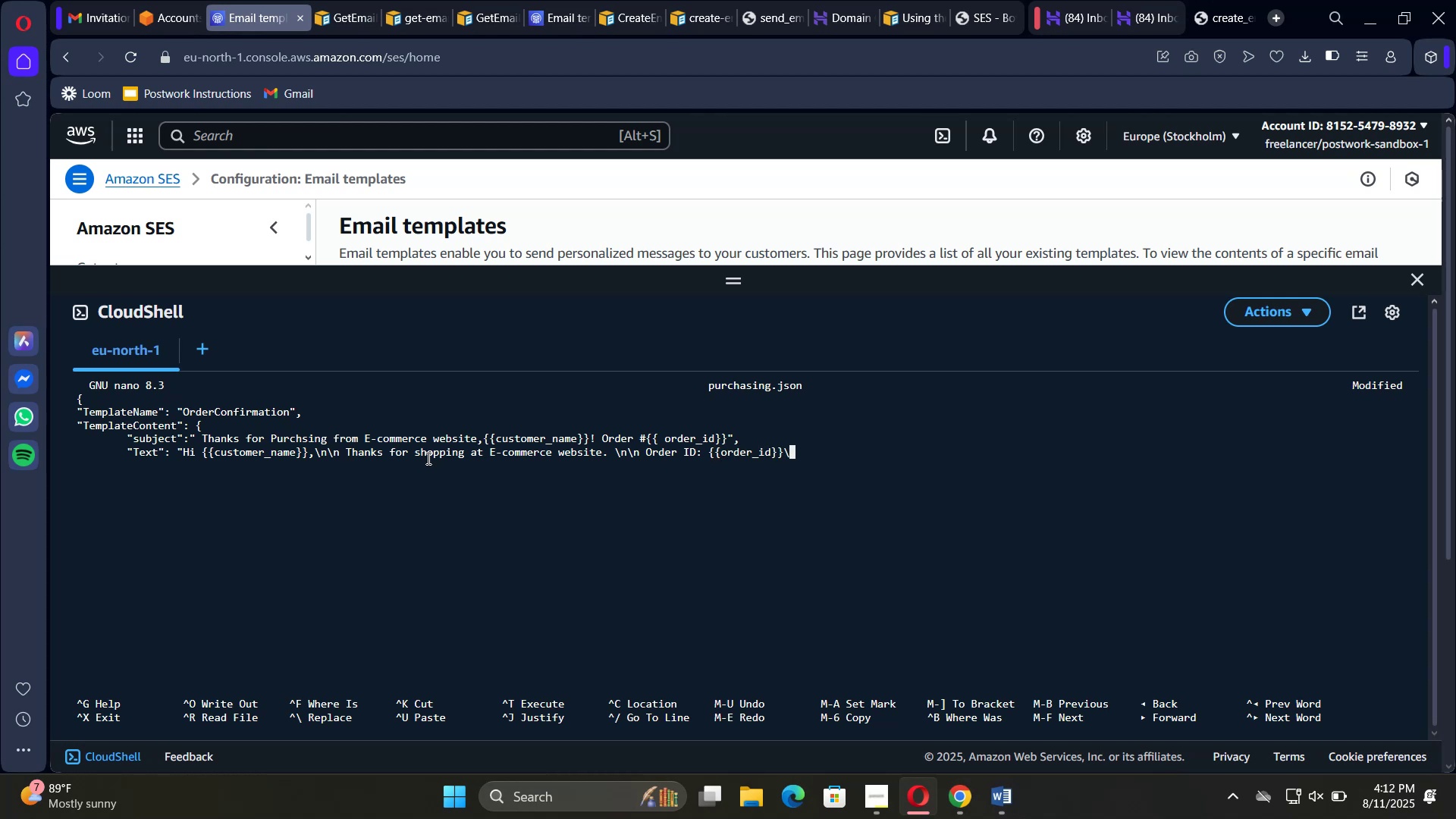 
key(Space)
 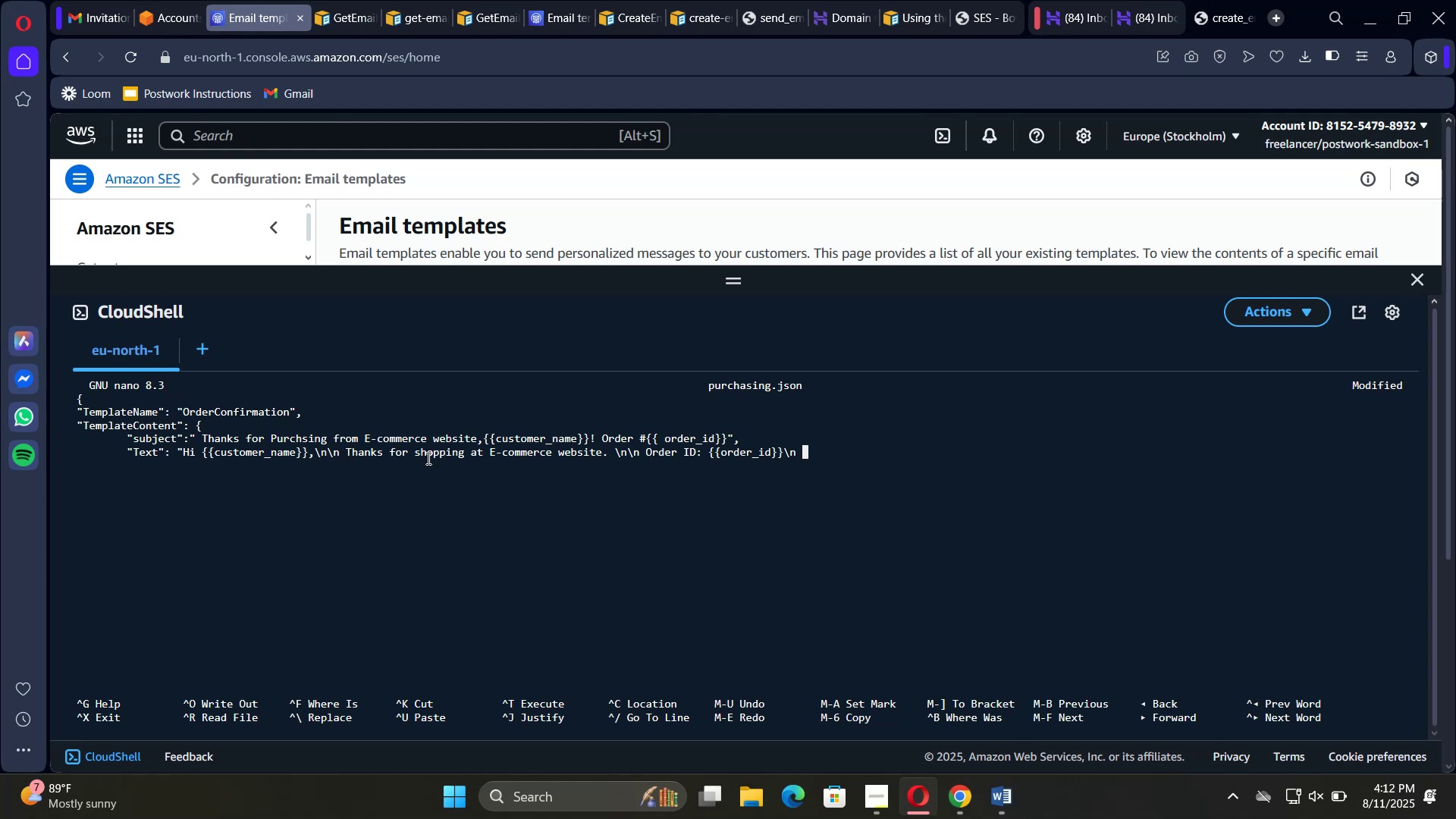 
type(Order Date: )
 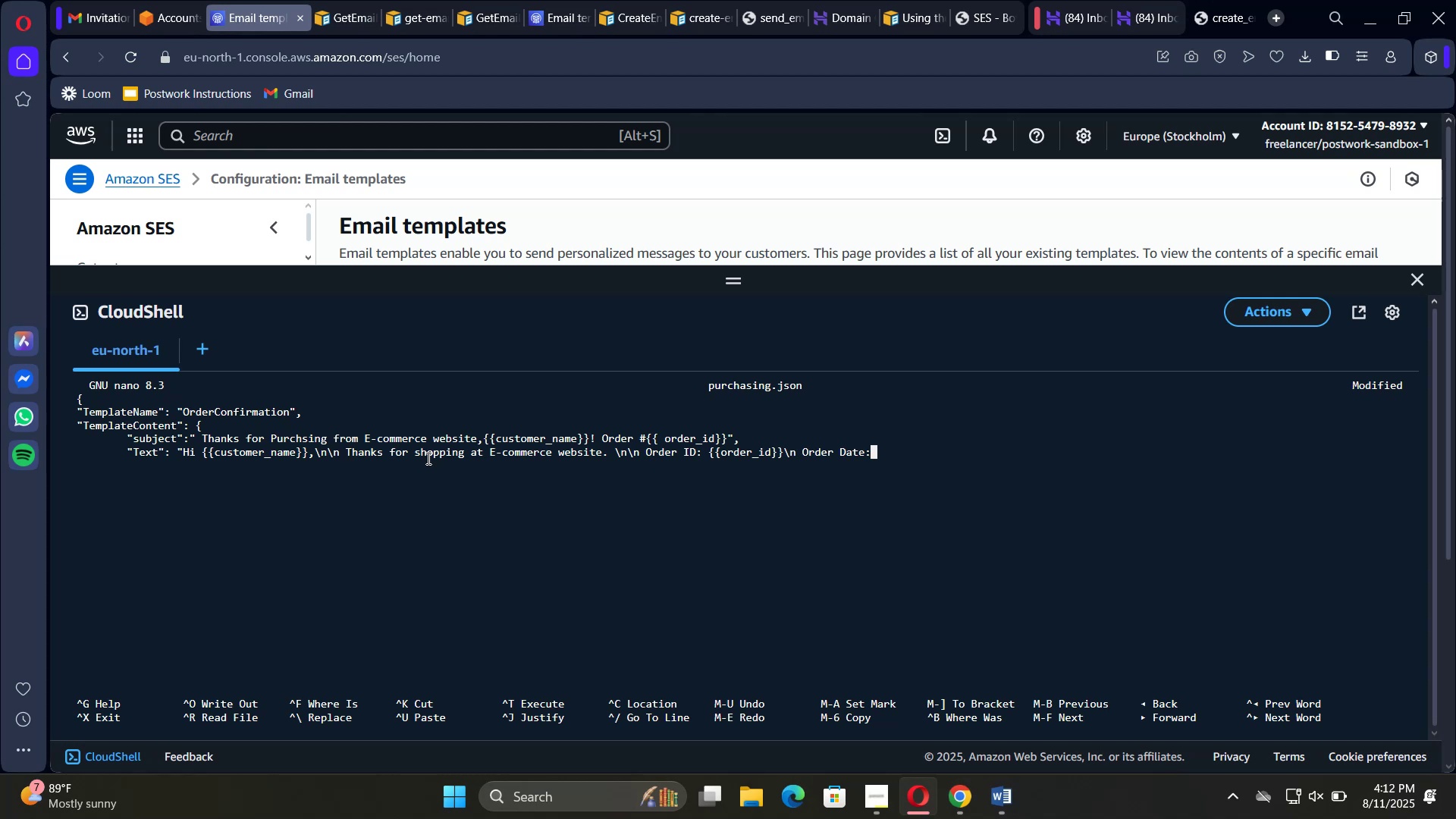 
hold_key(key=ShiftRight, duration=1.52)
 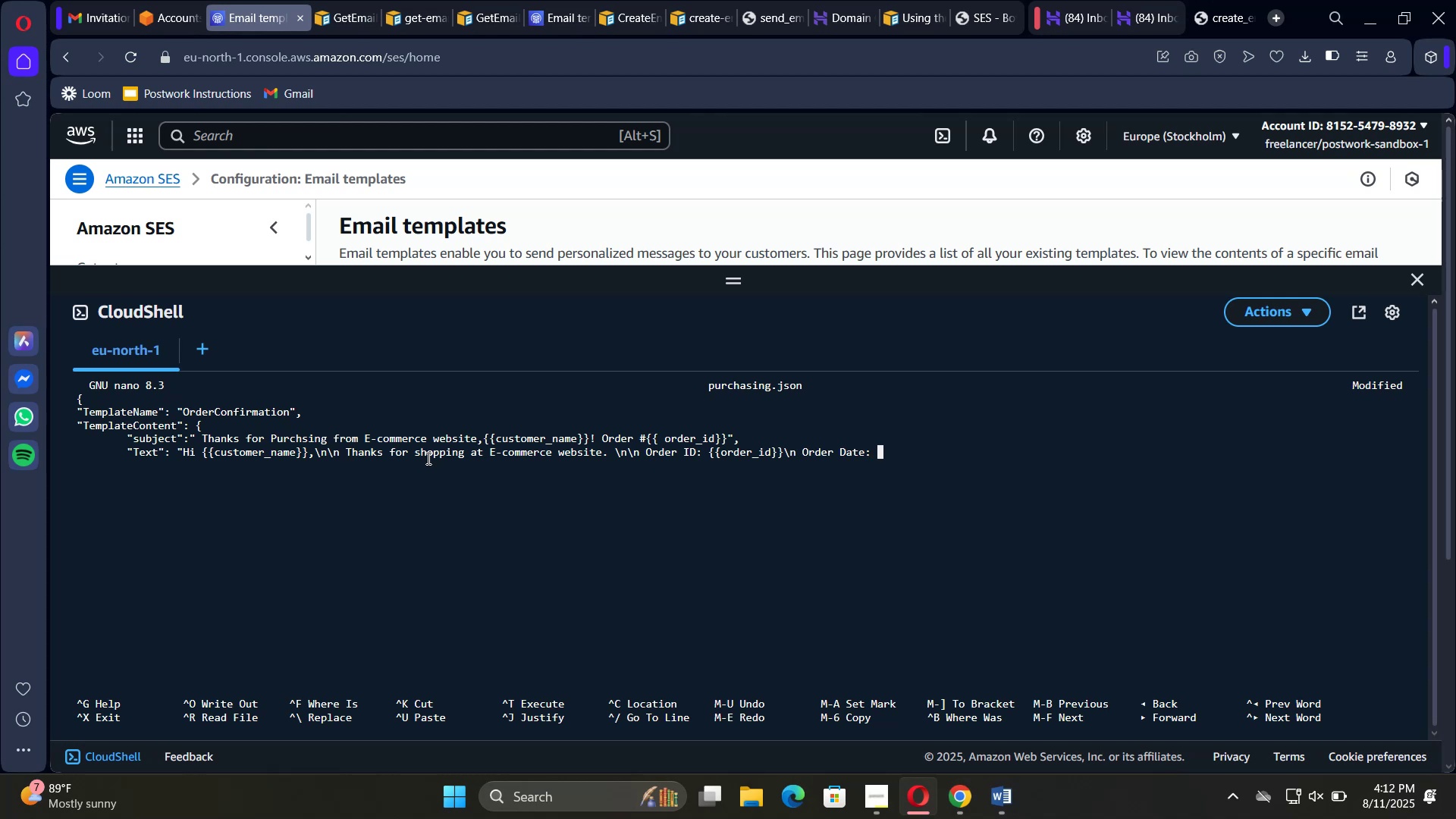 
type({order_date})
 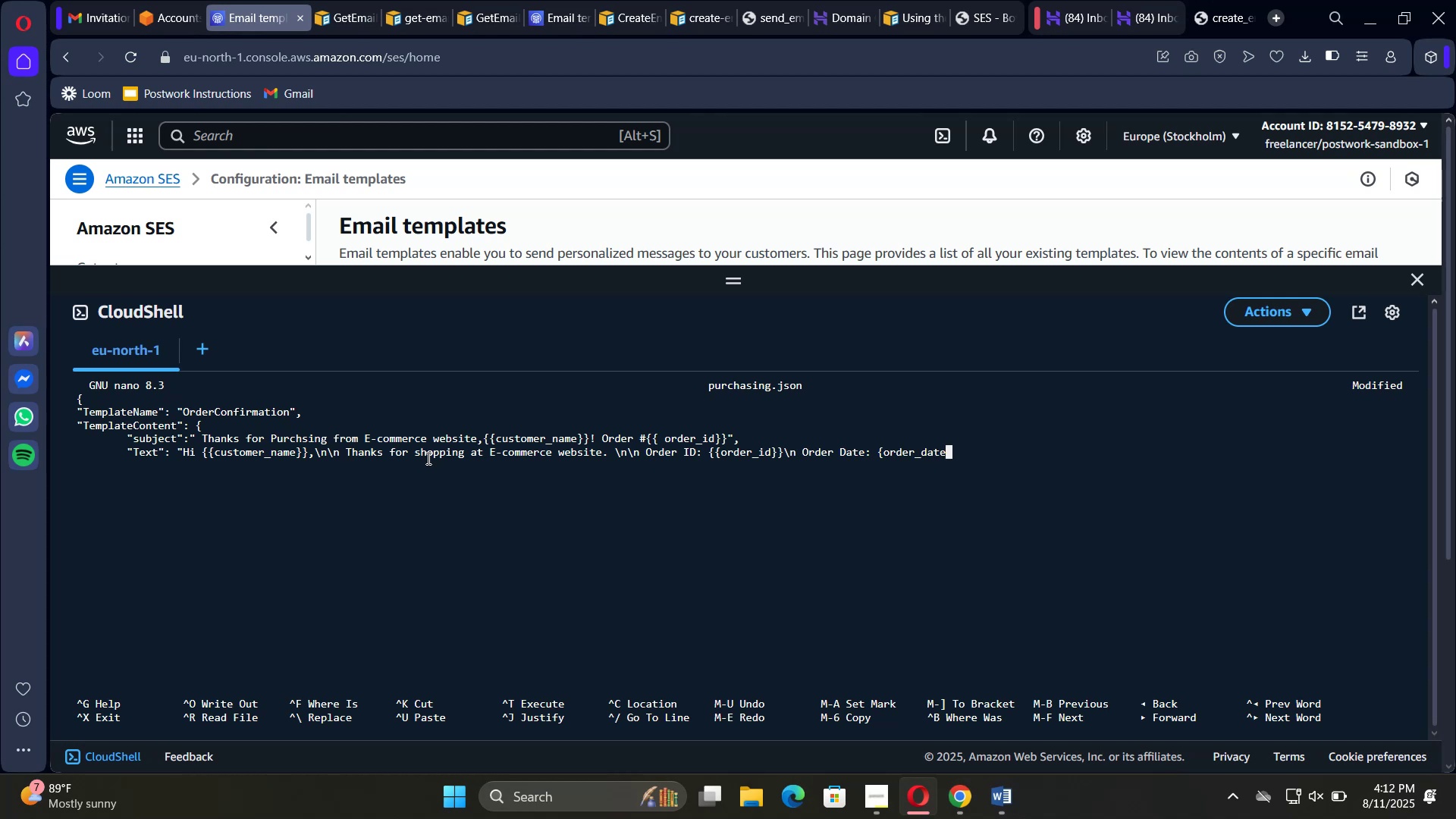 
key(Shift+BracketRight)
 